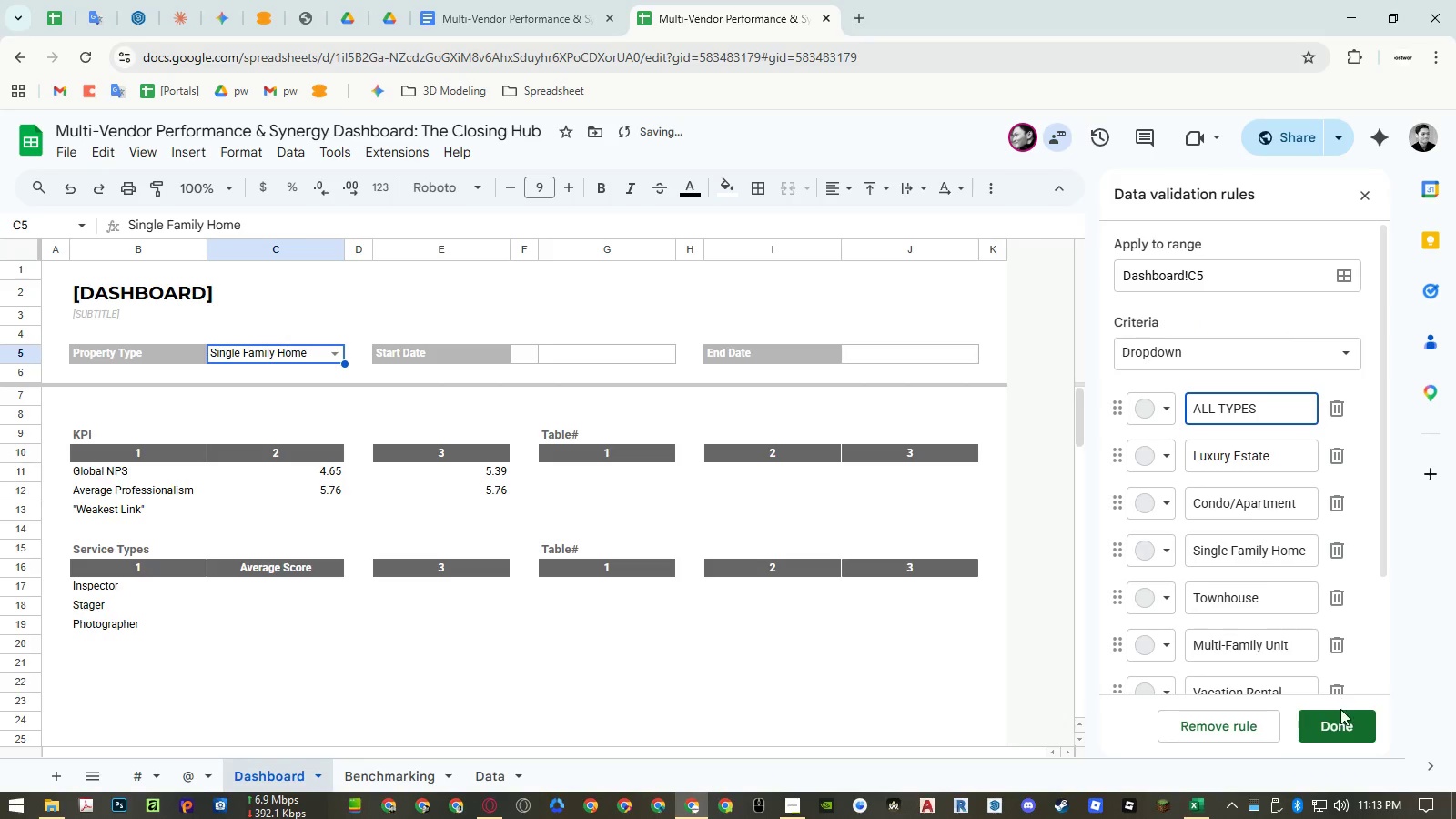 
left_click([1337, 721])
 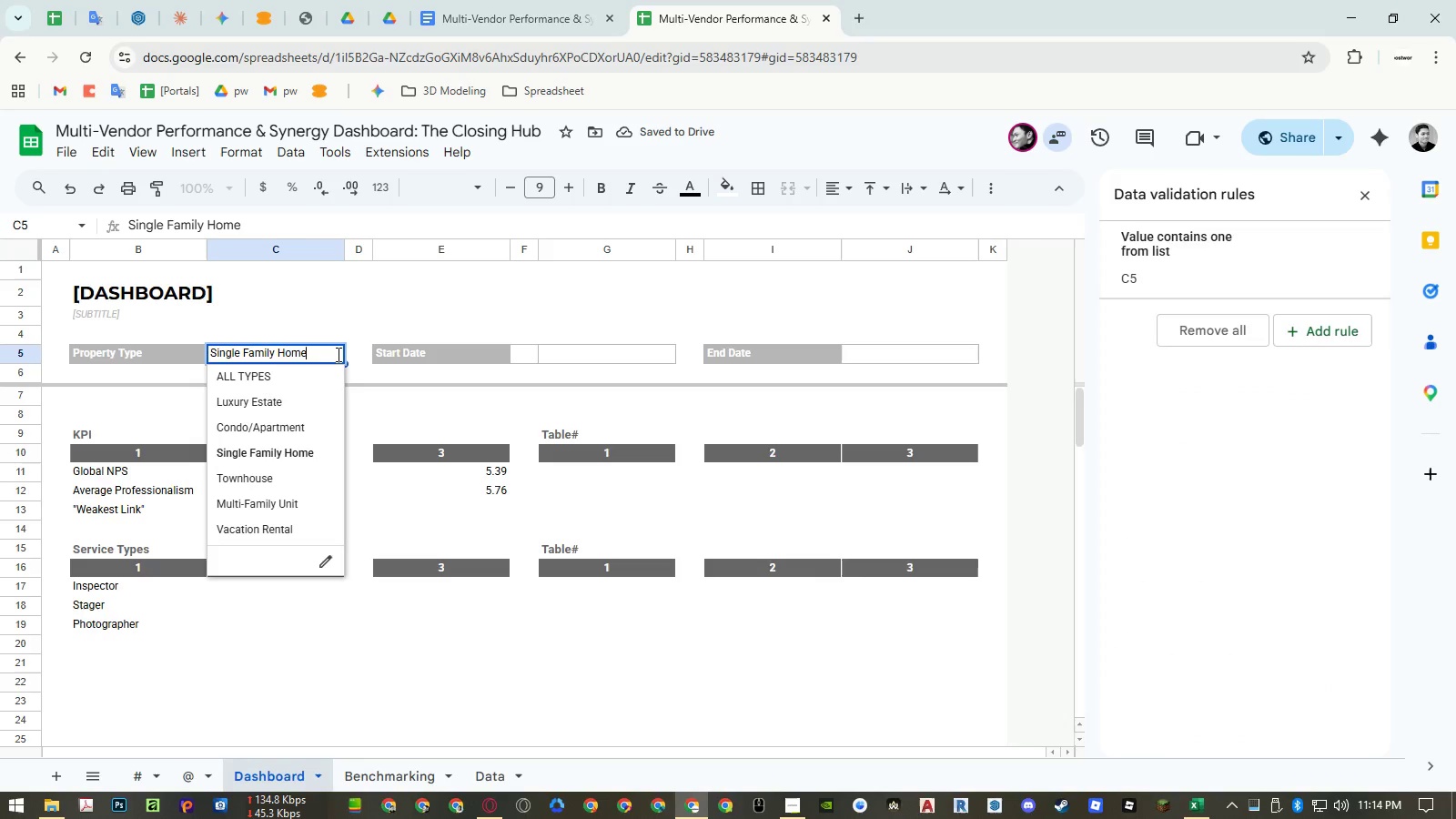 
left_click([308, 374])
 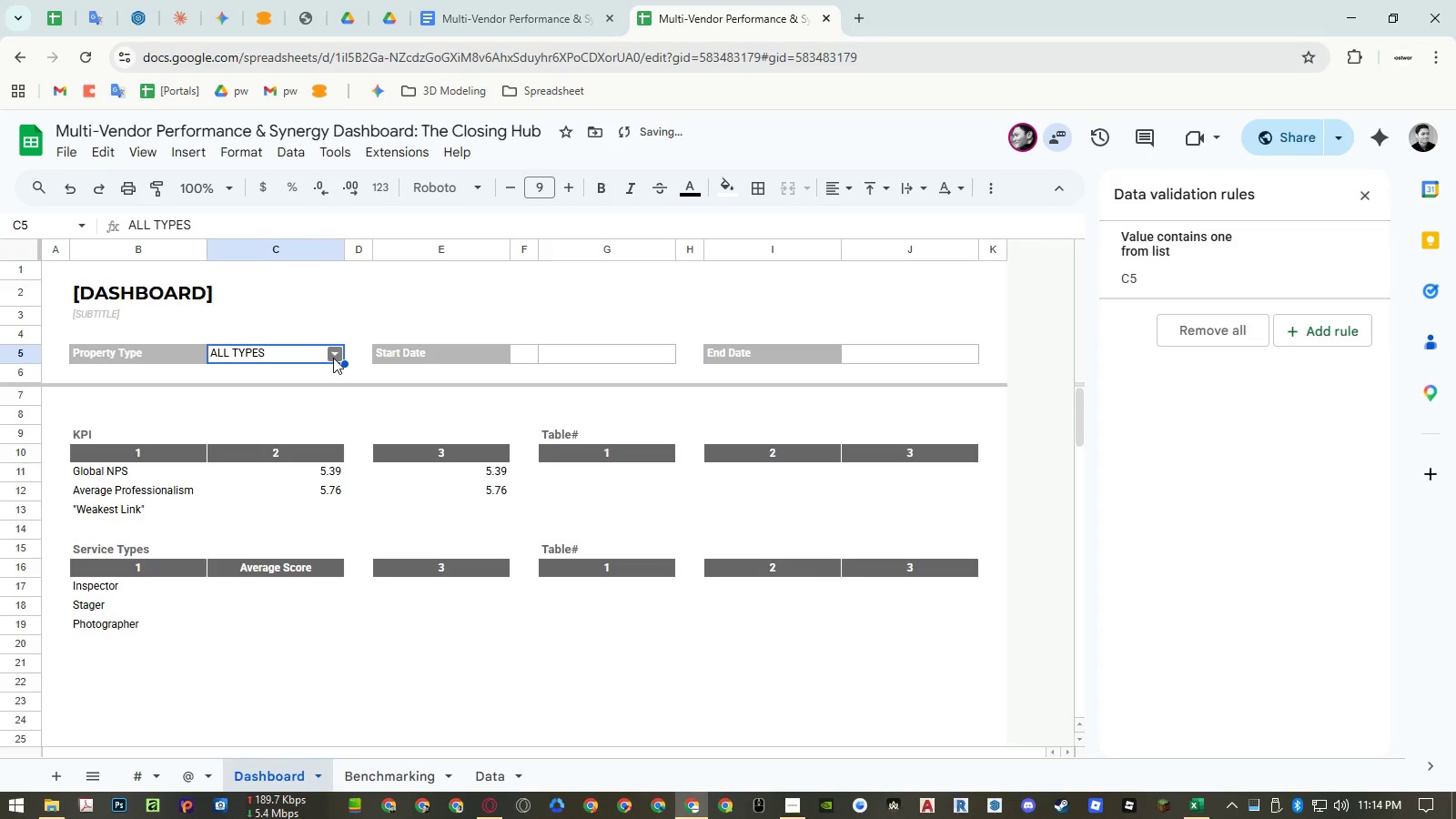 
left_click([333, 358])
 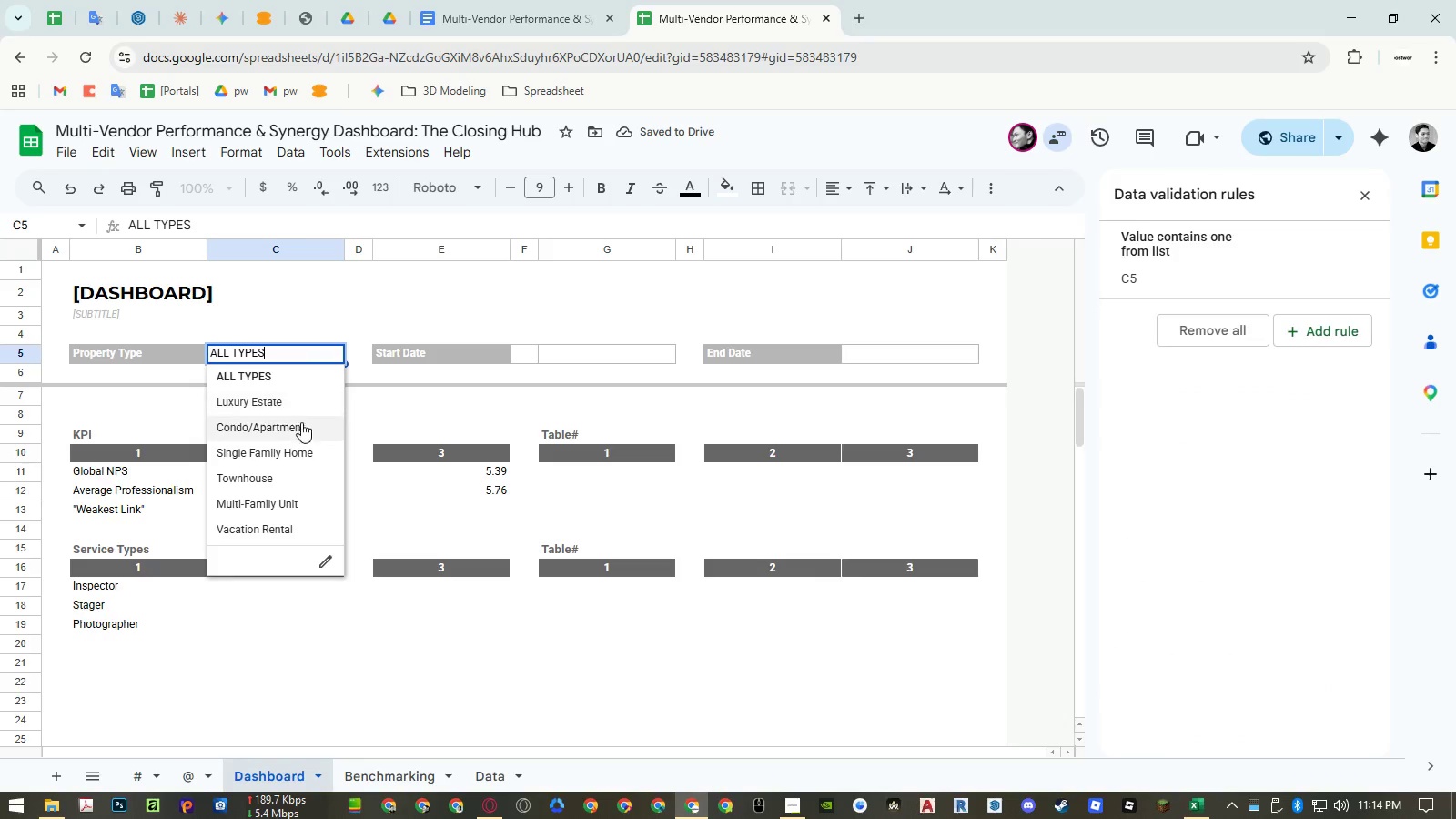 
left_click([300, 444])
 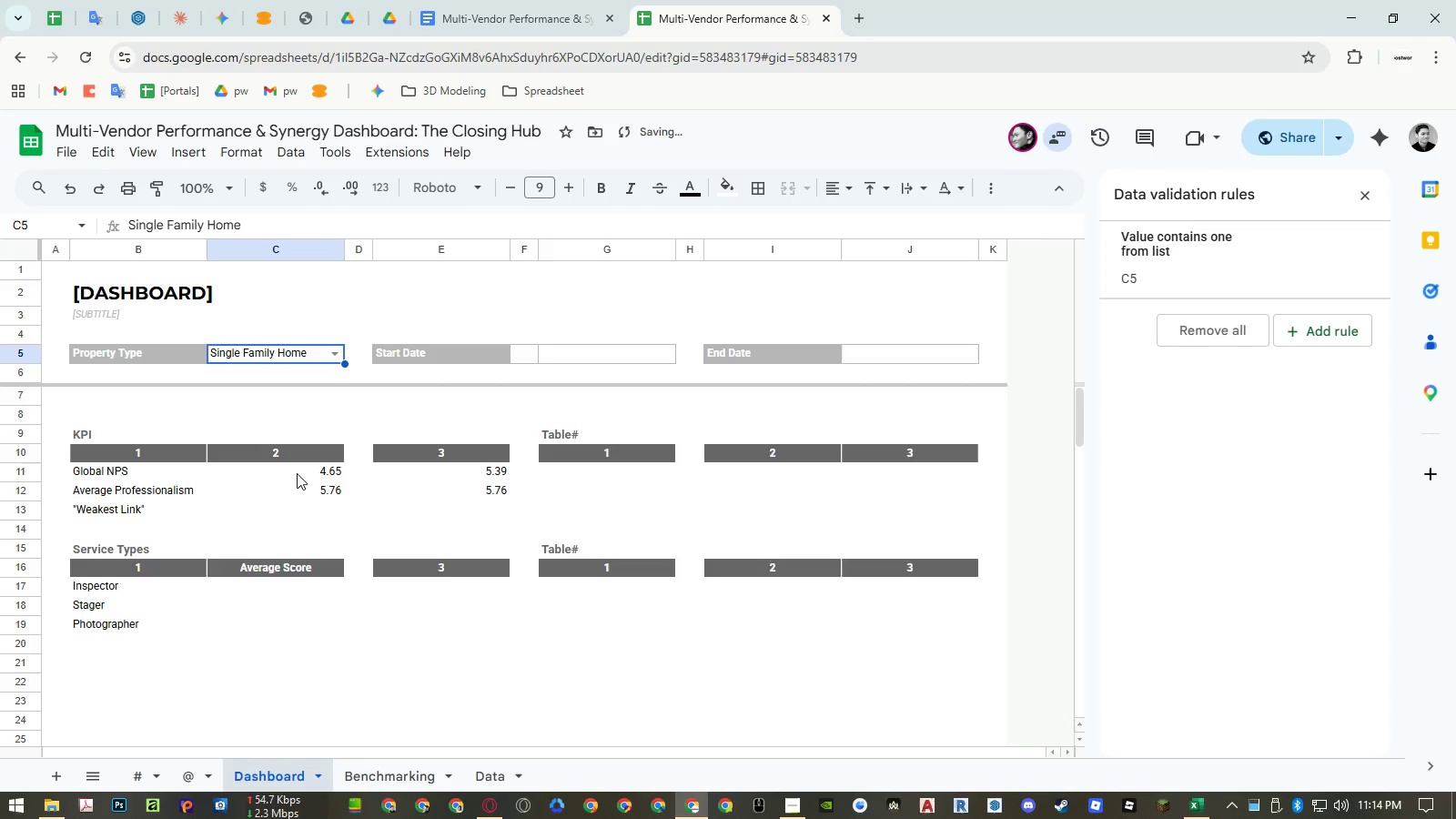 
left_click([298, 472])
 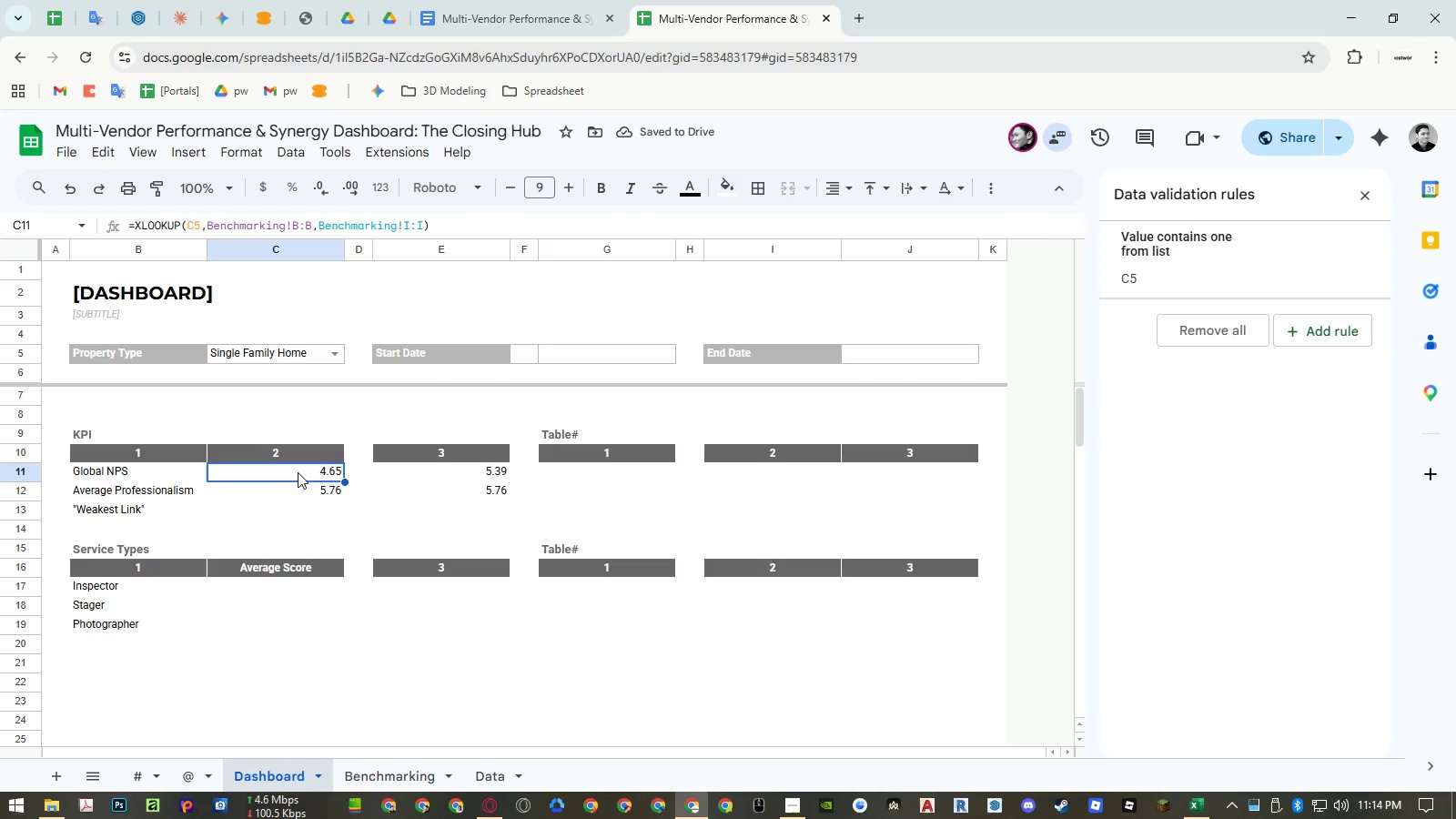 
double_click([298, 472])
 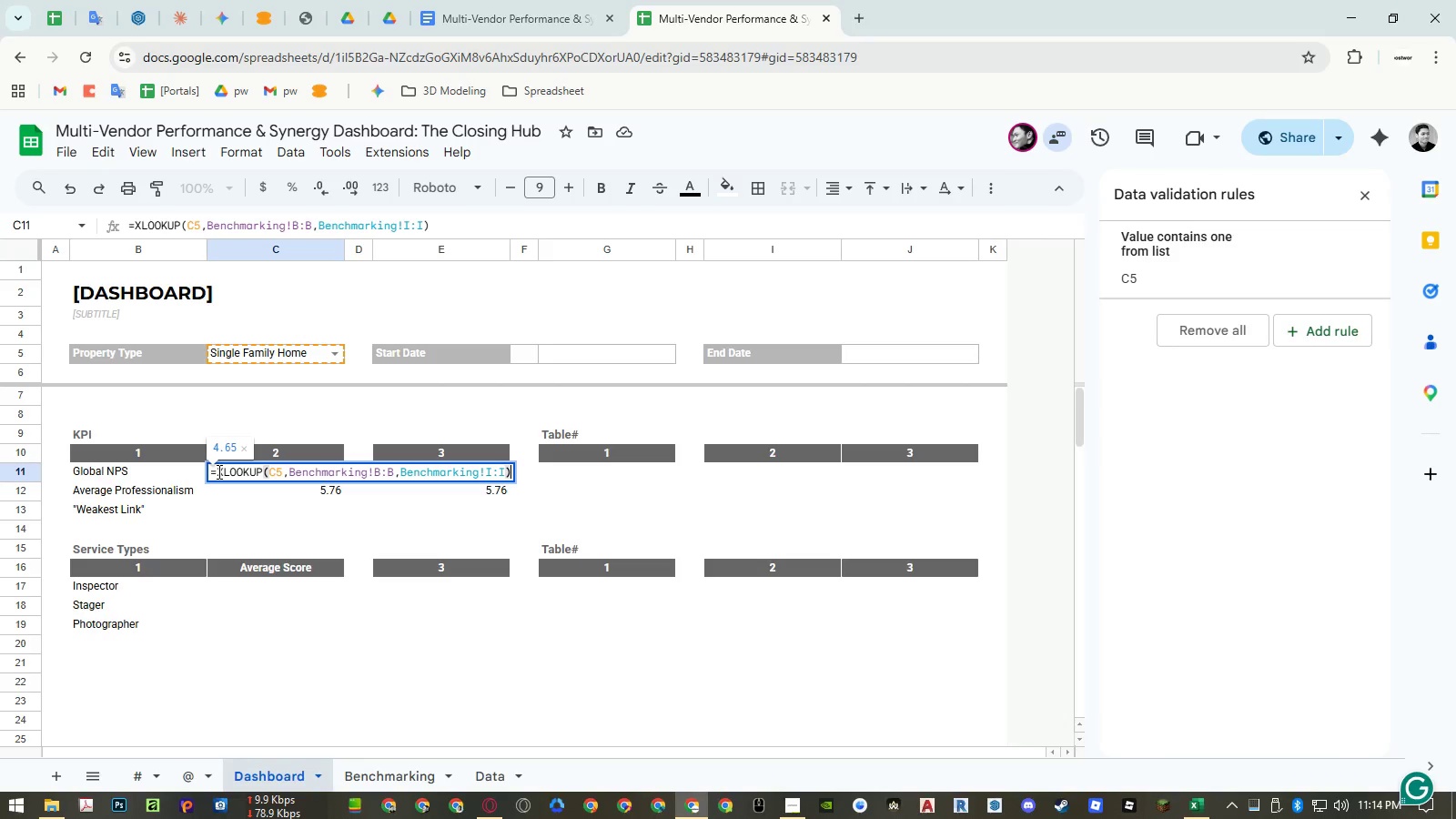 
wait(13.7)
 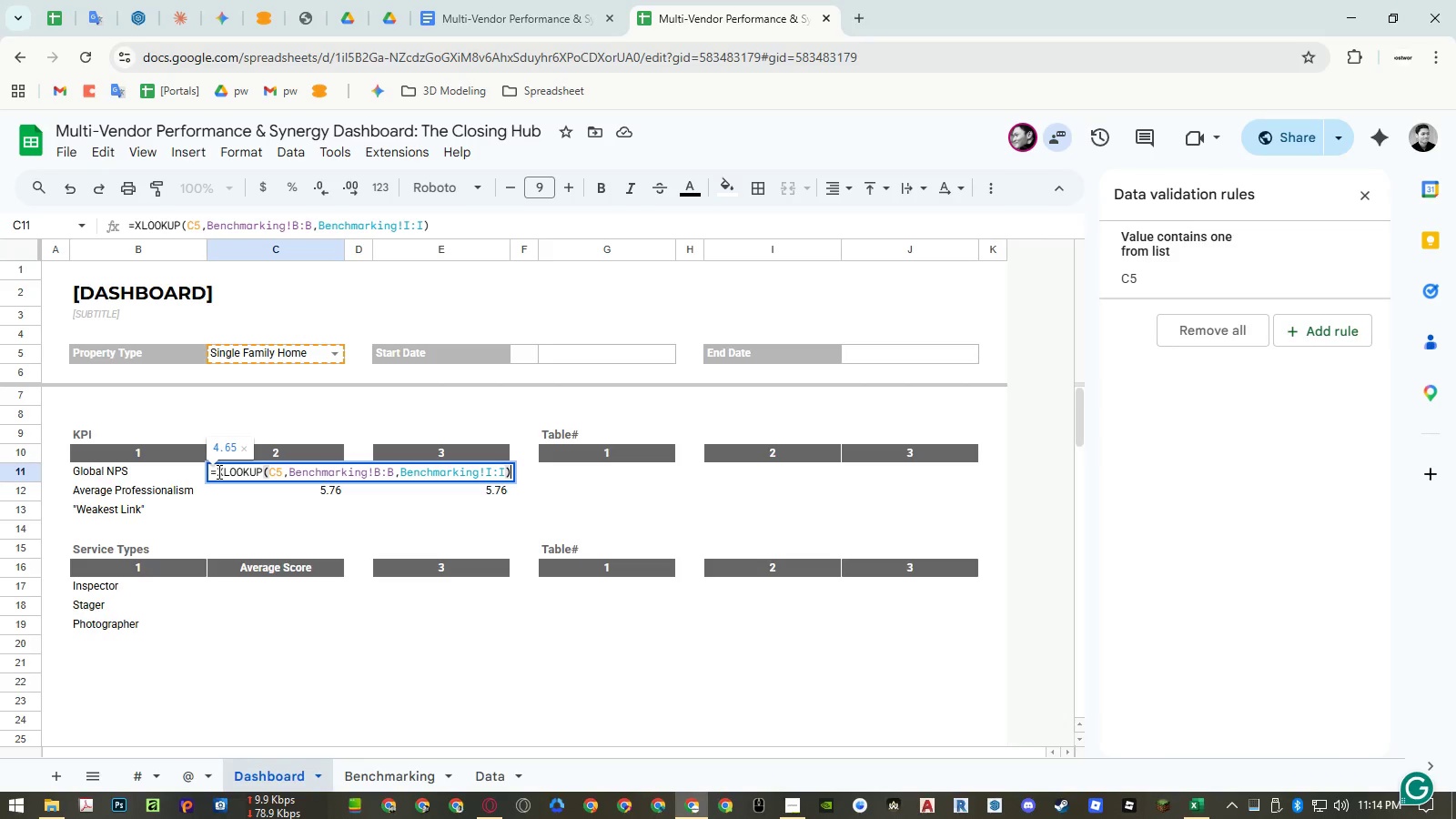 
double_click([289, 477])
 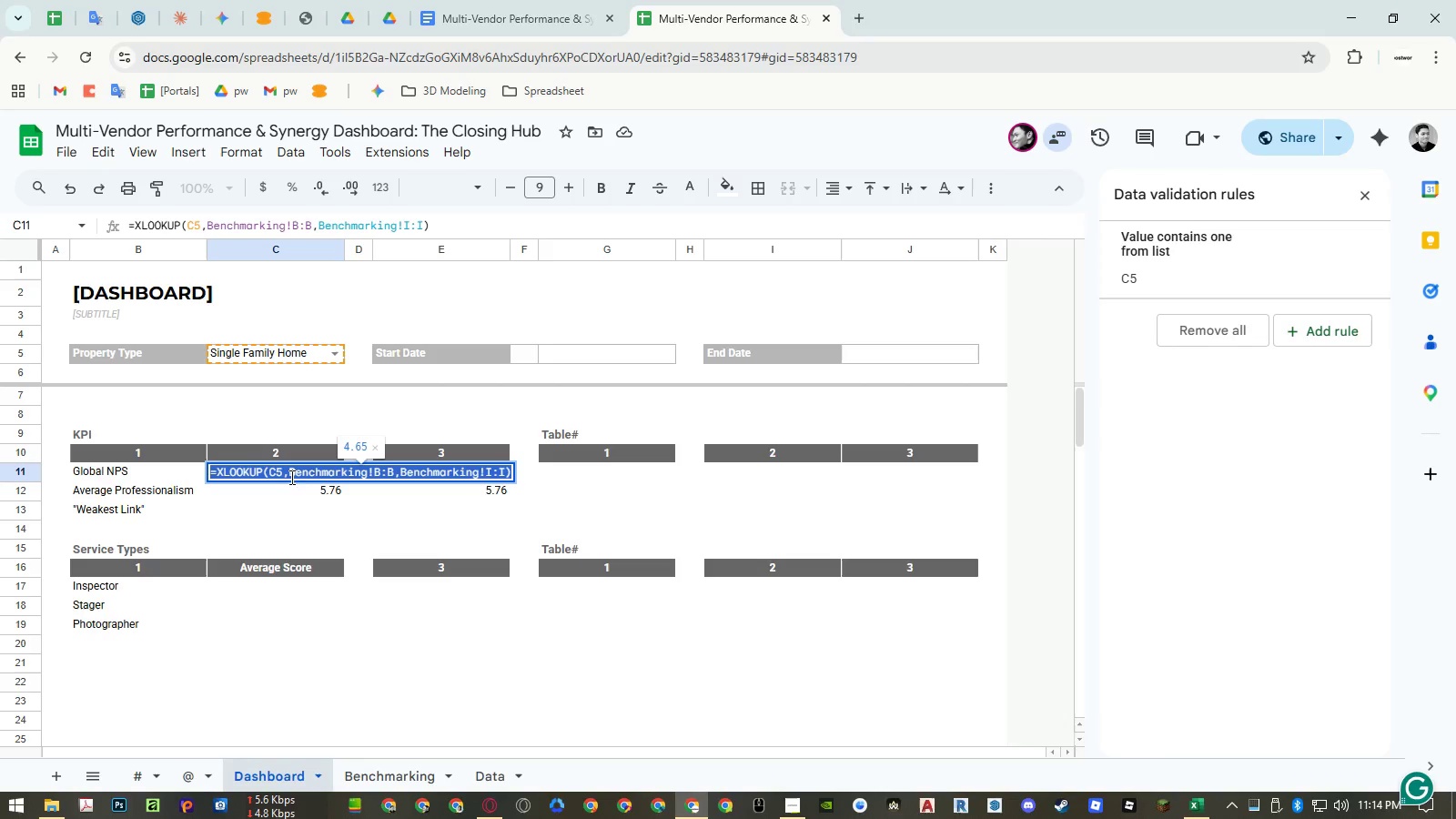 
key(Control+ControlLeft)
 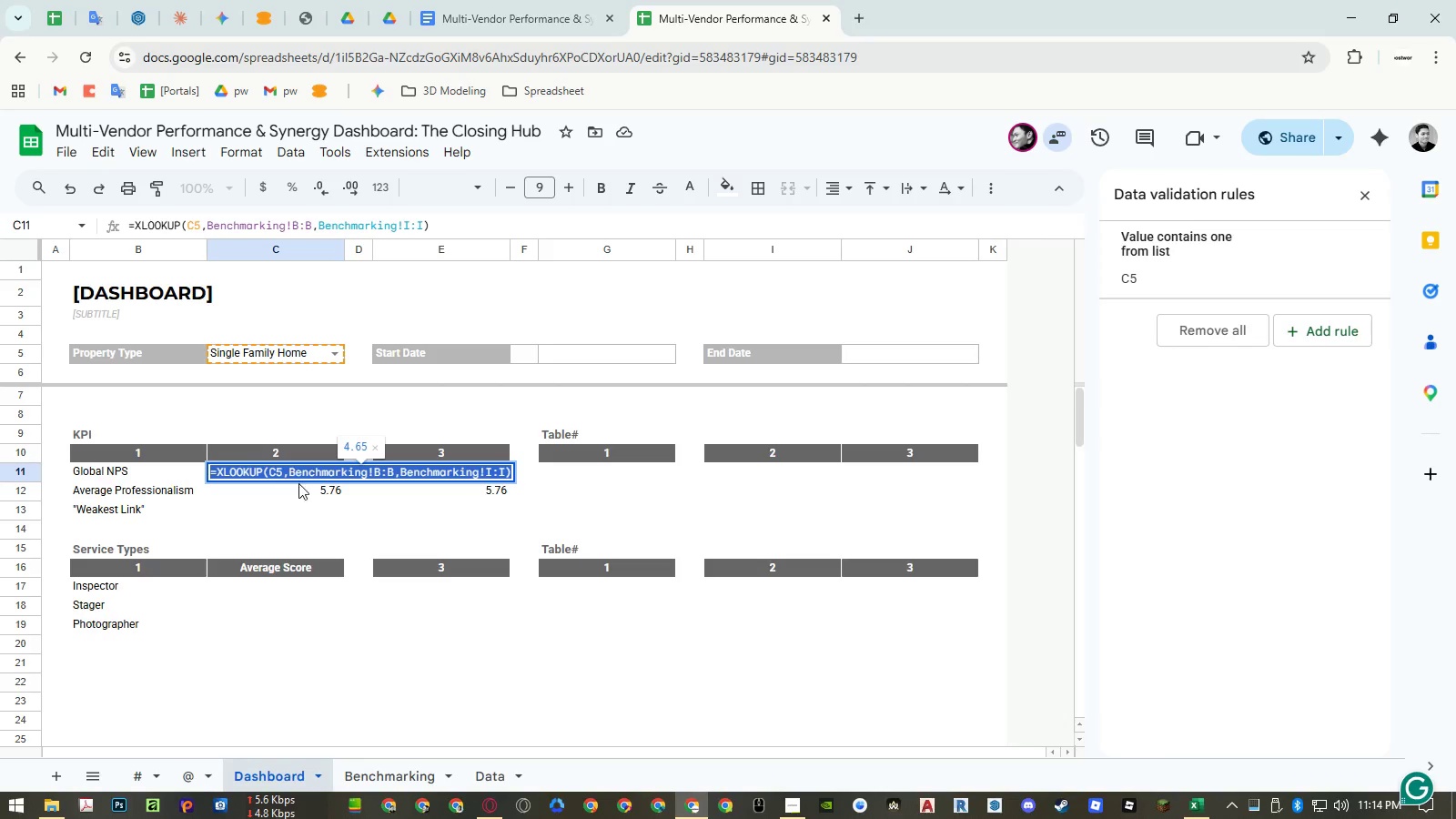 
key(Control+C)
 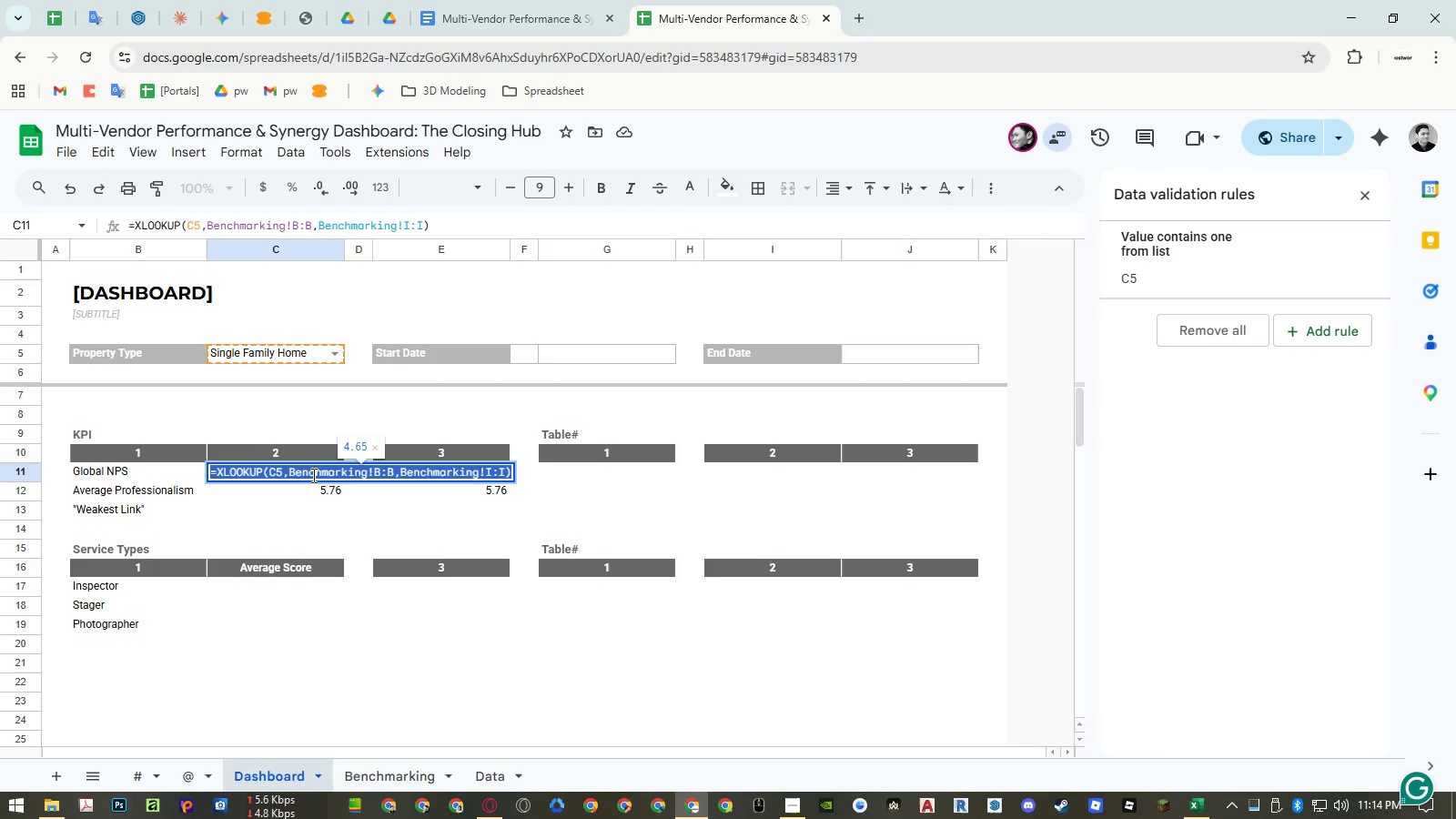 
key(Escape)
 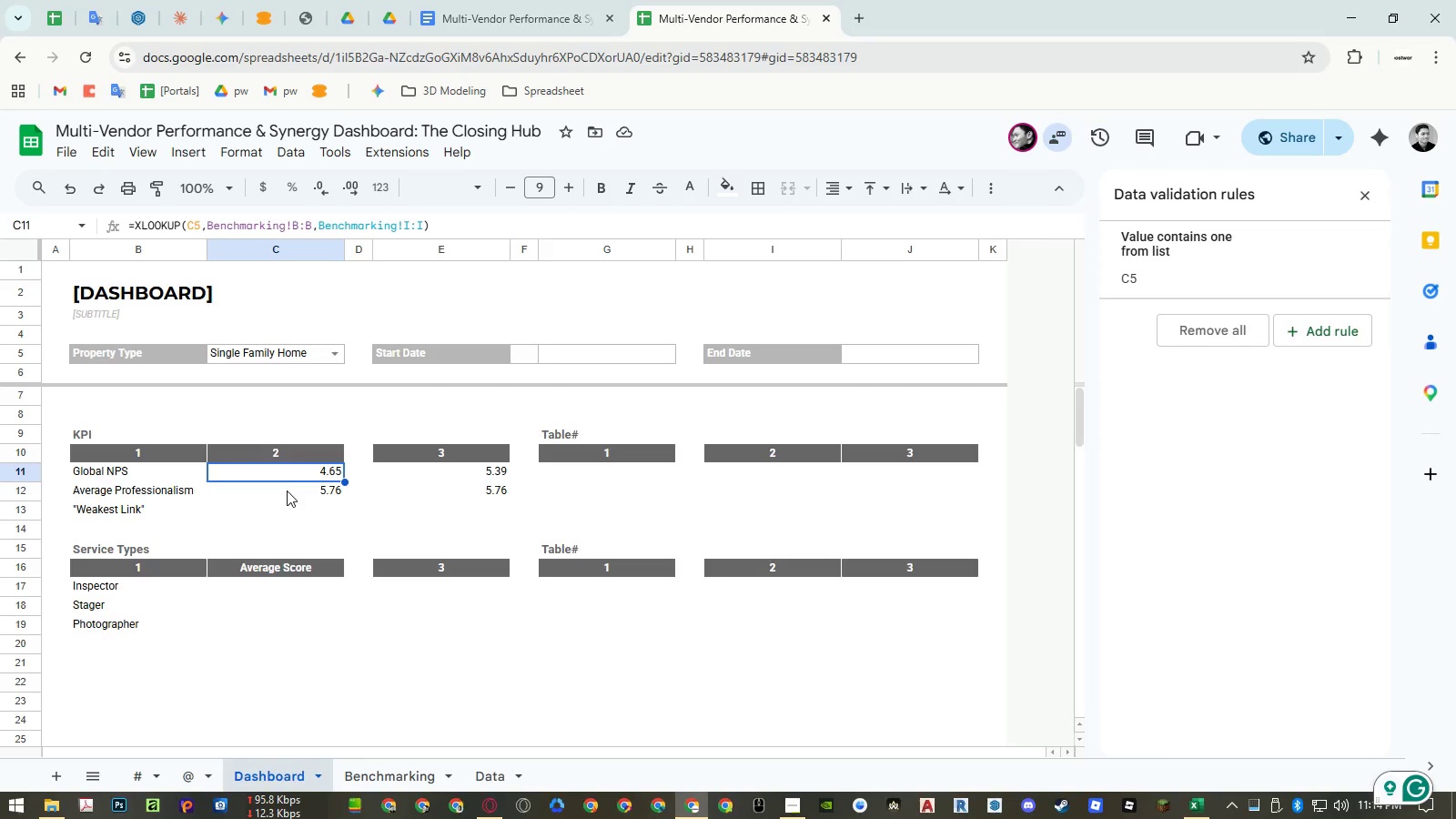 
double_click([287, 490])
 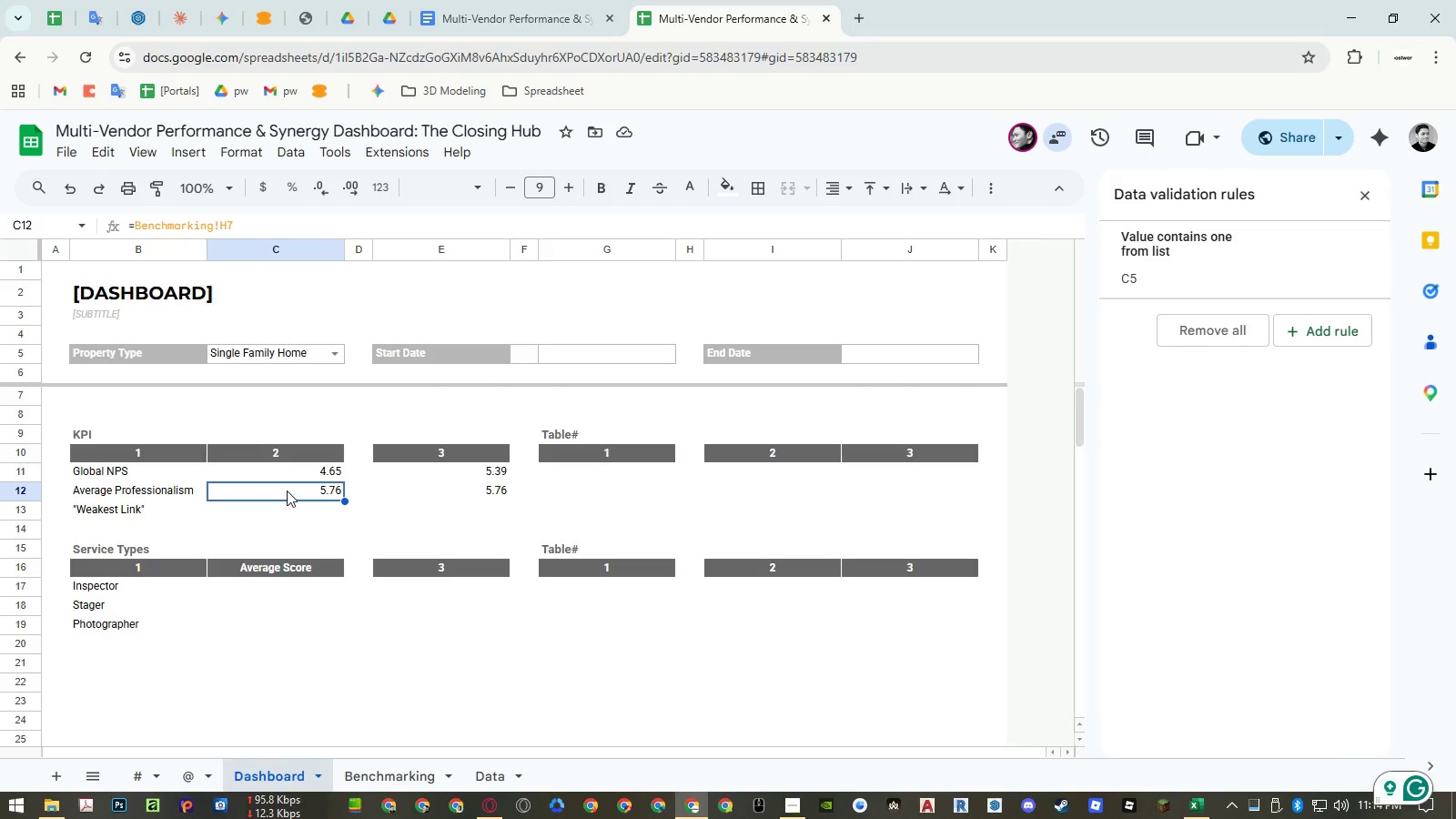 
triple_click([287, 490])
 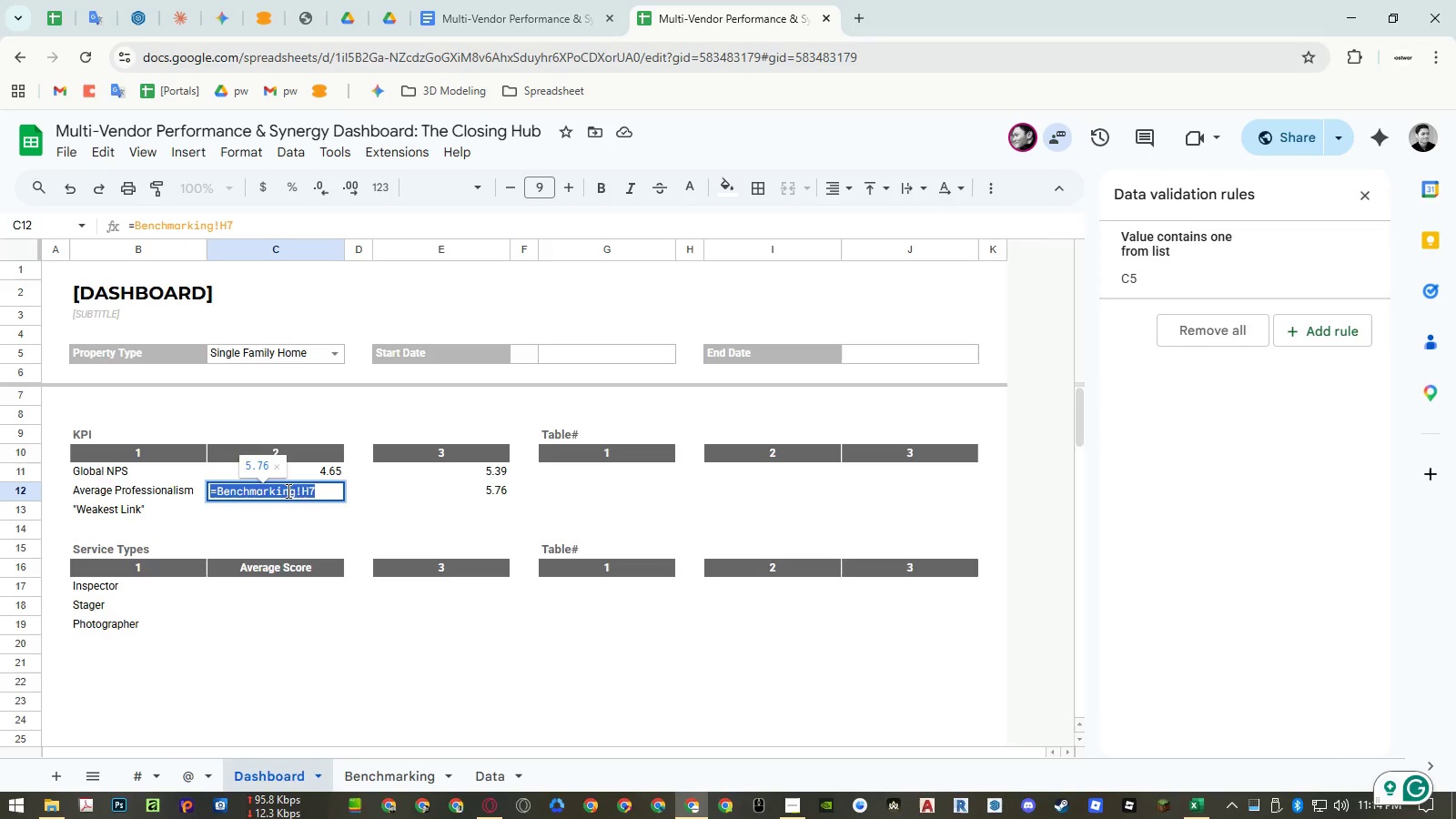 
key(Control+ControlLeft)
 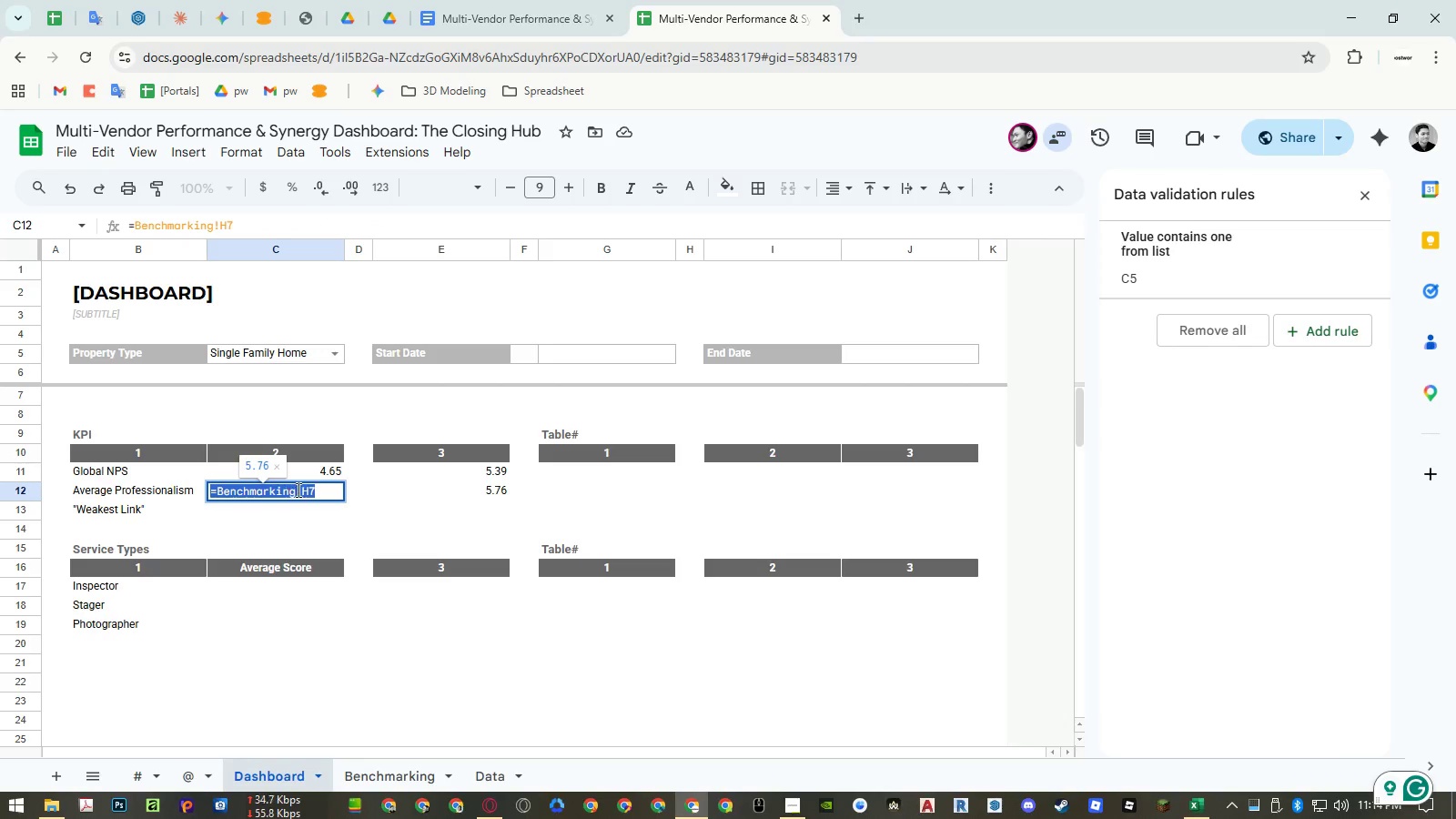 
key(Control+V)
 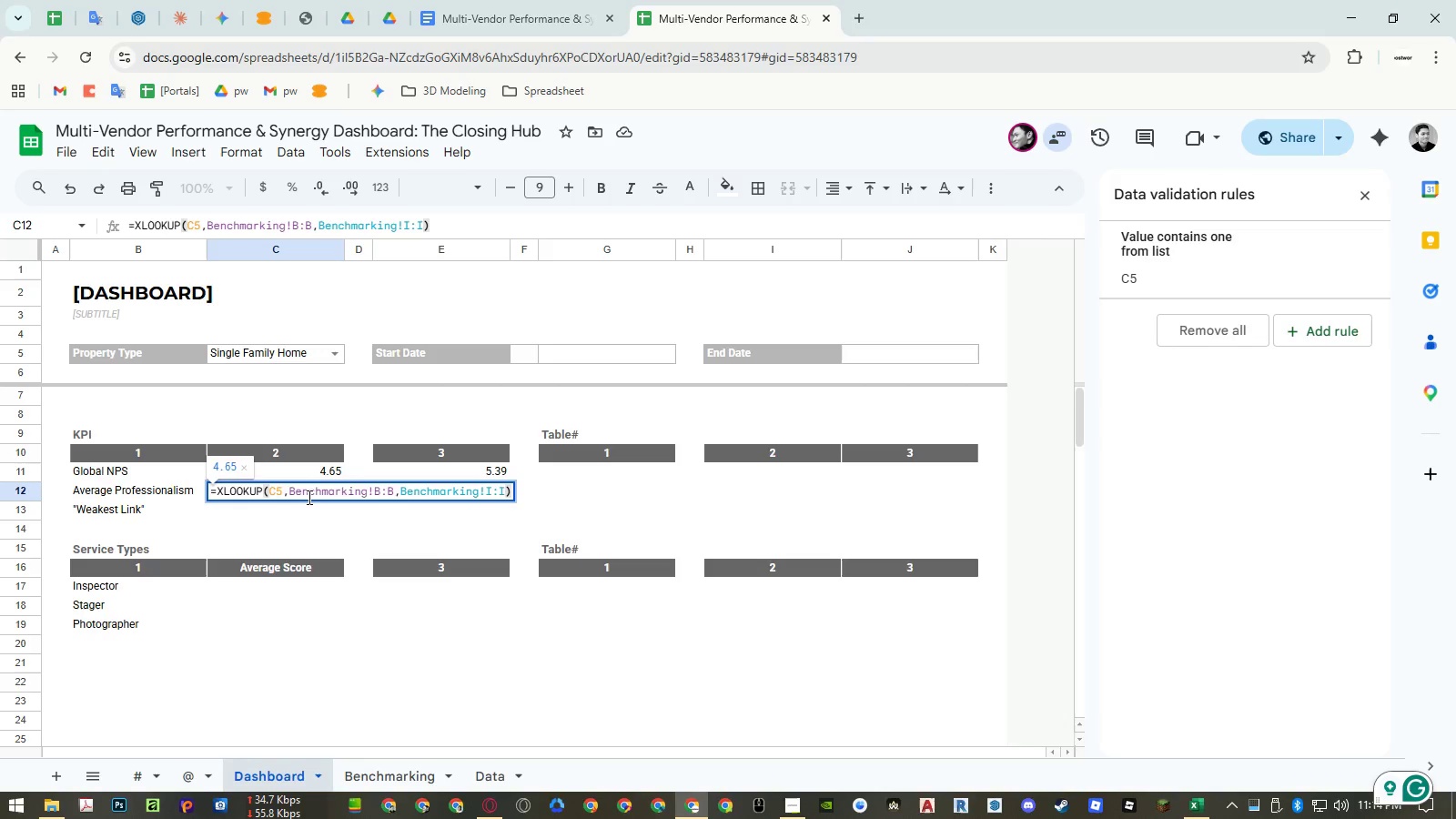 
key(Enter)
 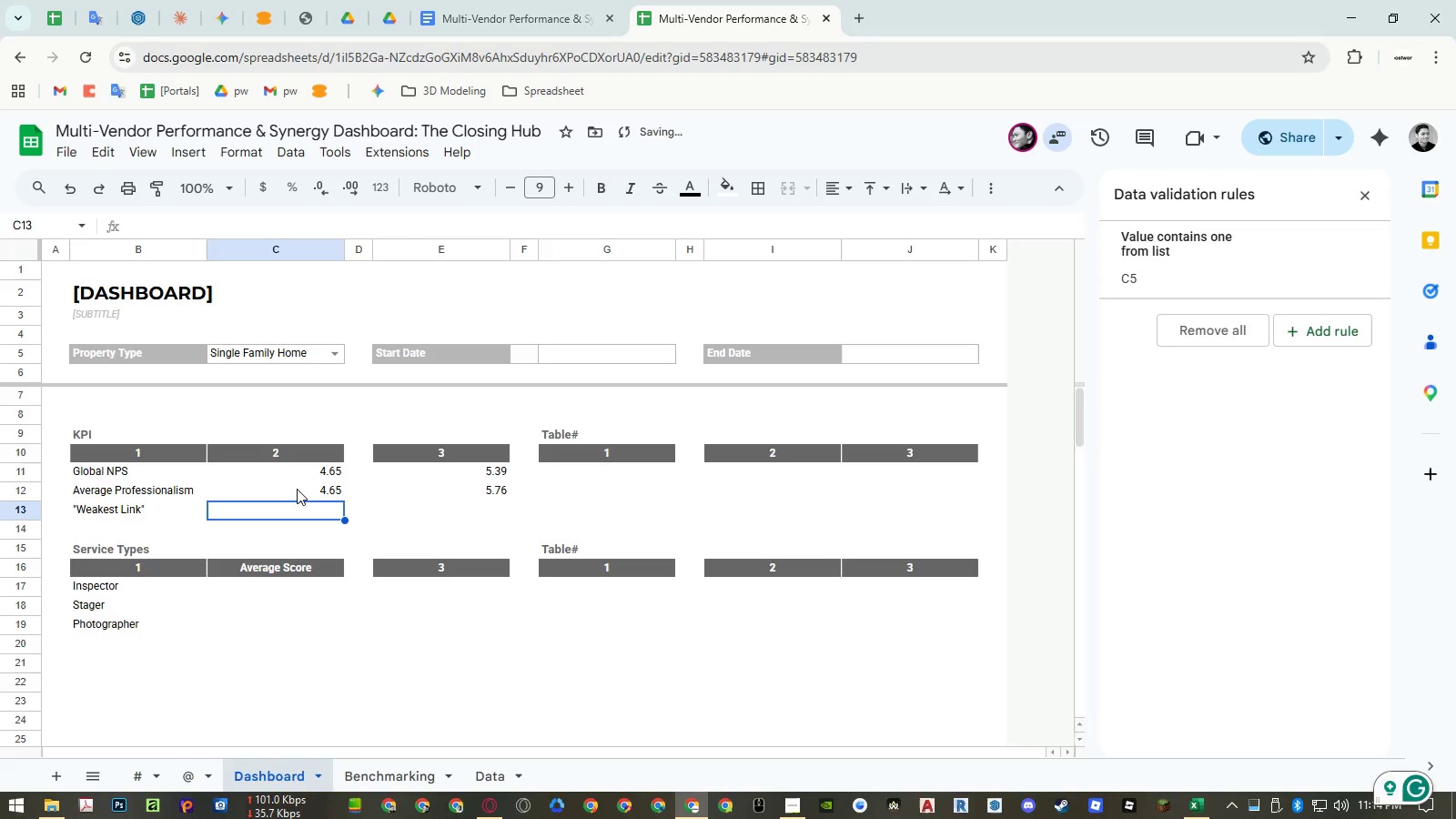 
left_click([297, 489])
 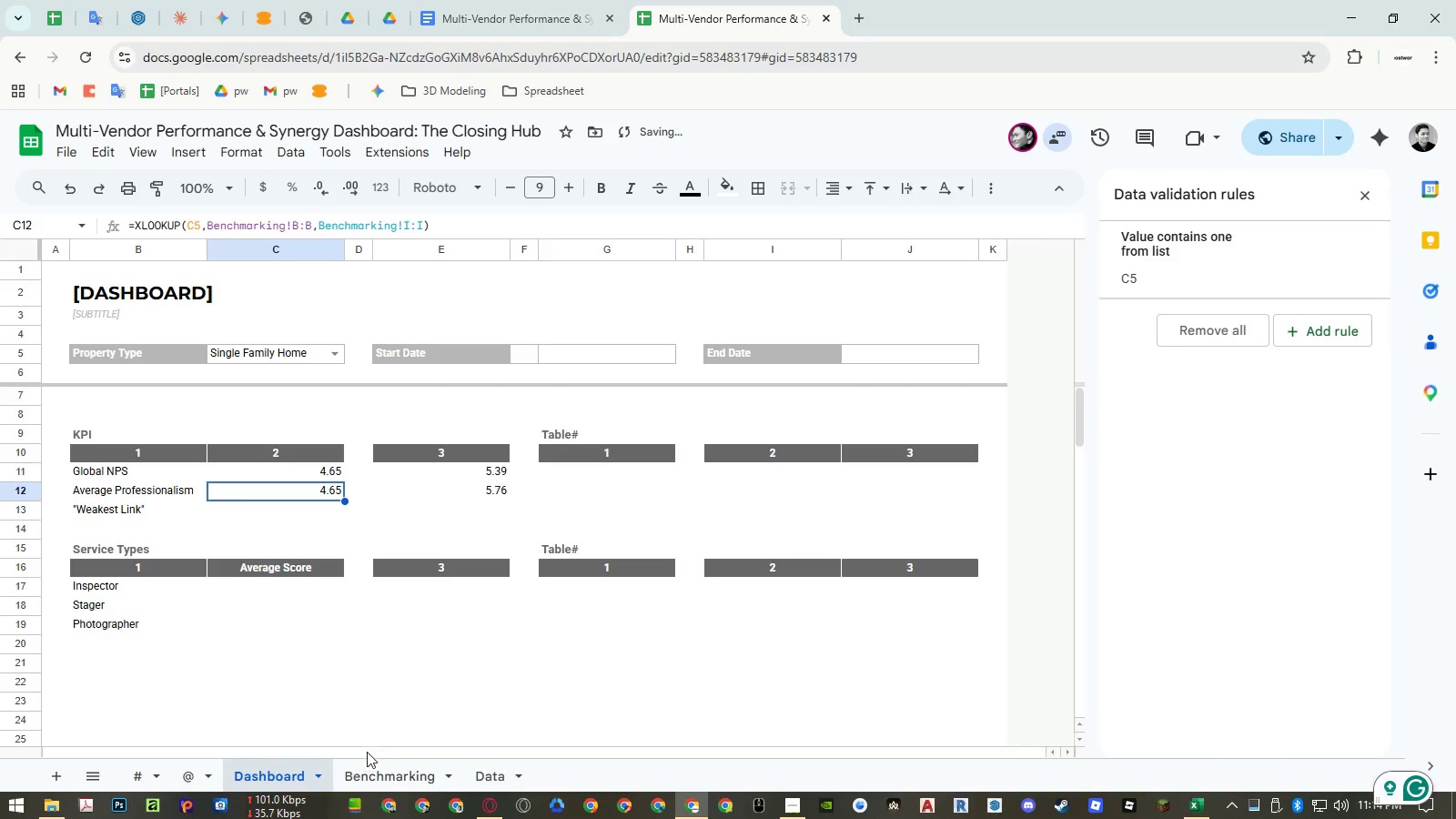 
left_click([369, 776])
 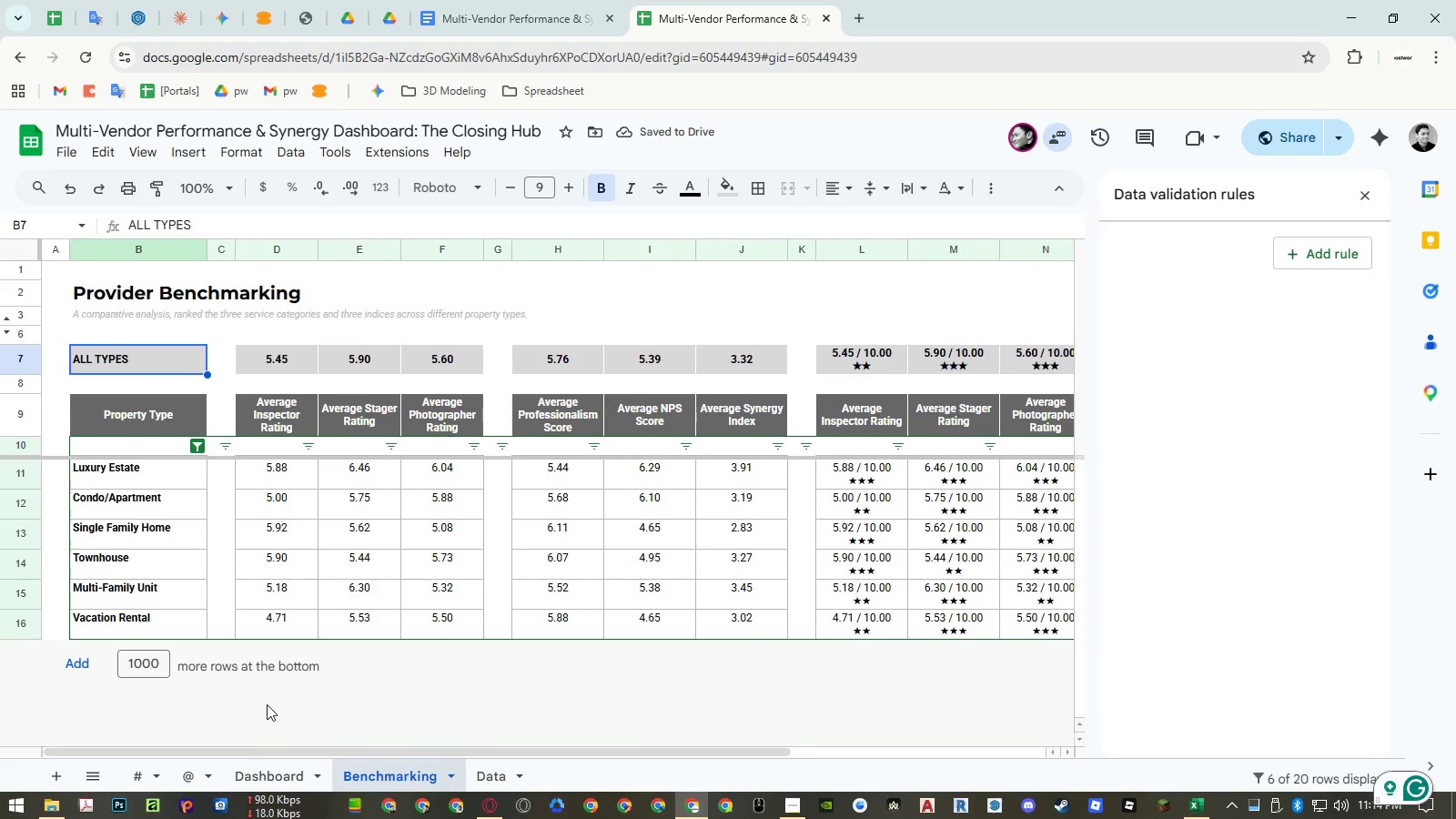 
left_click([256, 767])
 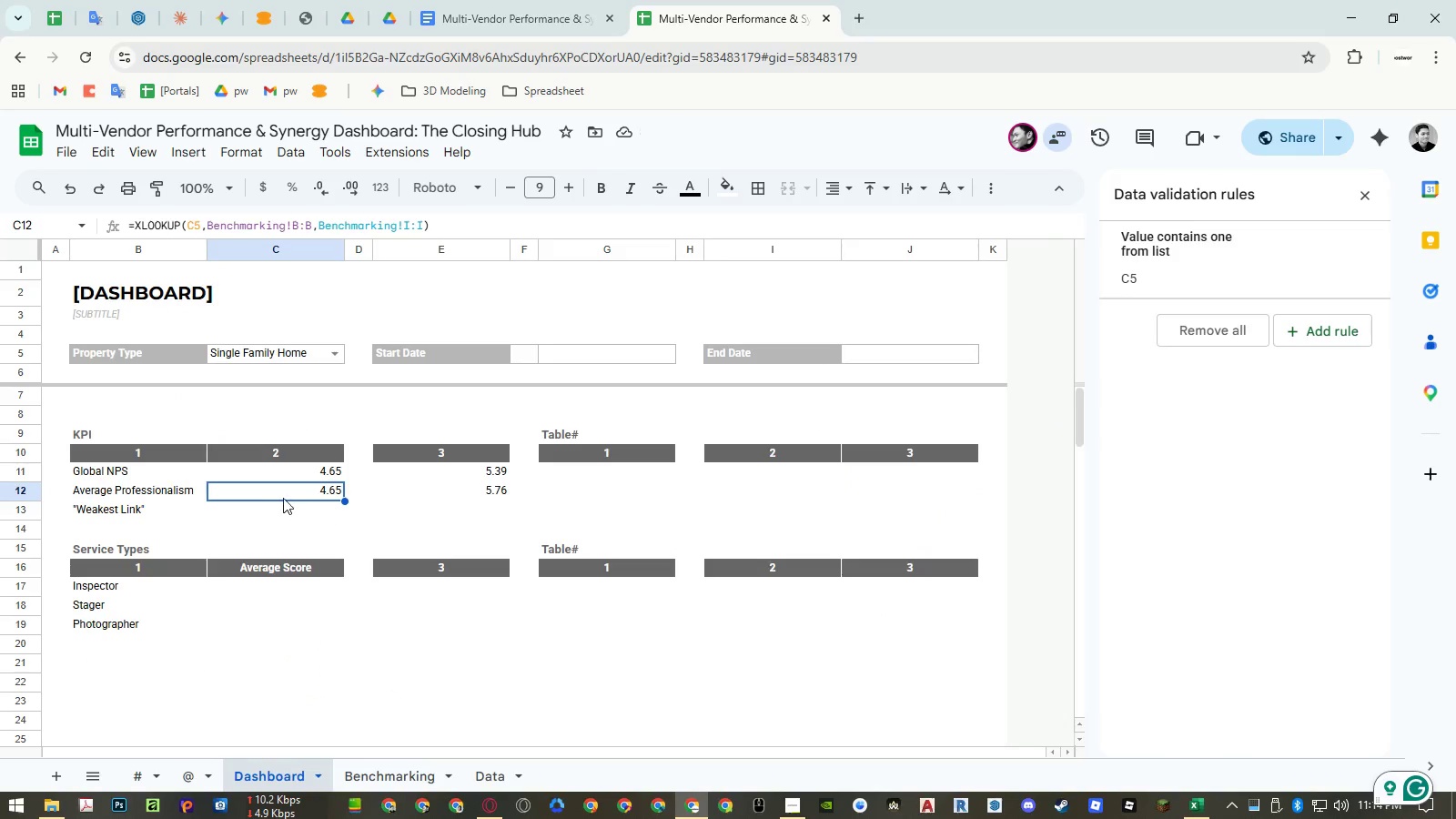 
double_click([283, 489])
 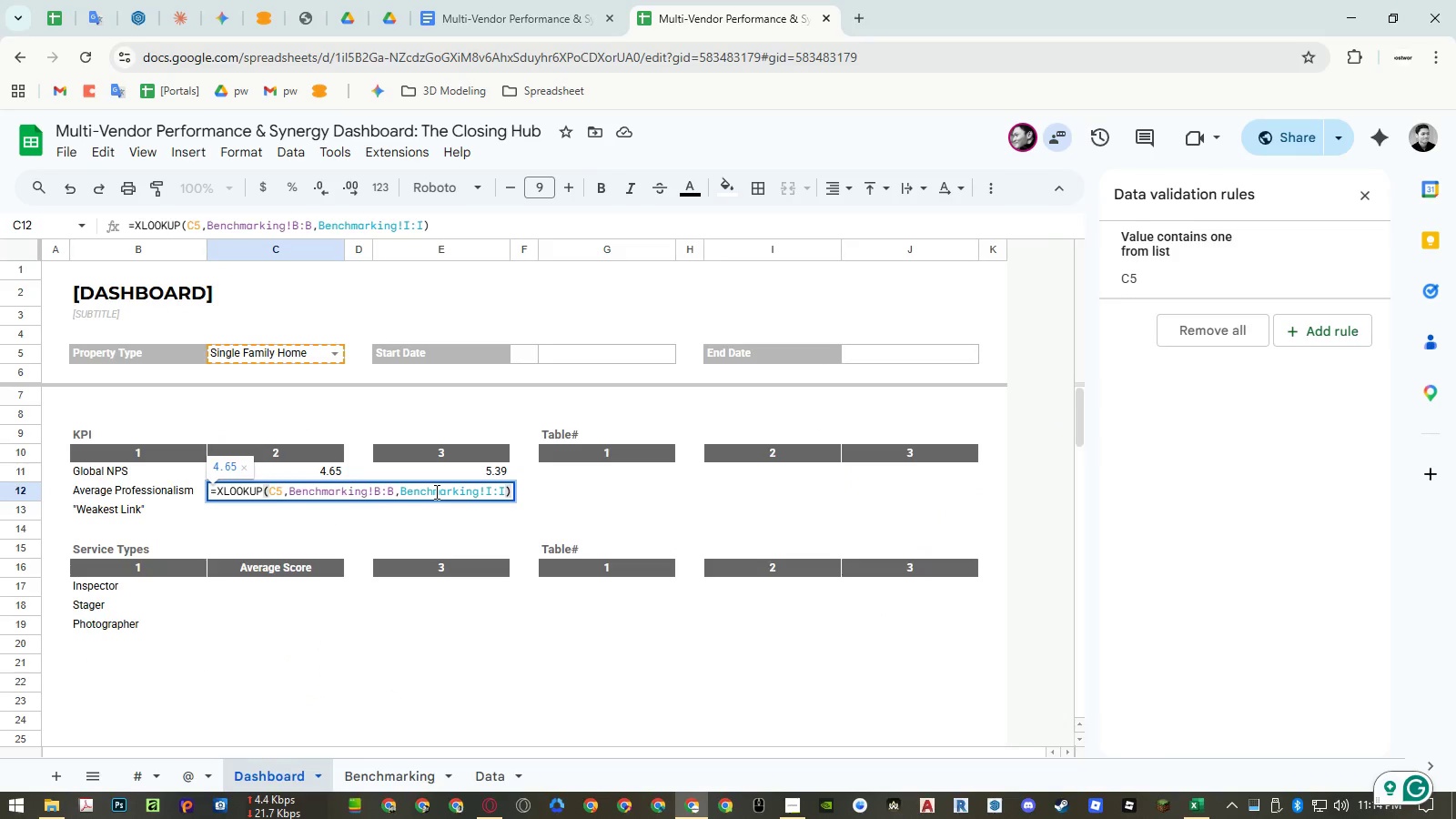 
double_click([435, 491])
 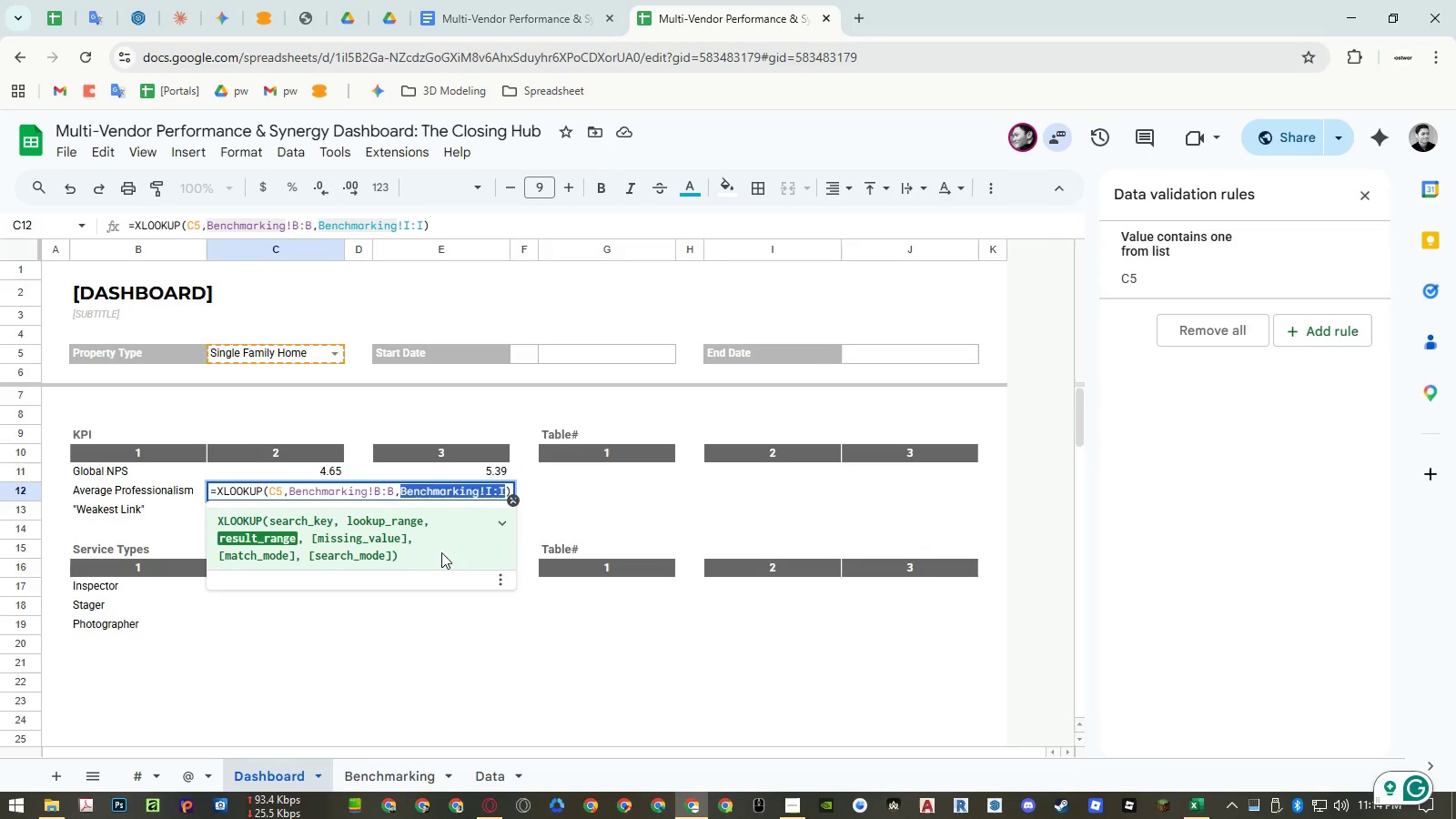 
key(Backspace)
 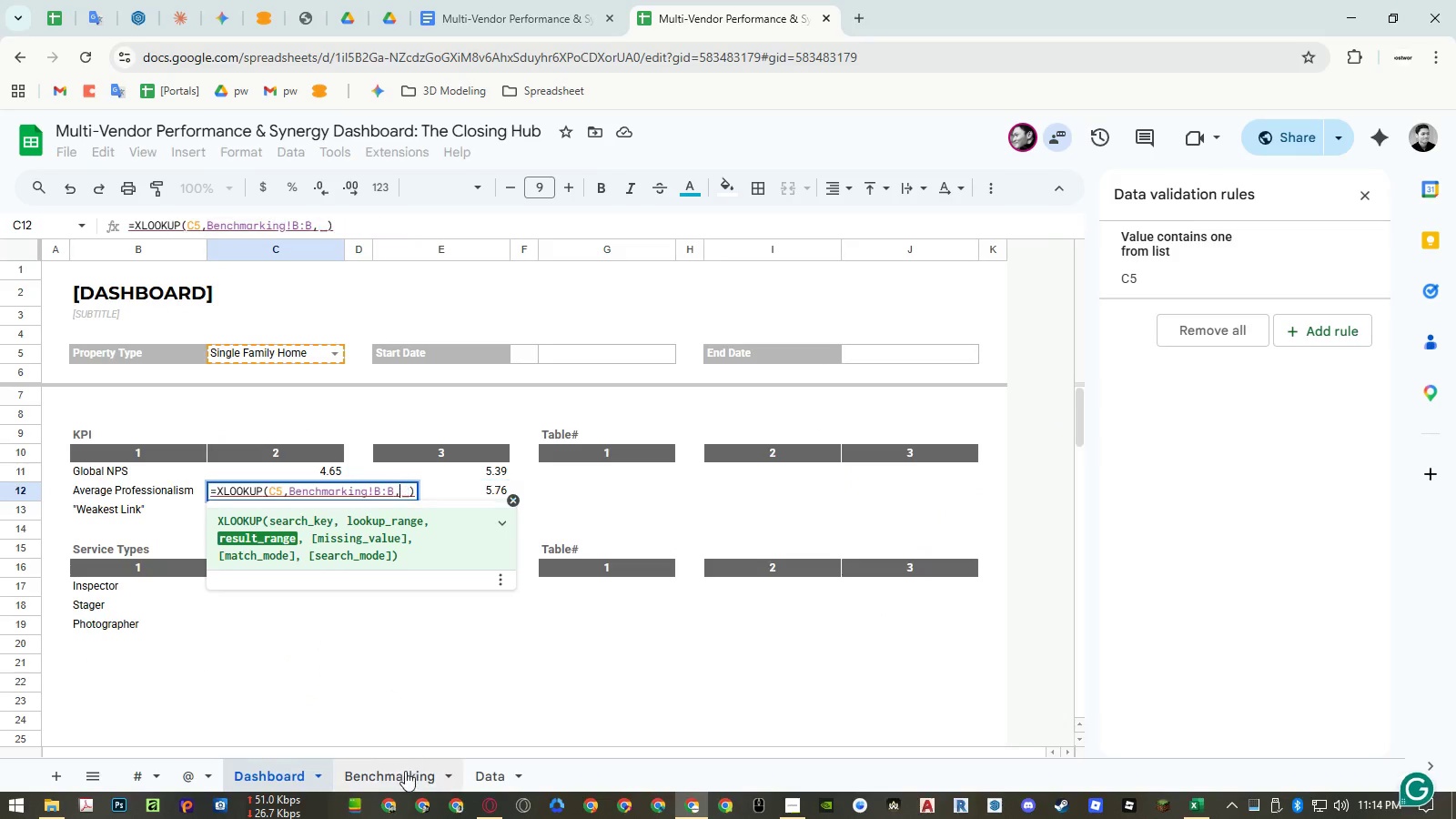 
left_click([405, 771])
 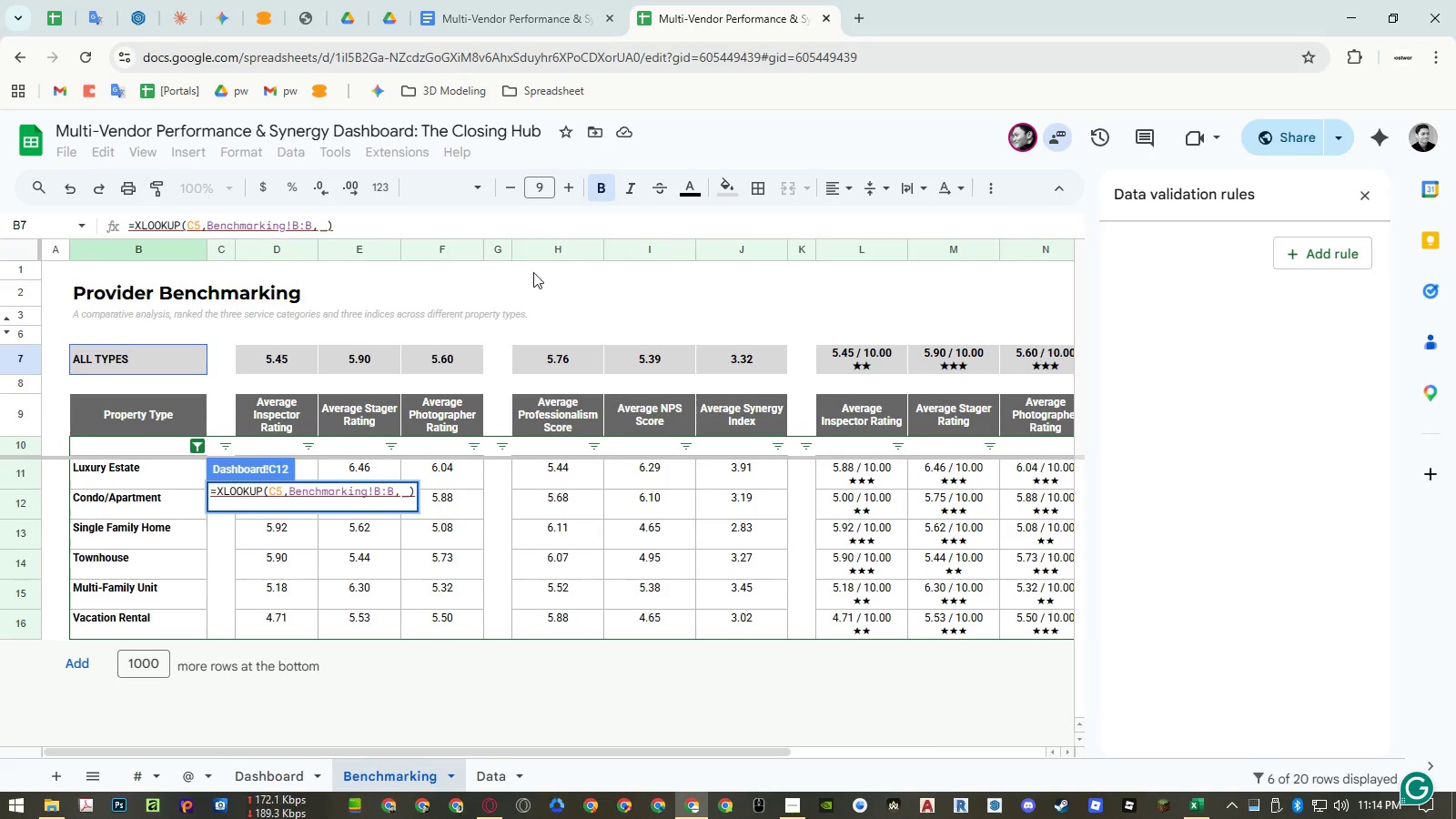 
left_click([540, 250])
 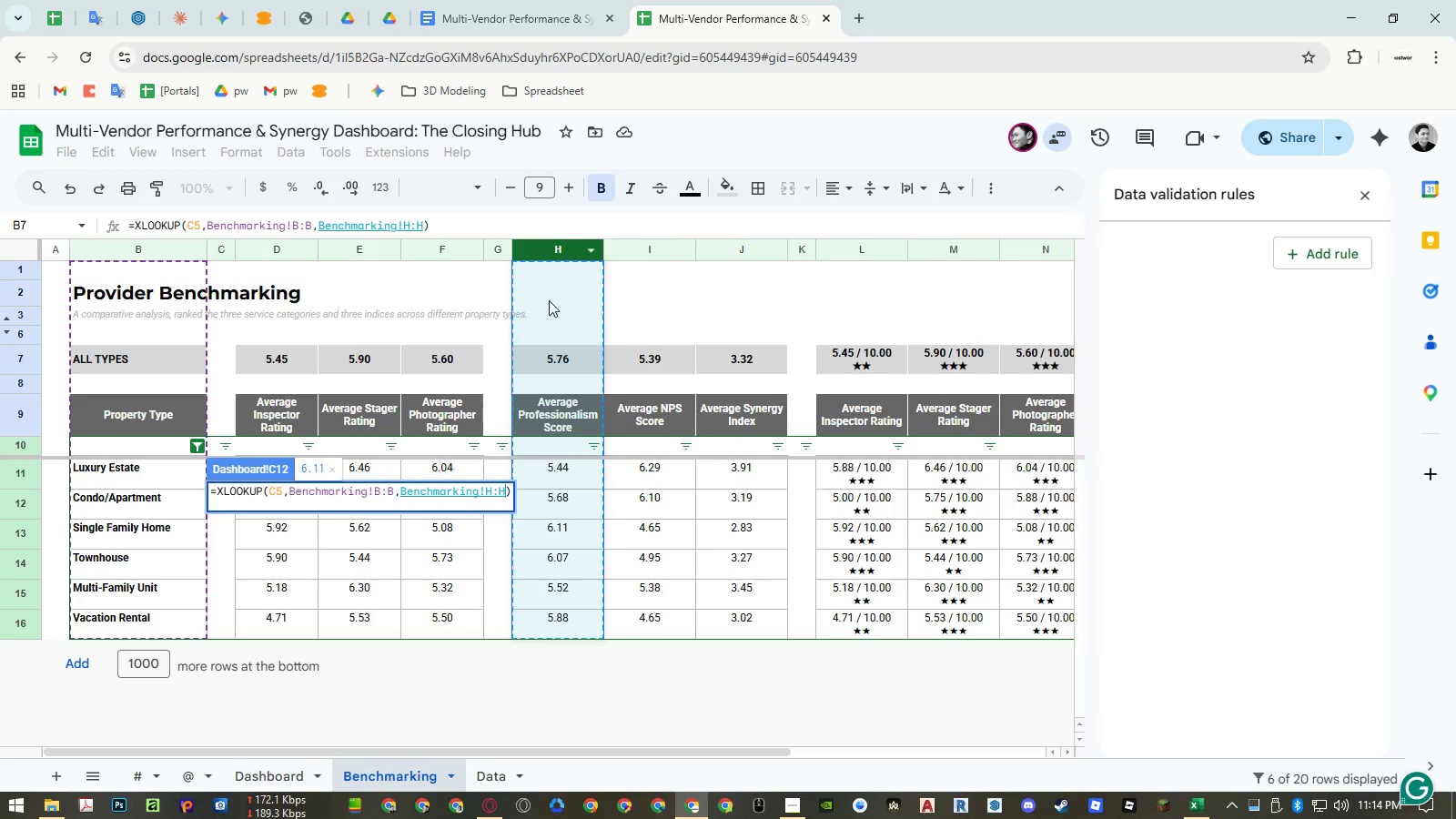 
key(Enter)
 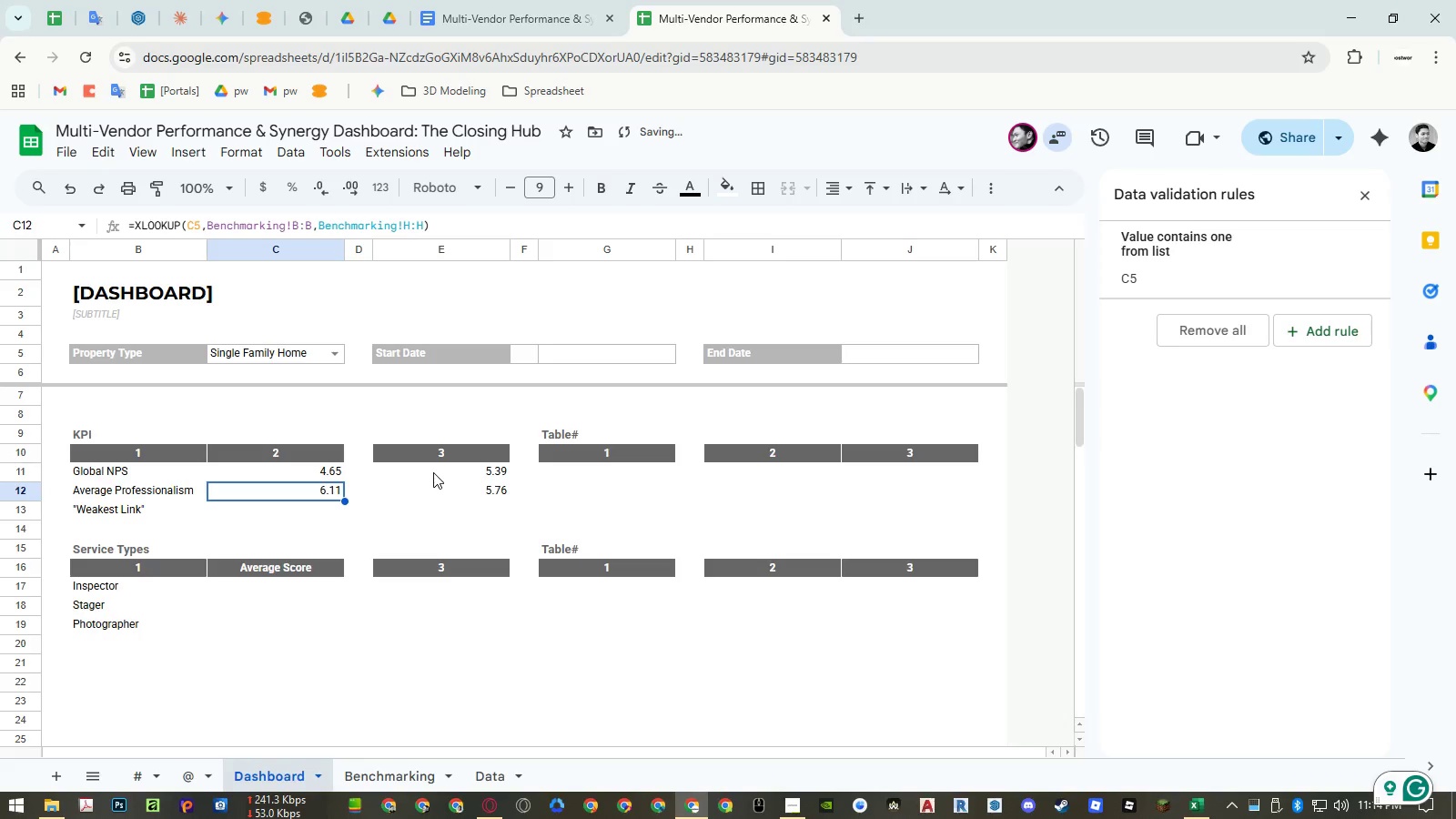 
left_click_drag(start_coordinate=[433, 472], to_coordinate=[436, 485])
 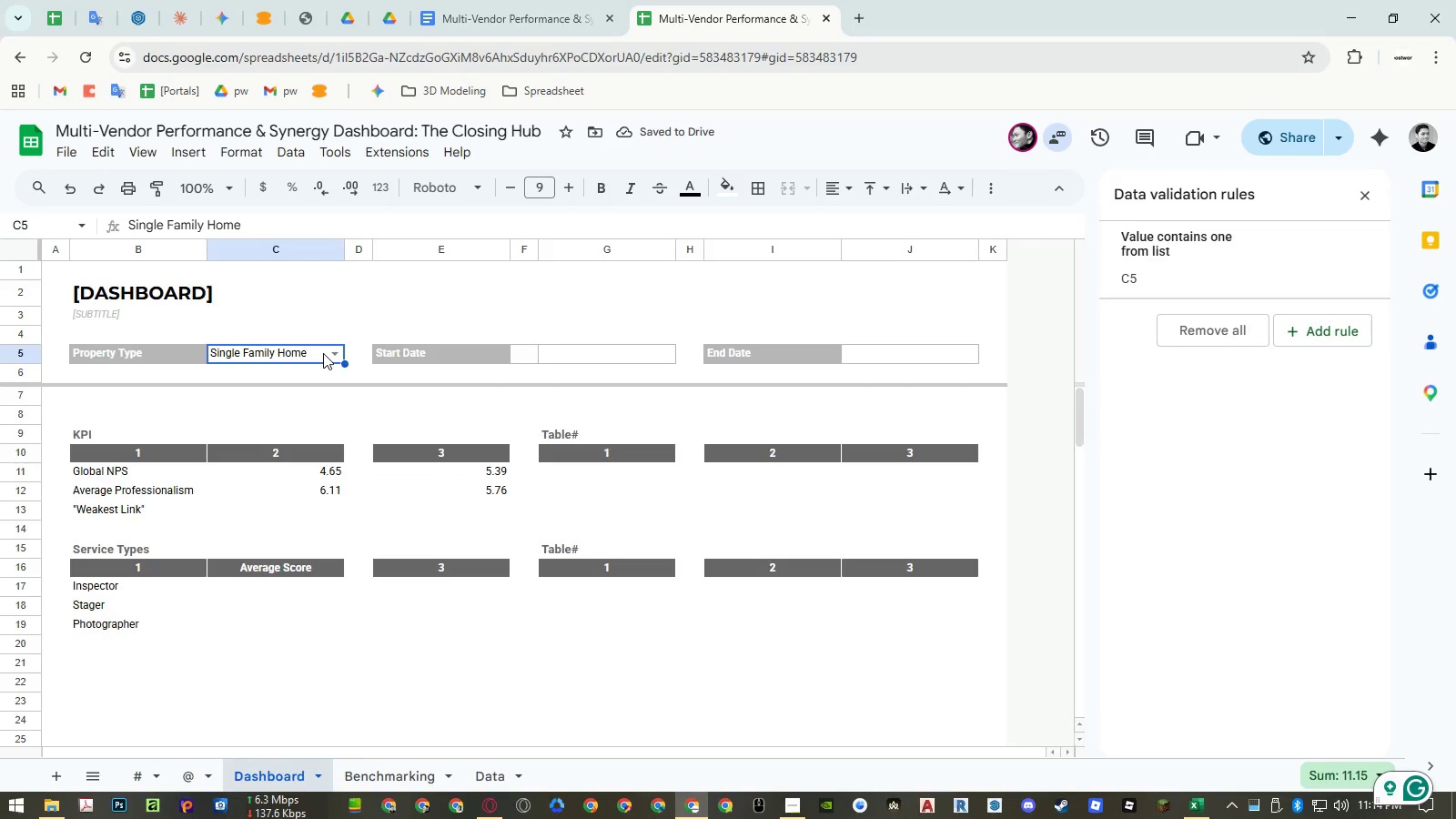 
double_click([332, 356])
 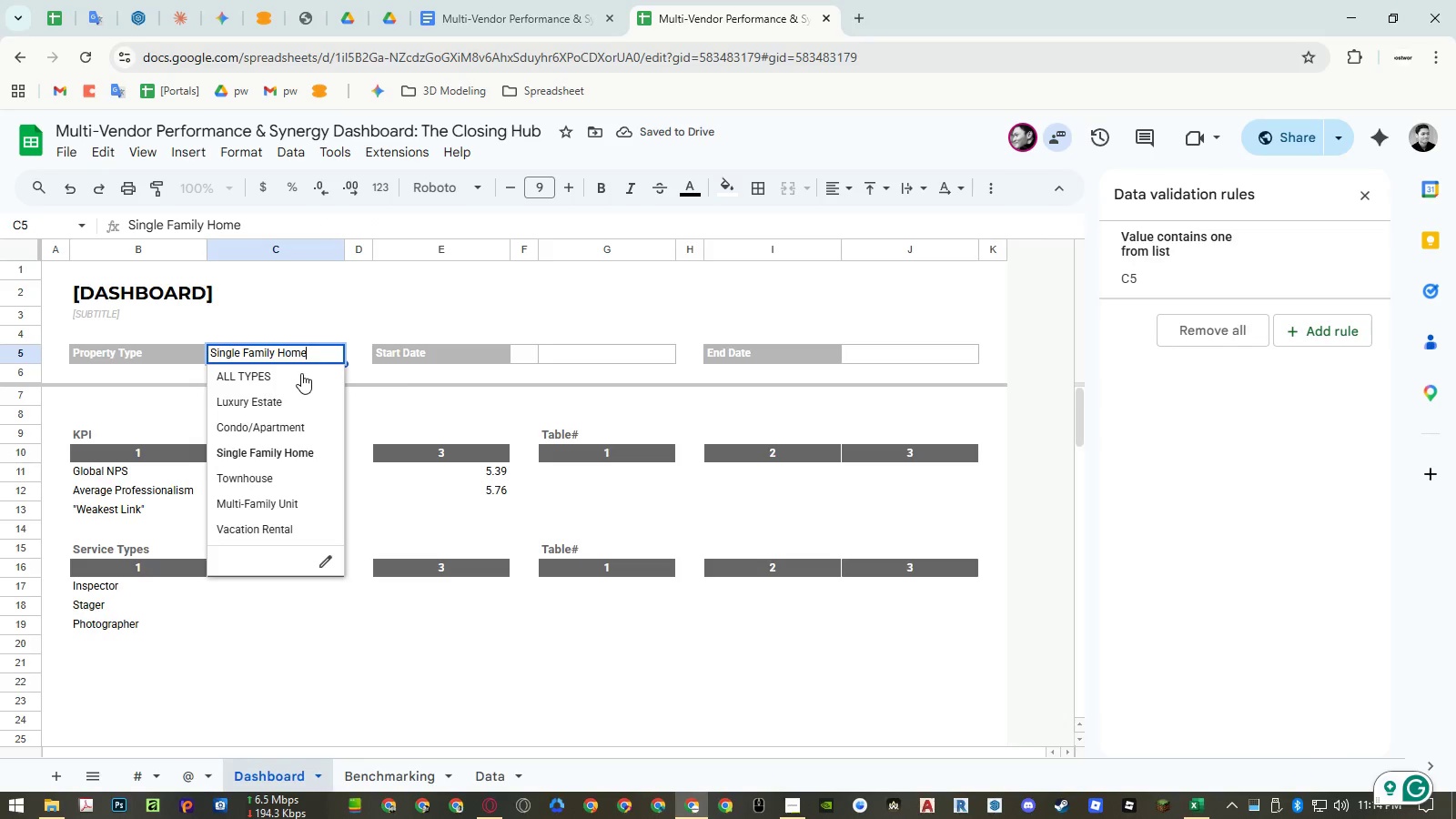 
left_click([301, 373])
 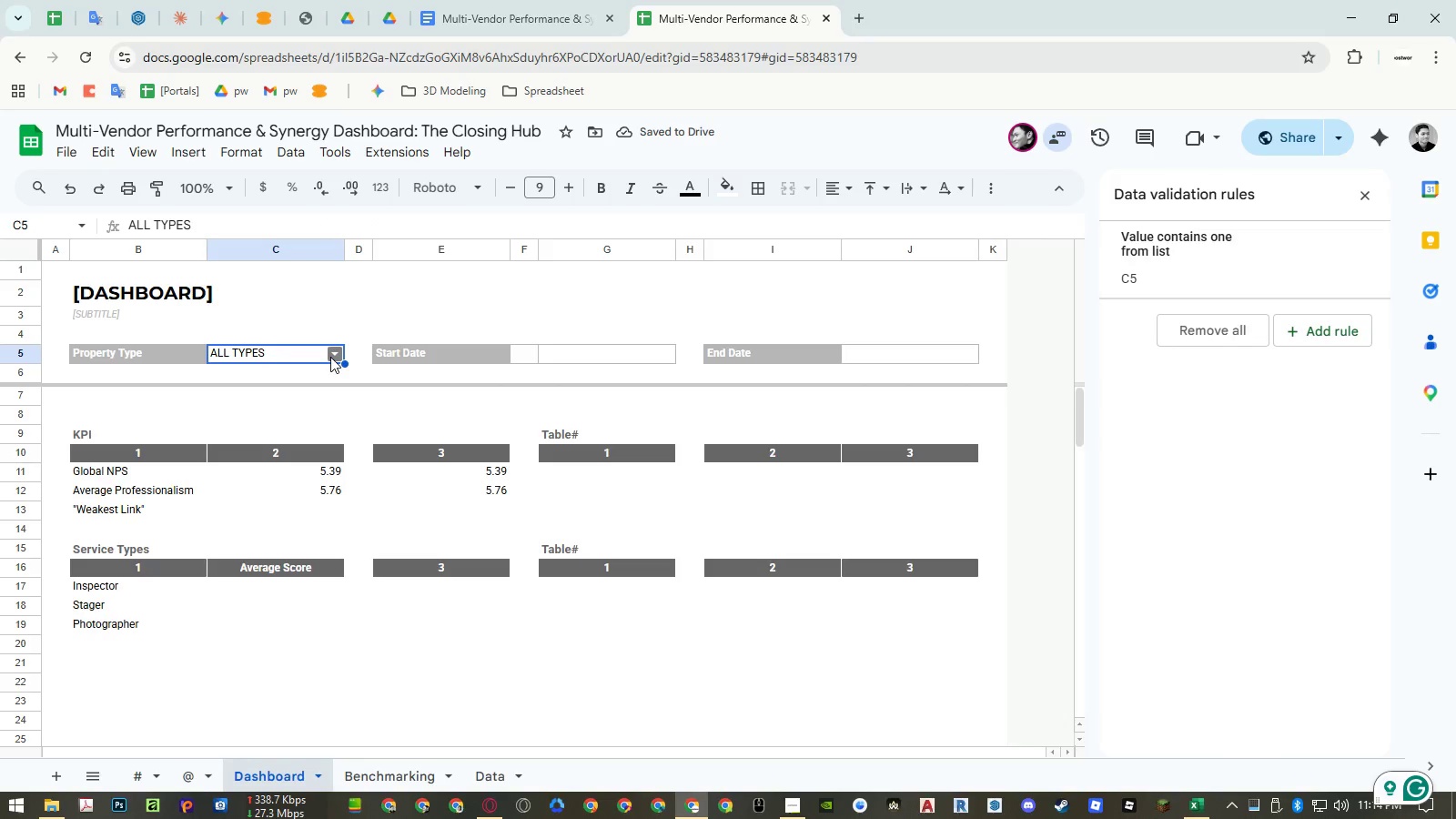 
left_click([330, 357])
 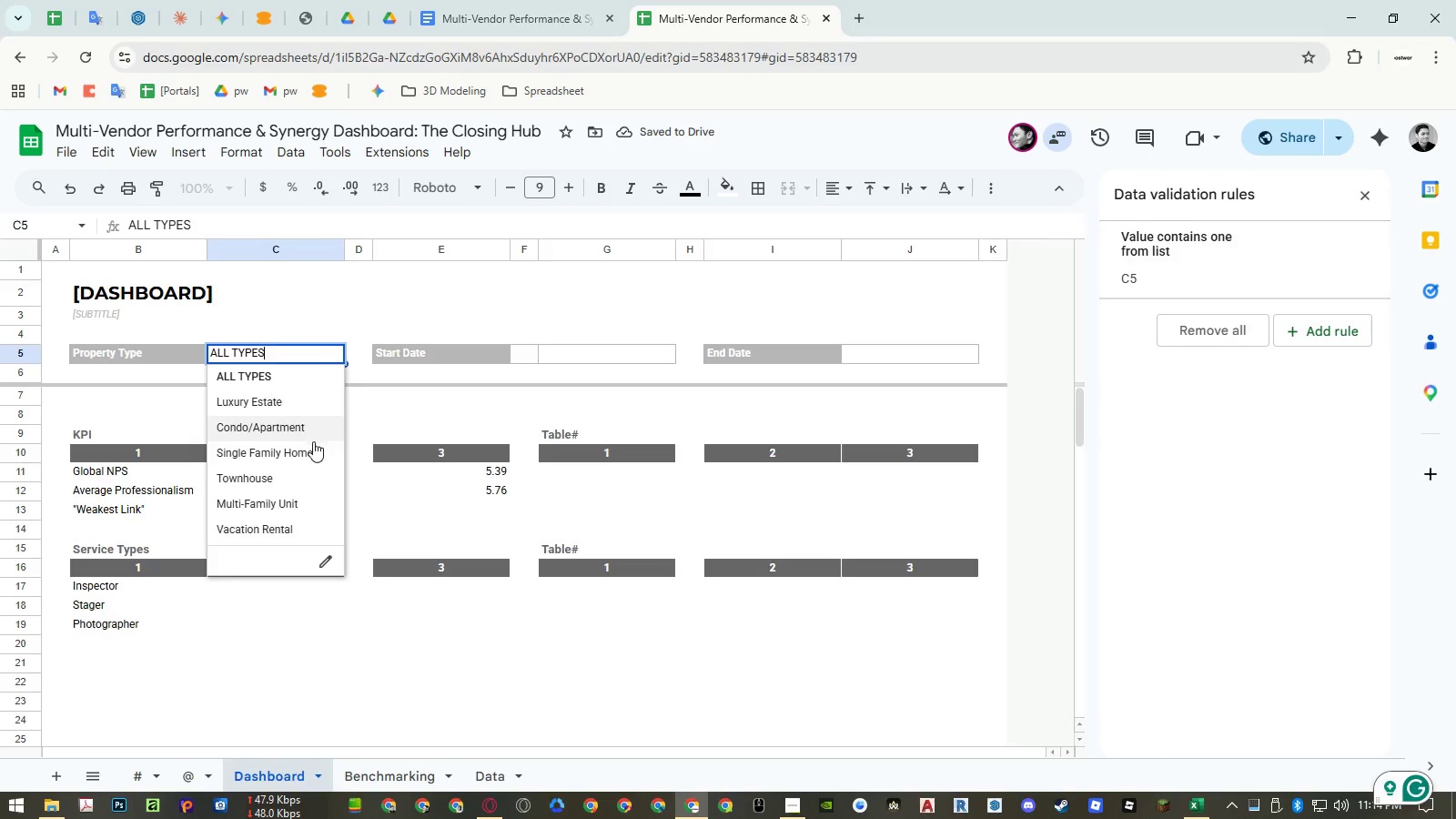 
left_click([313, 444])
 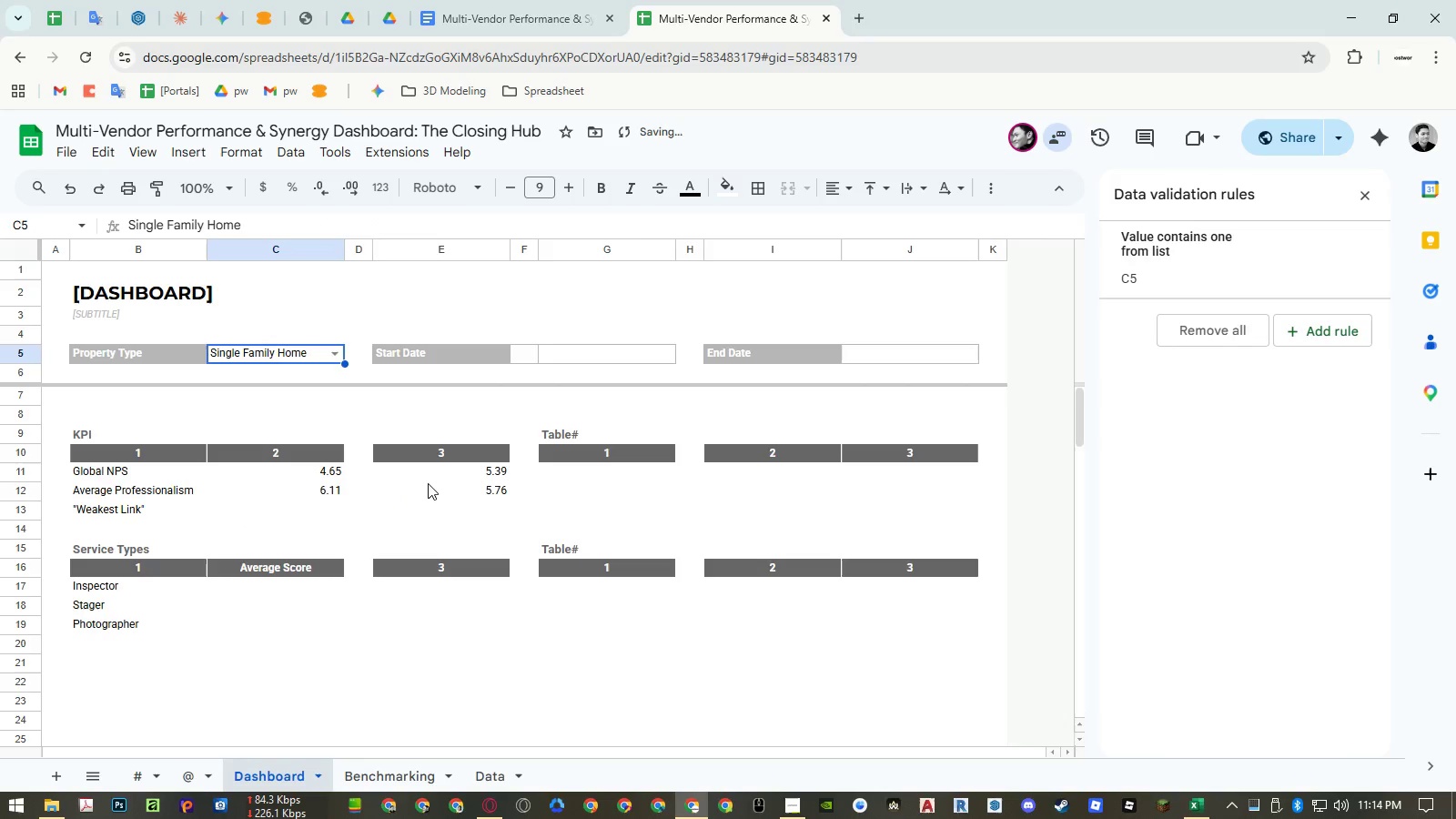 
left_click_drag(start_coordinate=[433, 477], to_coordinate=[435, 490])
 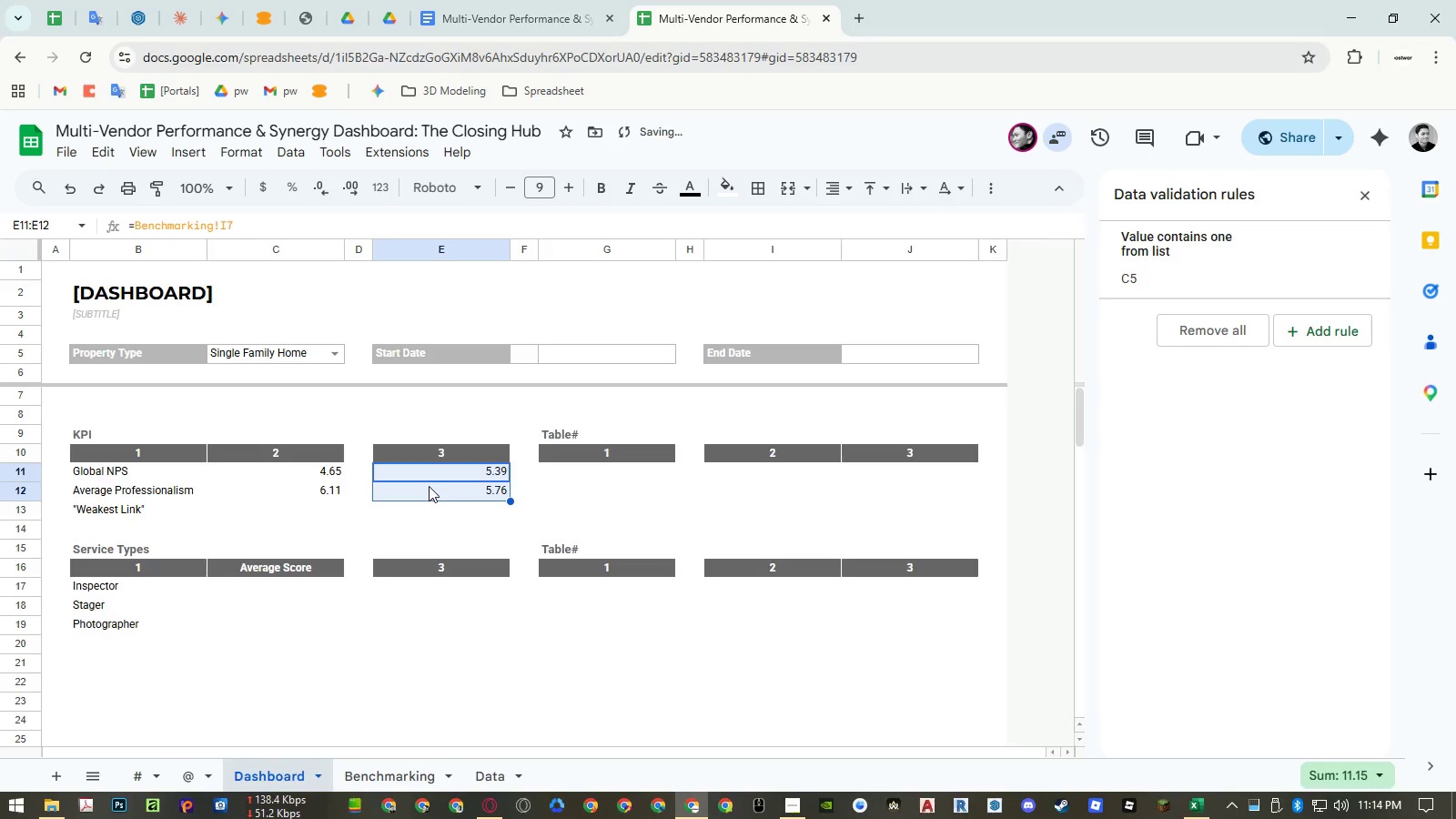 
key(Delete)
 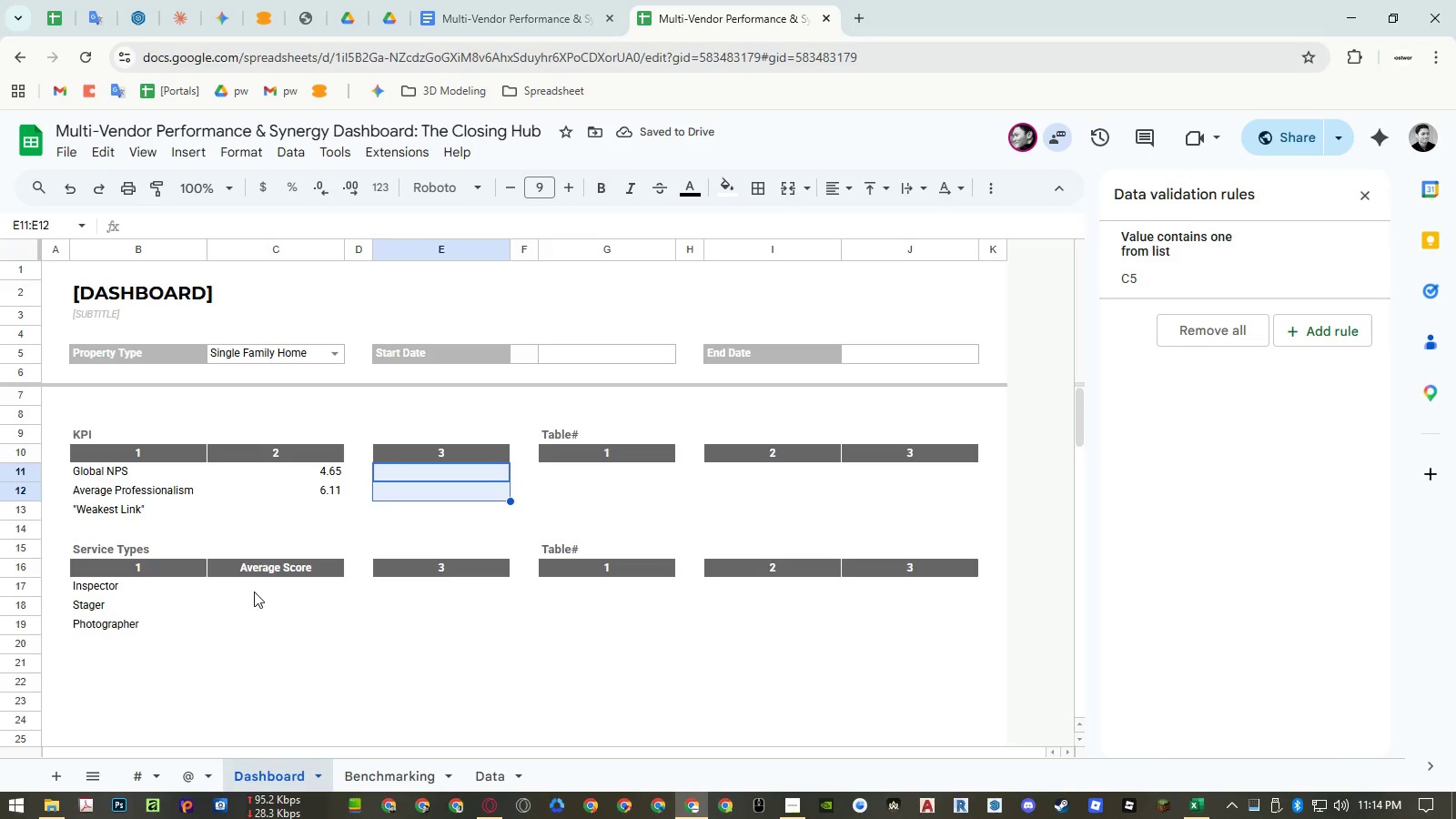 
left_click([254, 592])
 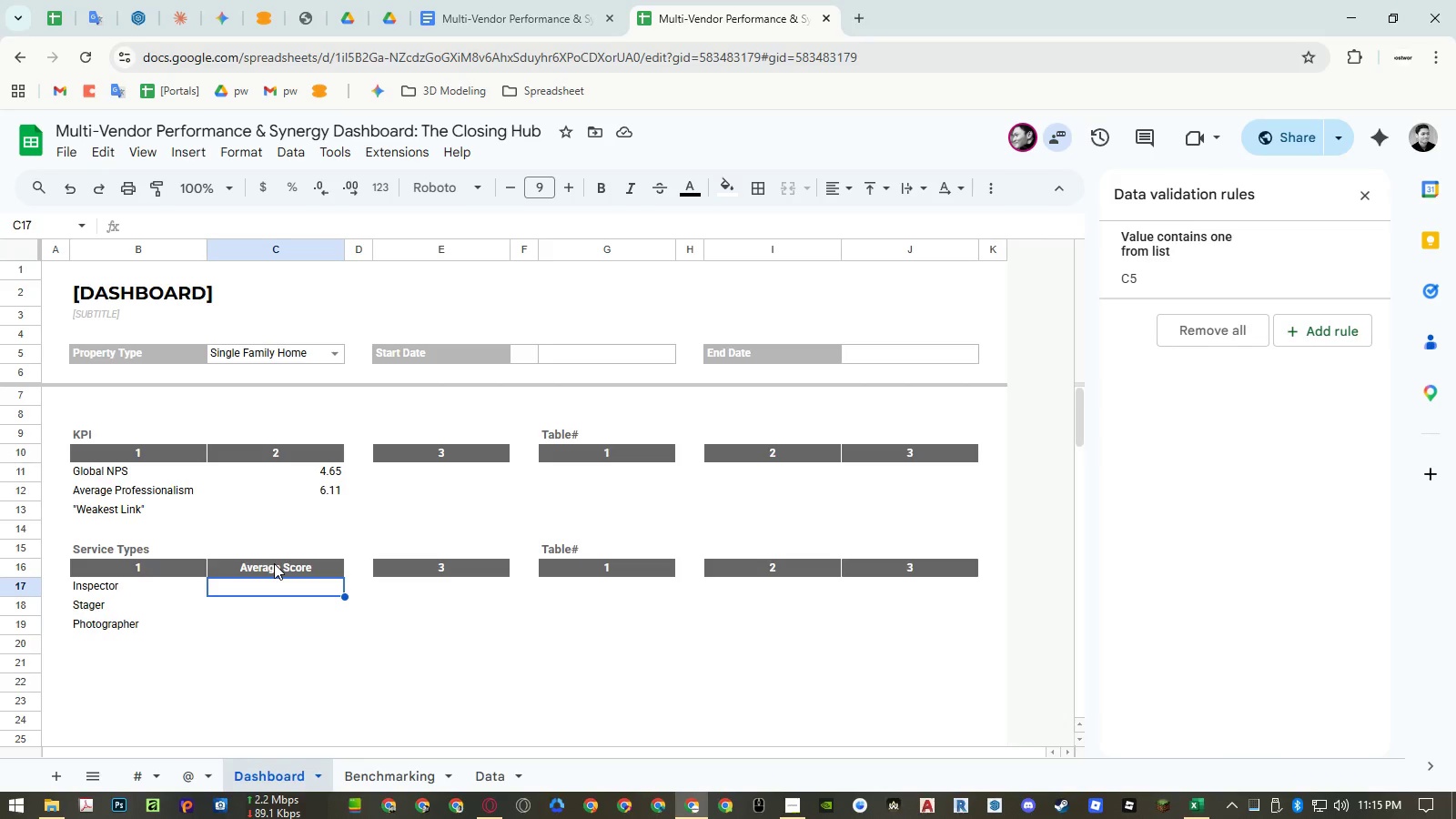 
wait(16.2)
 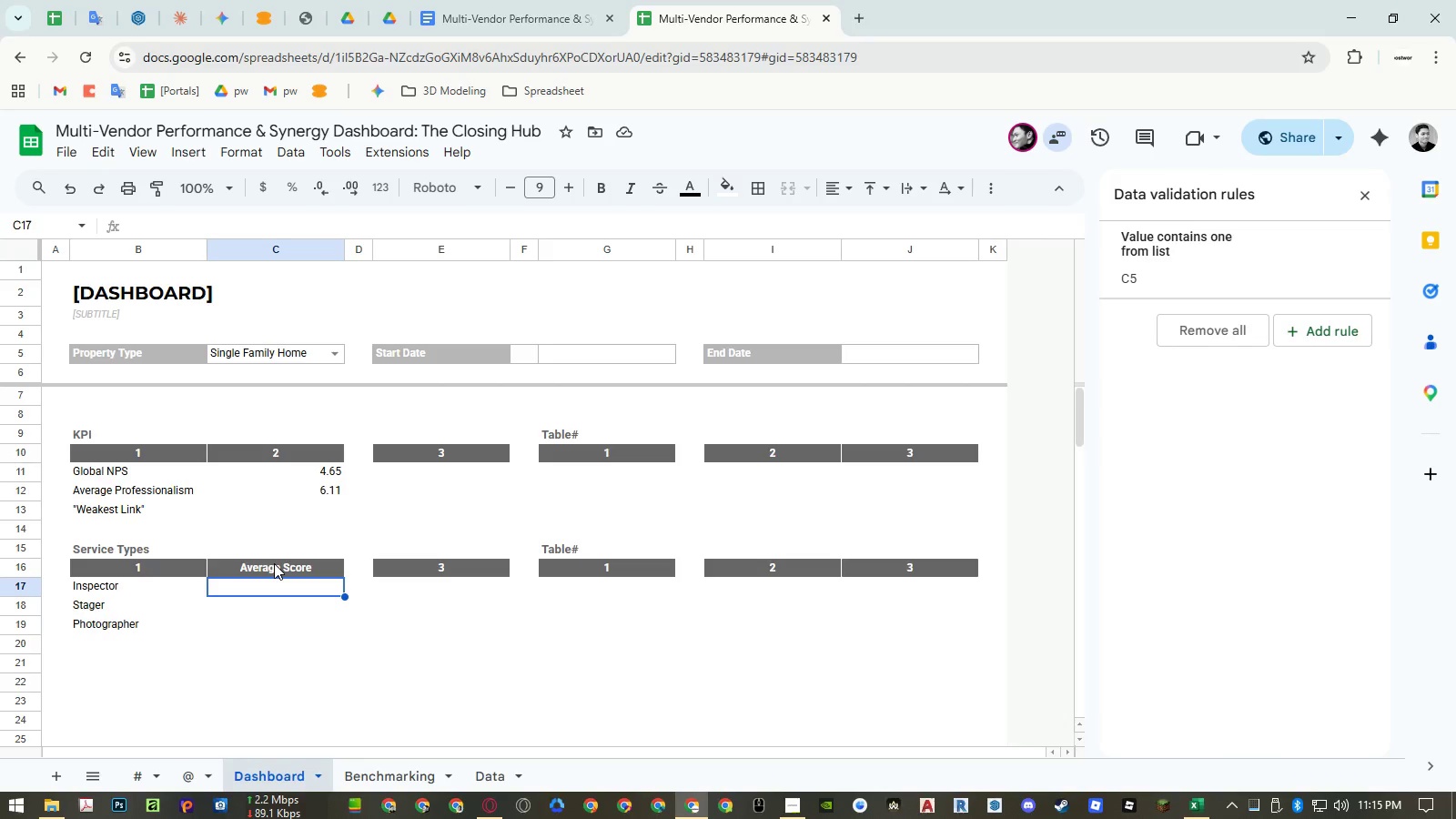 
left_click([311, 565])
 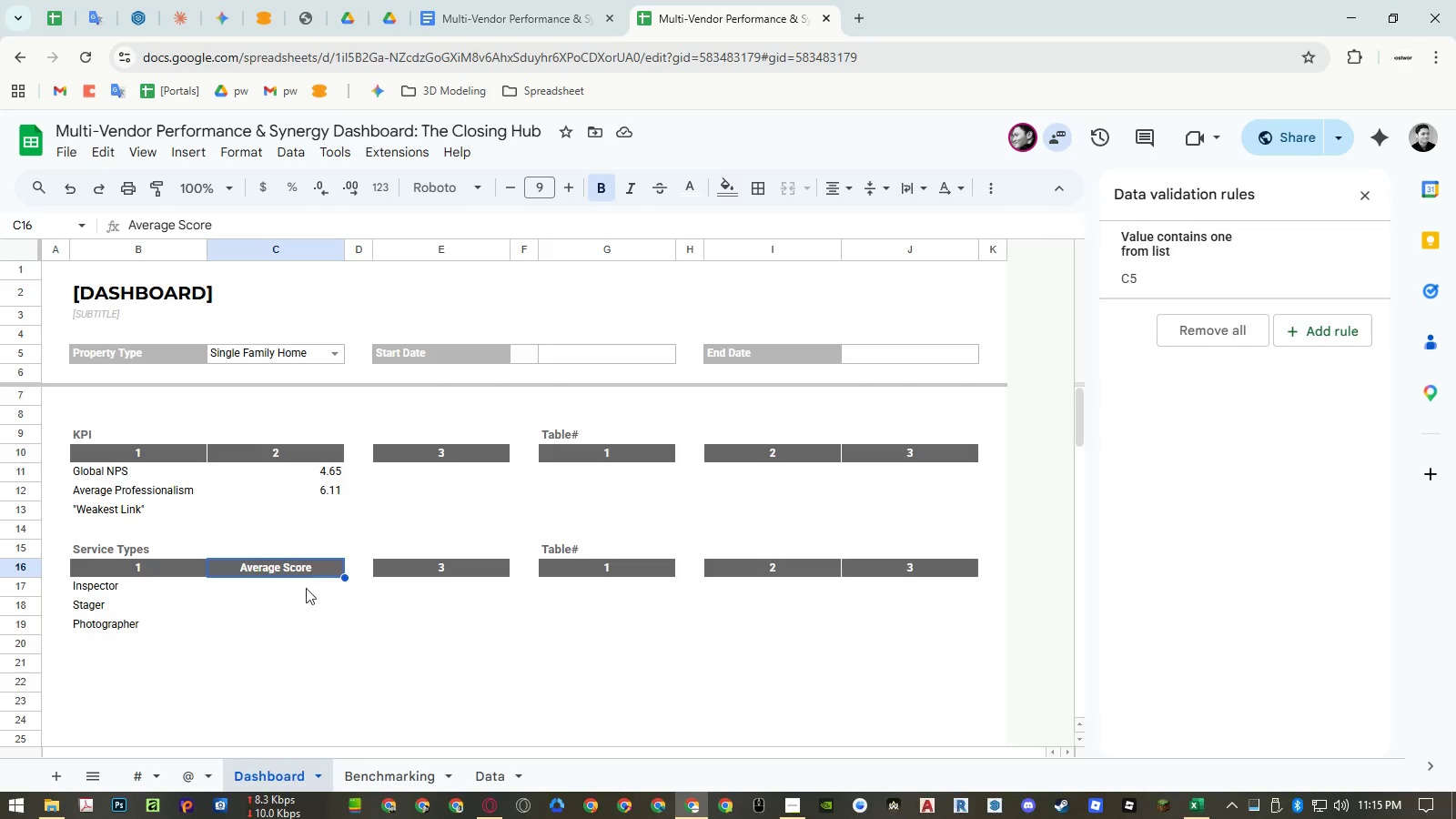 
key(Control+ControlLeft)
 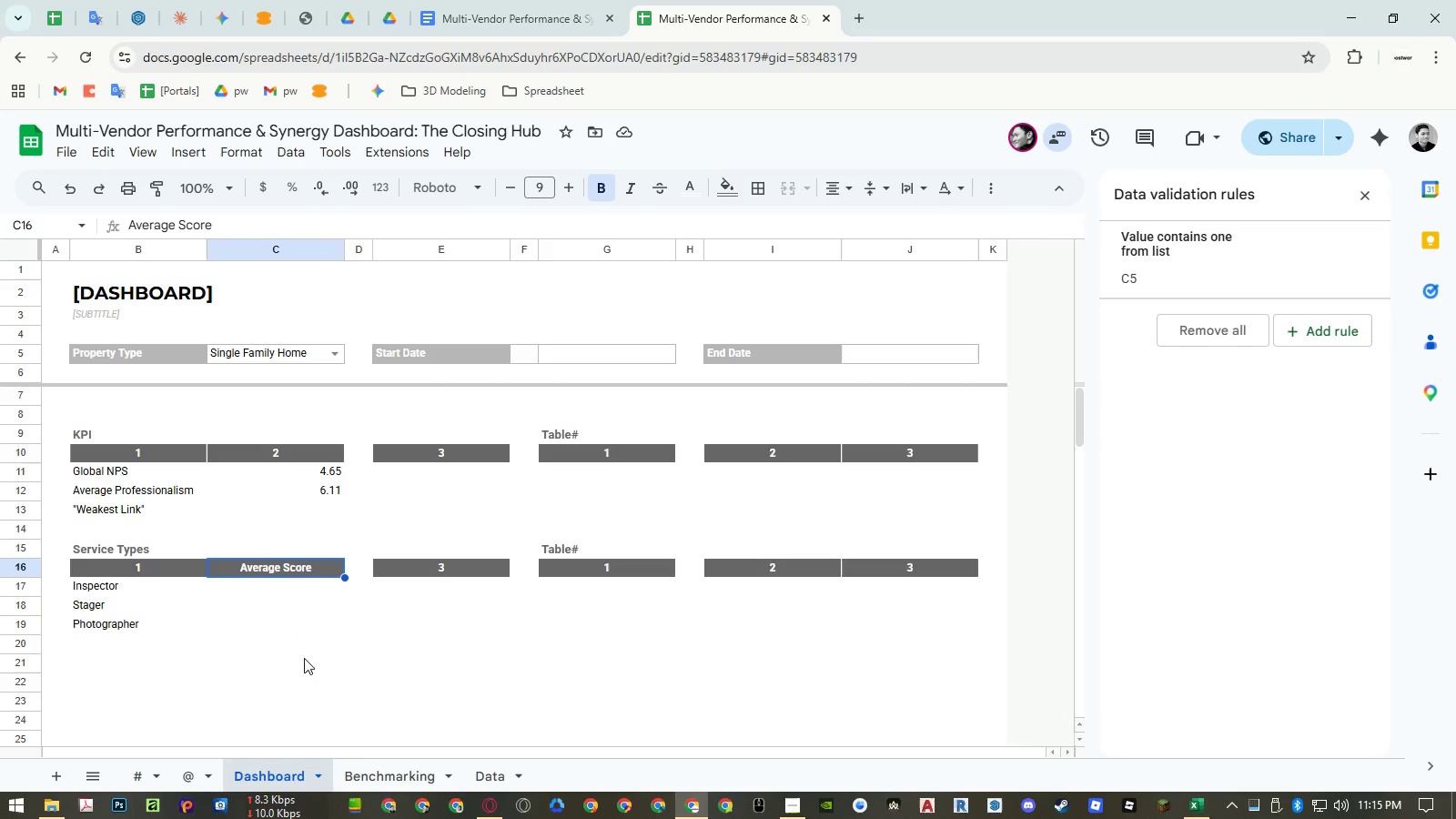 
key(Control+C)
 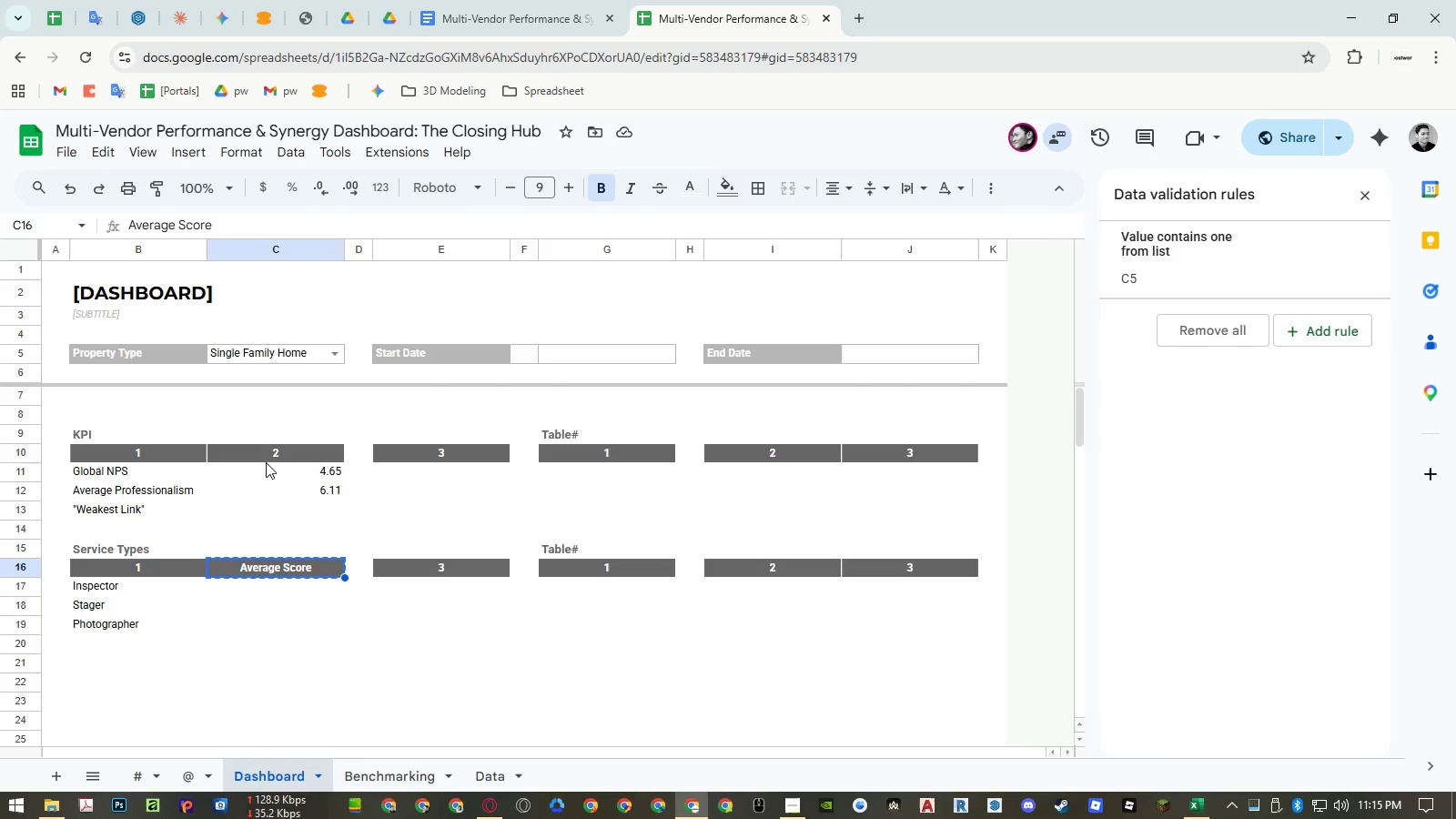 
left_click([266, 461])
 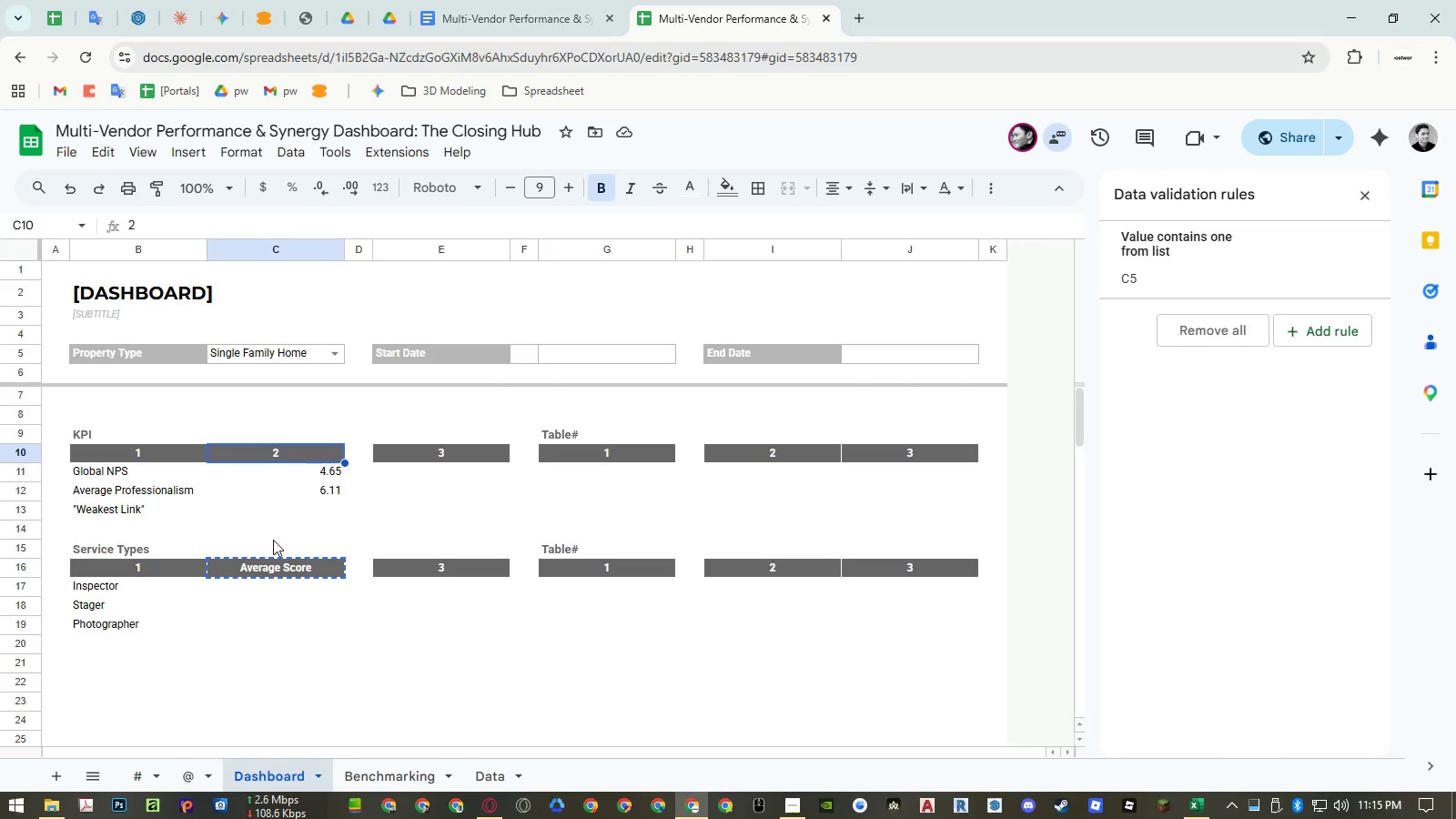 
wait(6.34)
 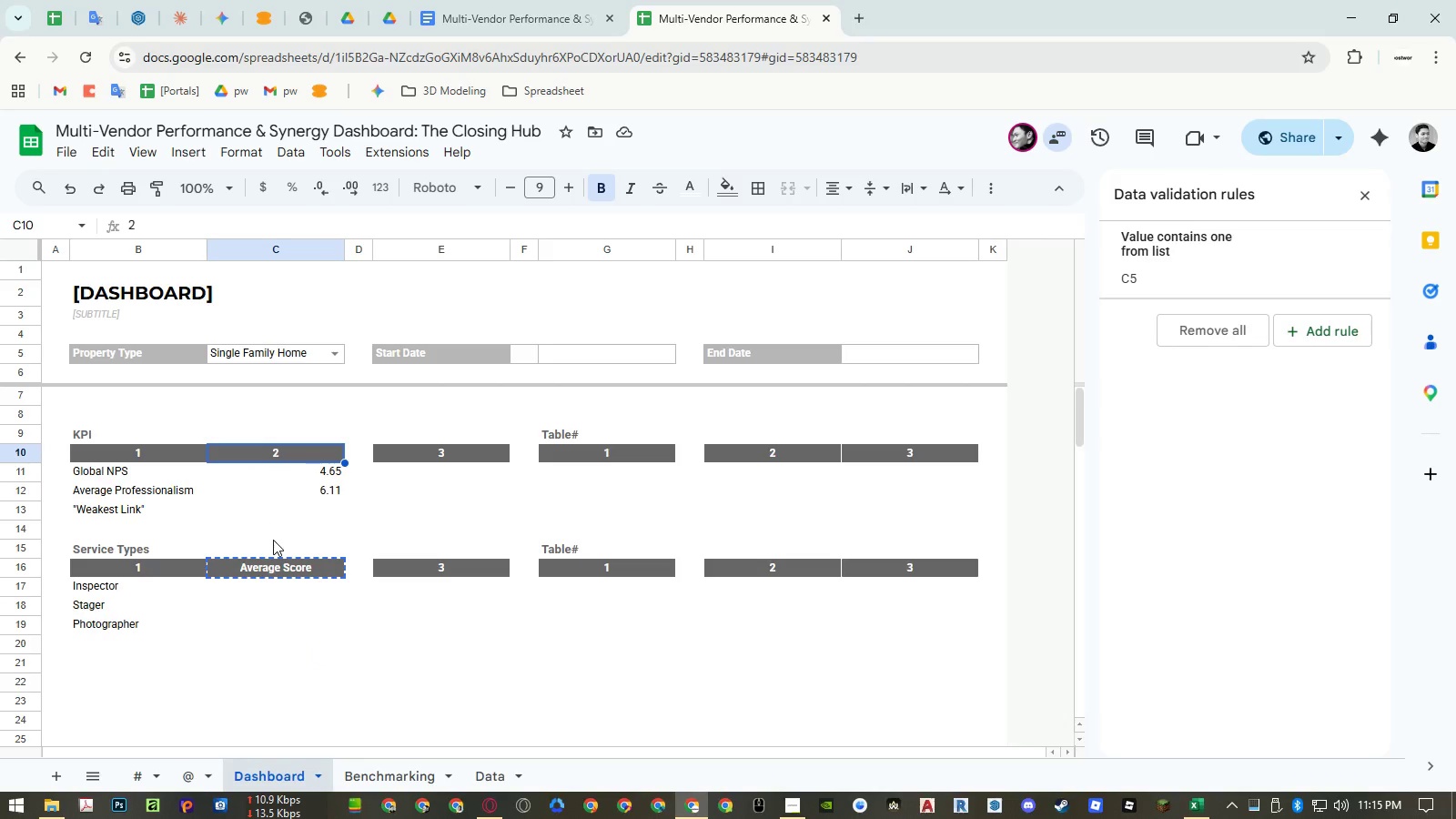 
key(Control+ControlLeft)
 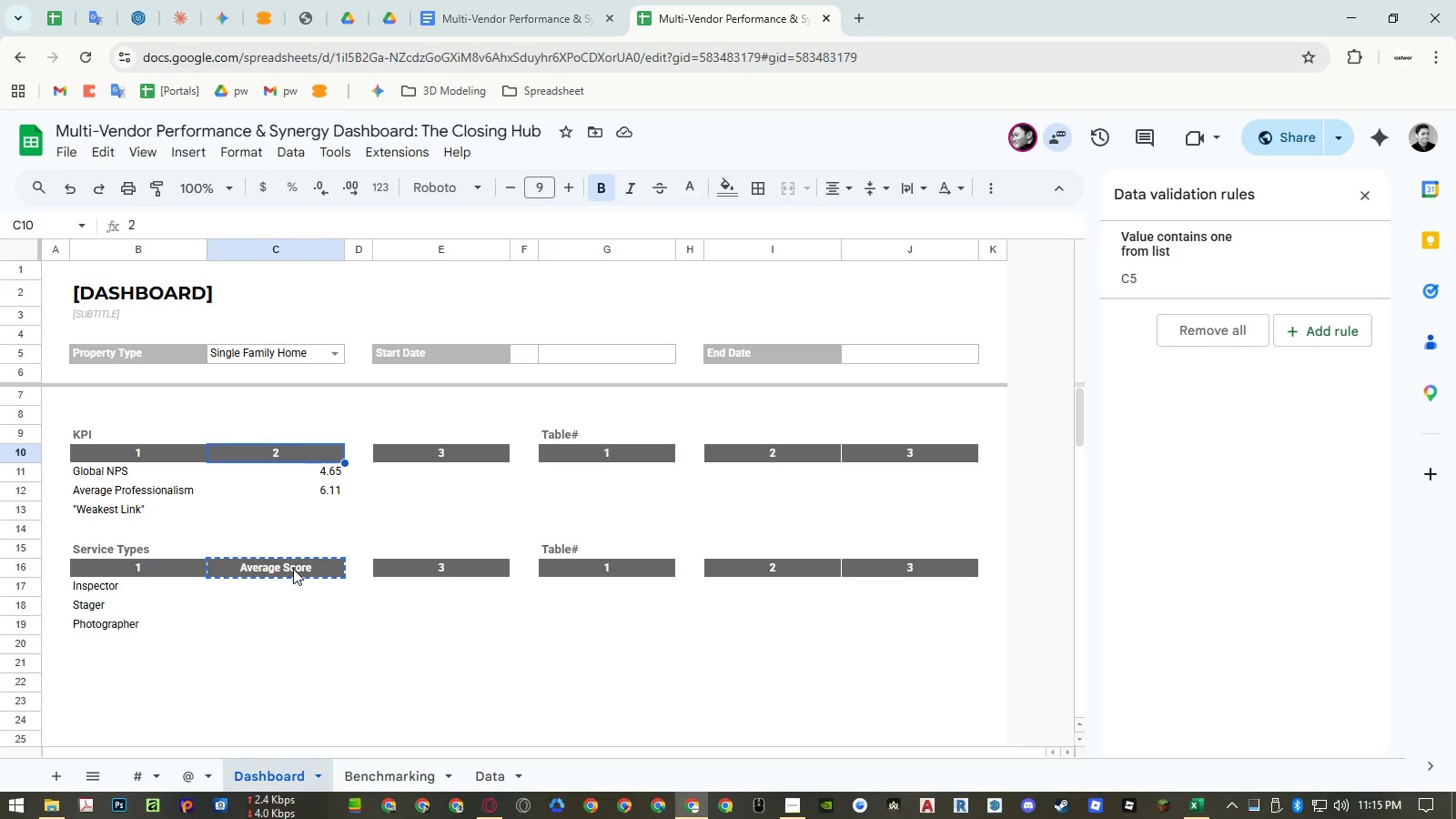 
key(Control+Shift+ShiftLeft)
 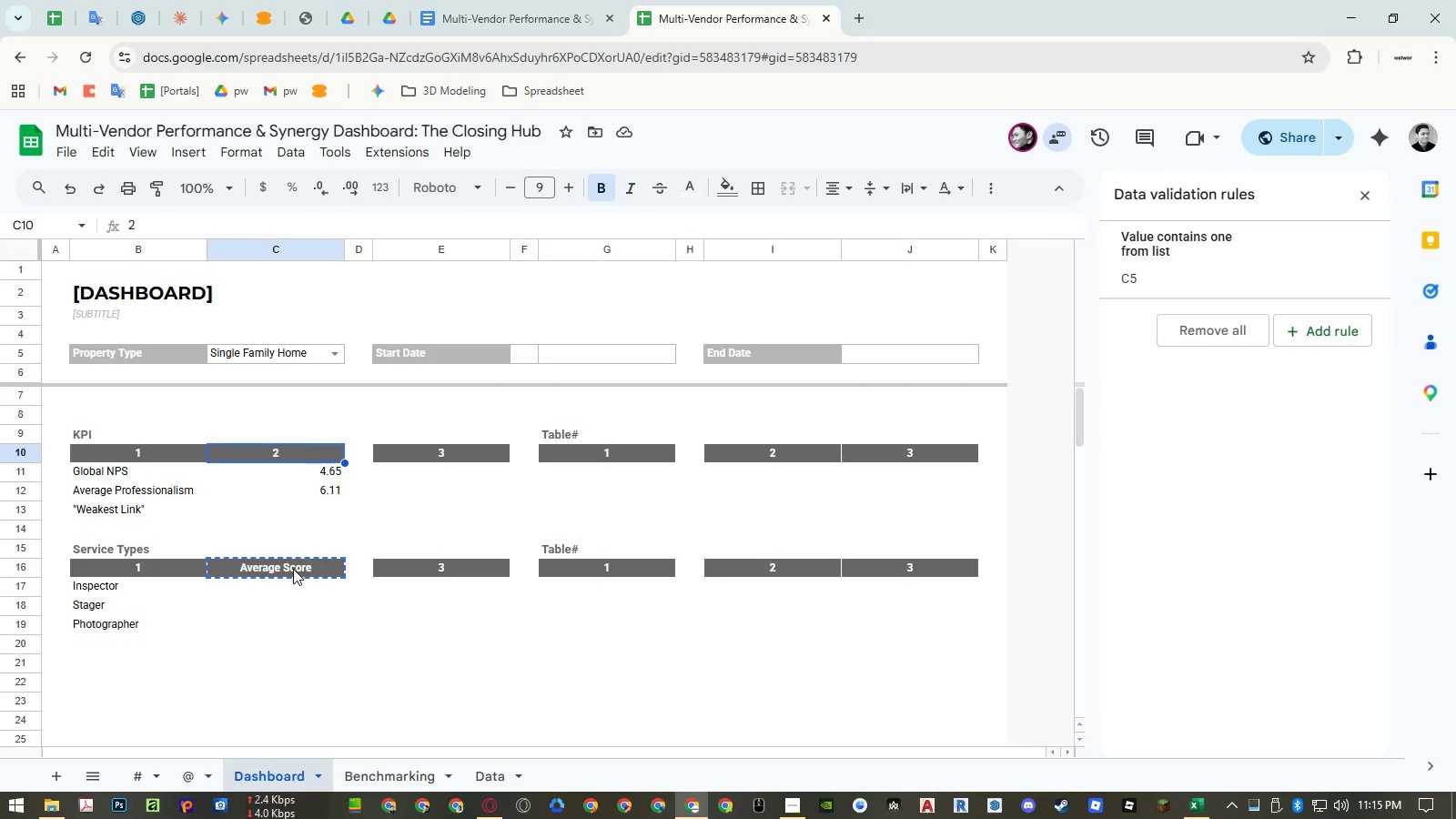 
key(Control+Shift+V)
 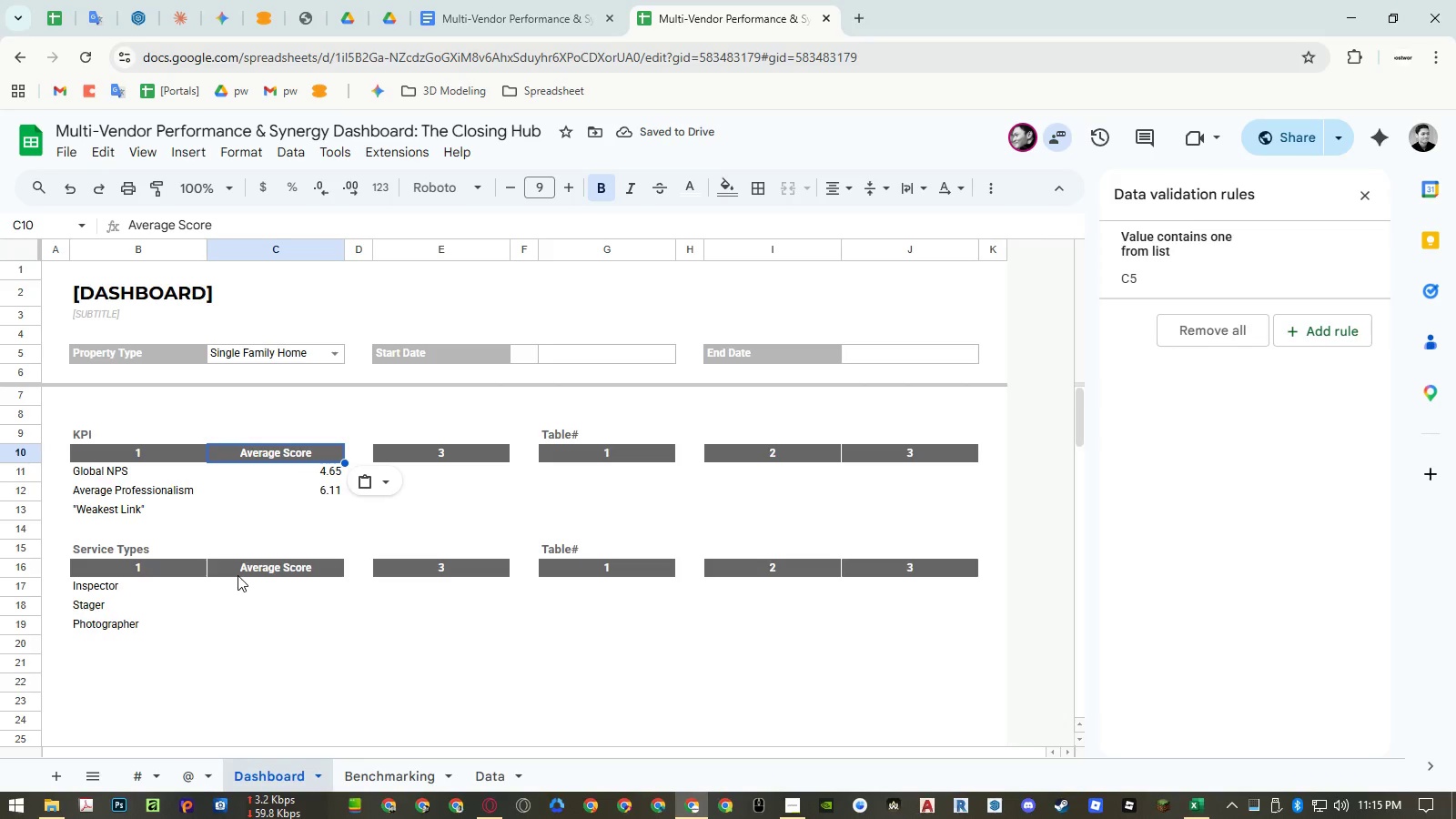 
left_click([282, 588])
 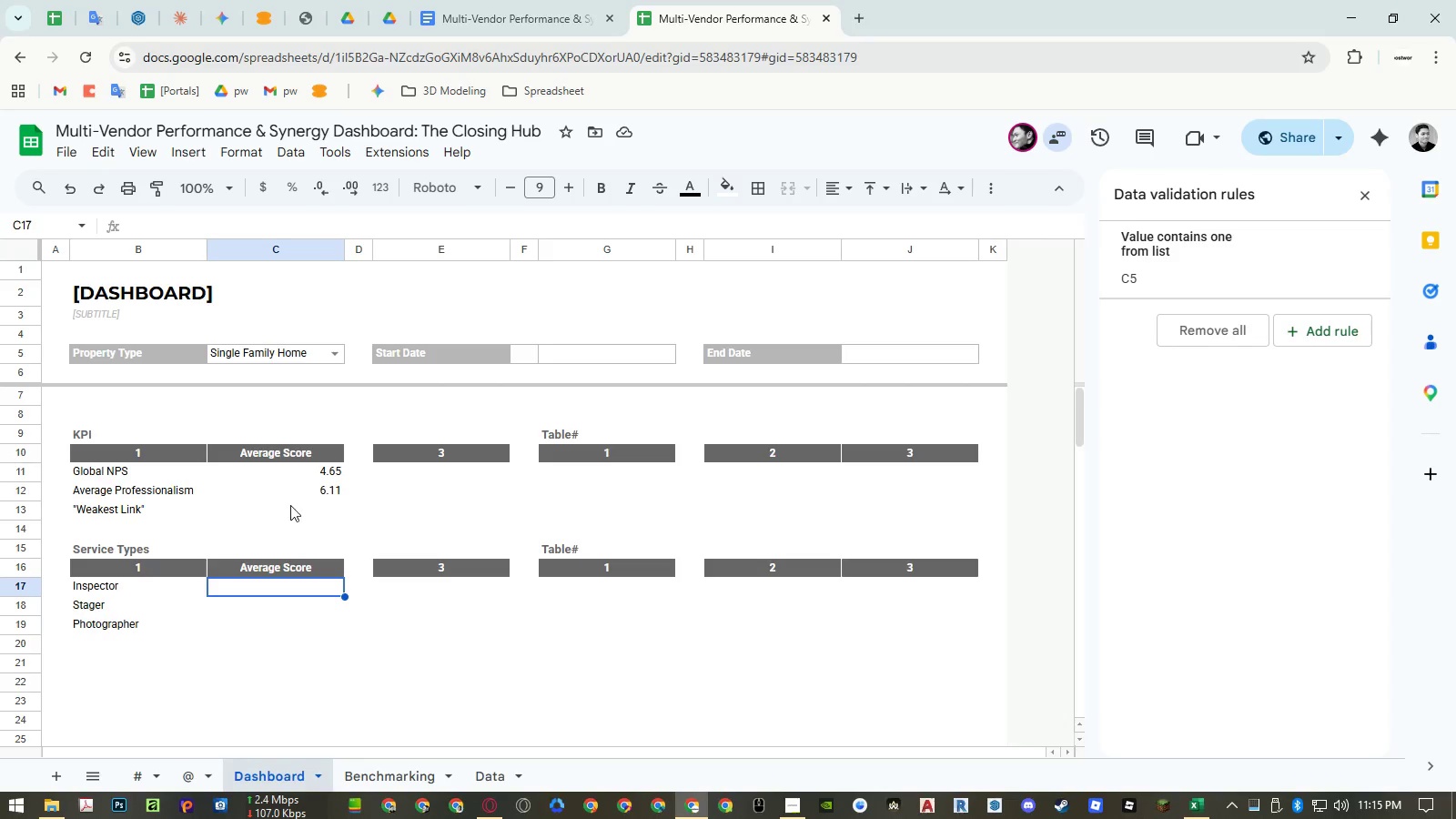 
double_click([278, 470])
 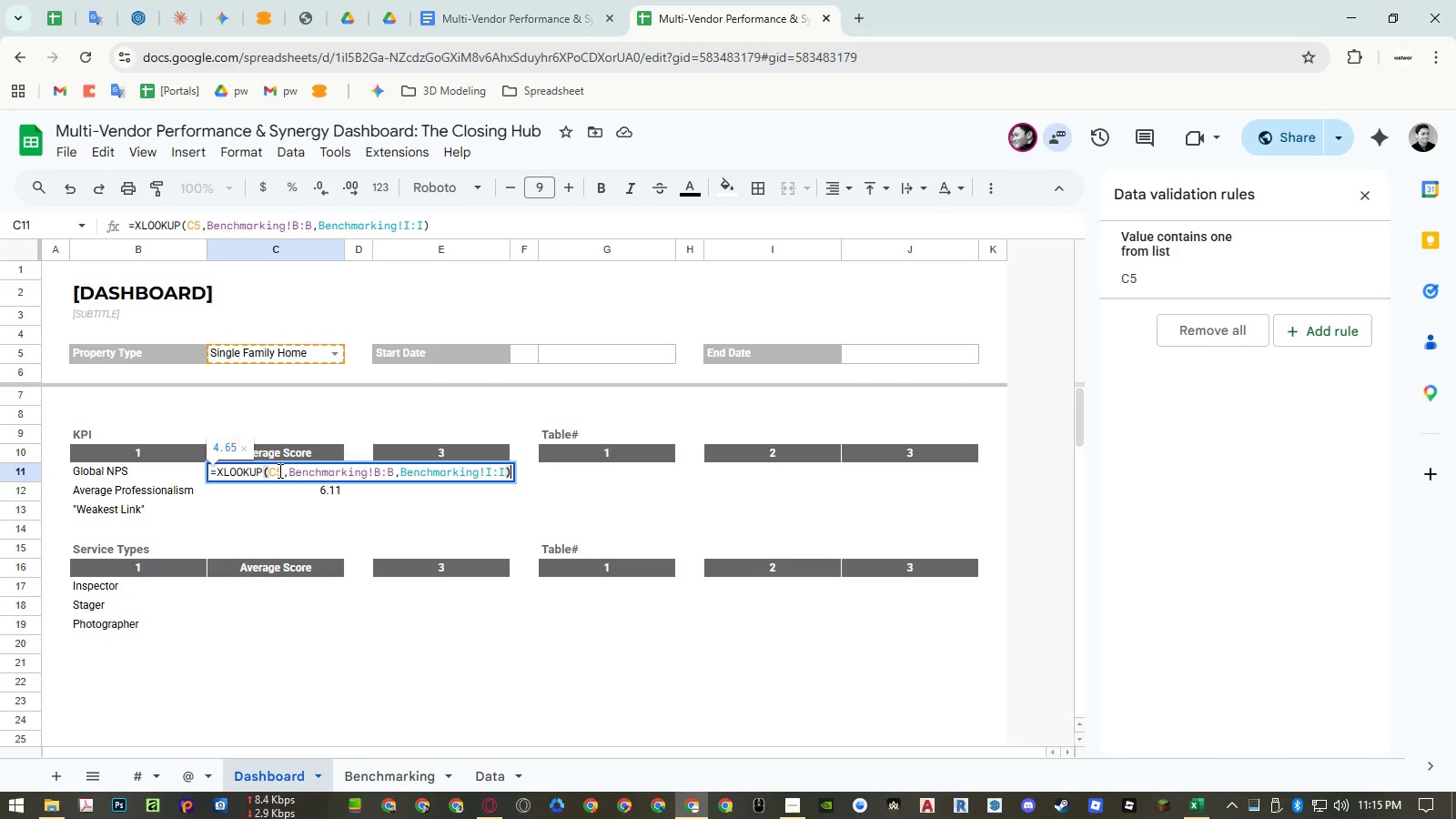 
triple_click([278, 470])
 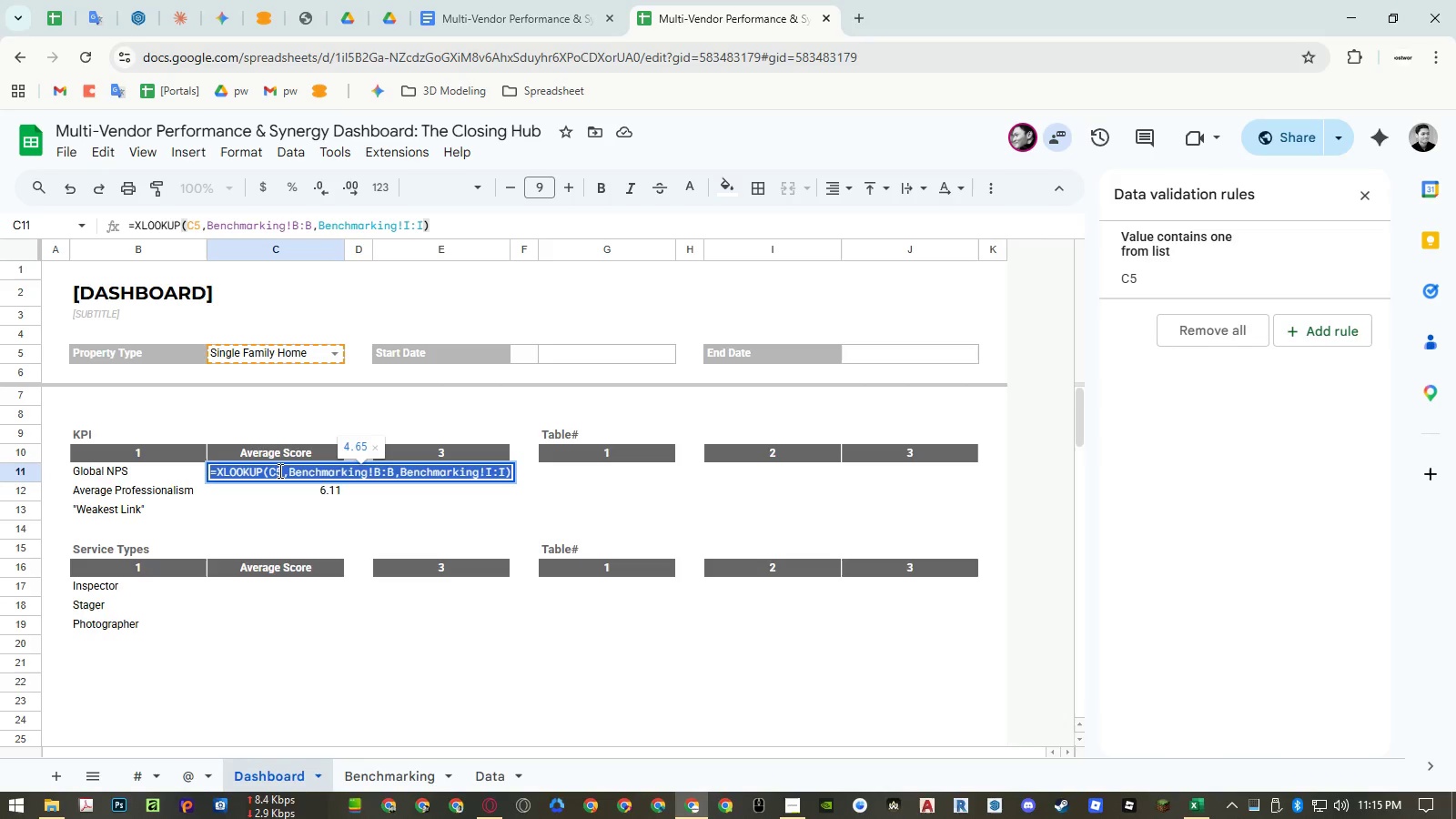 
triple_click([278, 470])
 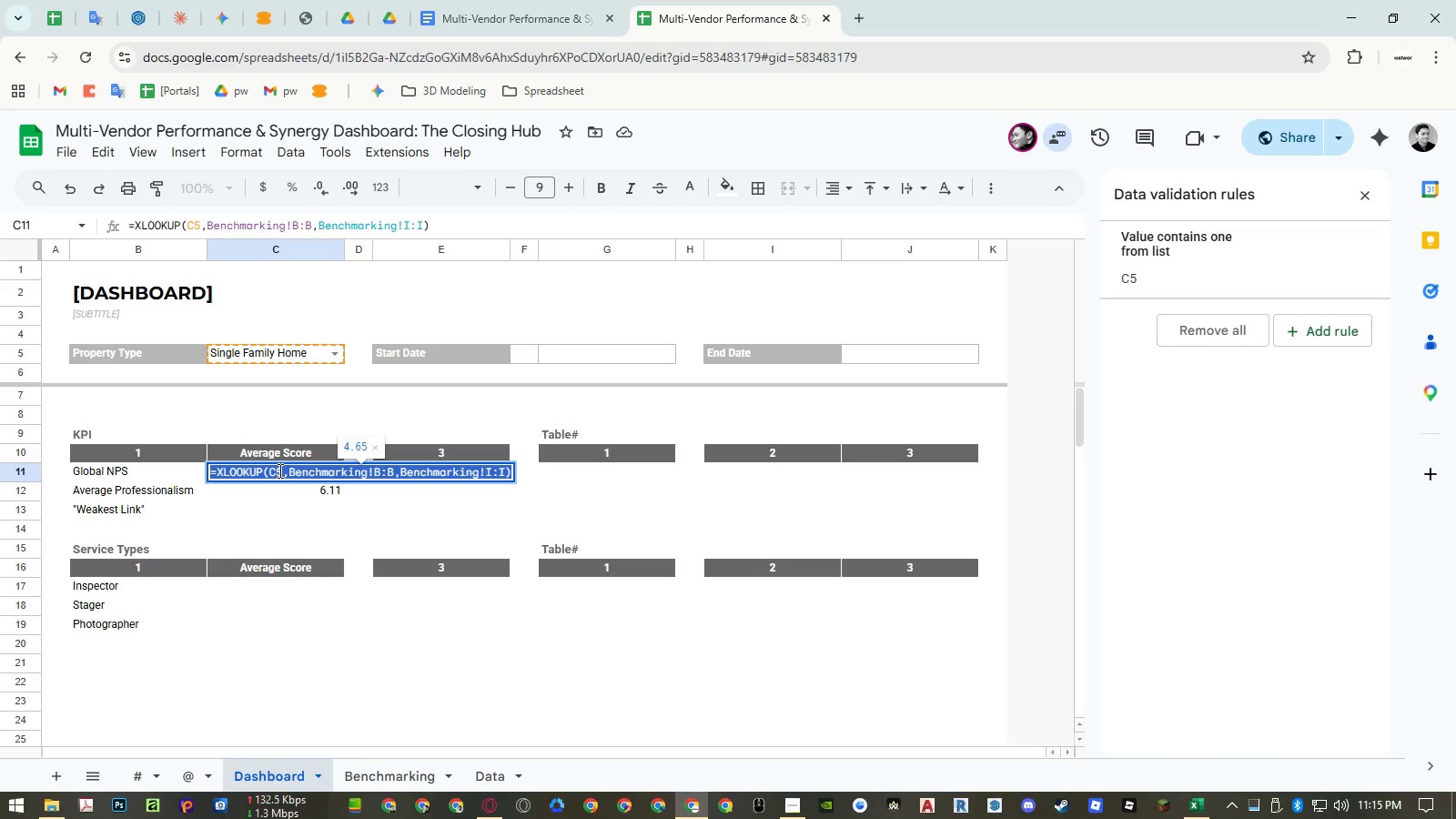 
triple_click([278, 470])
 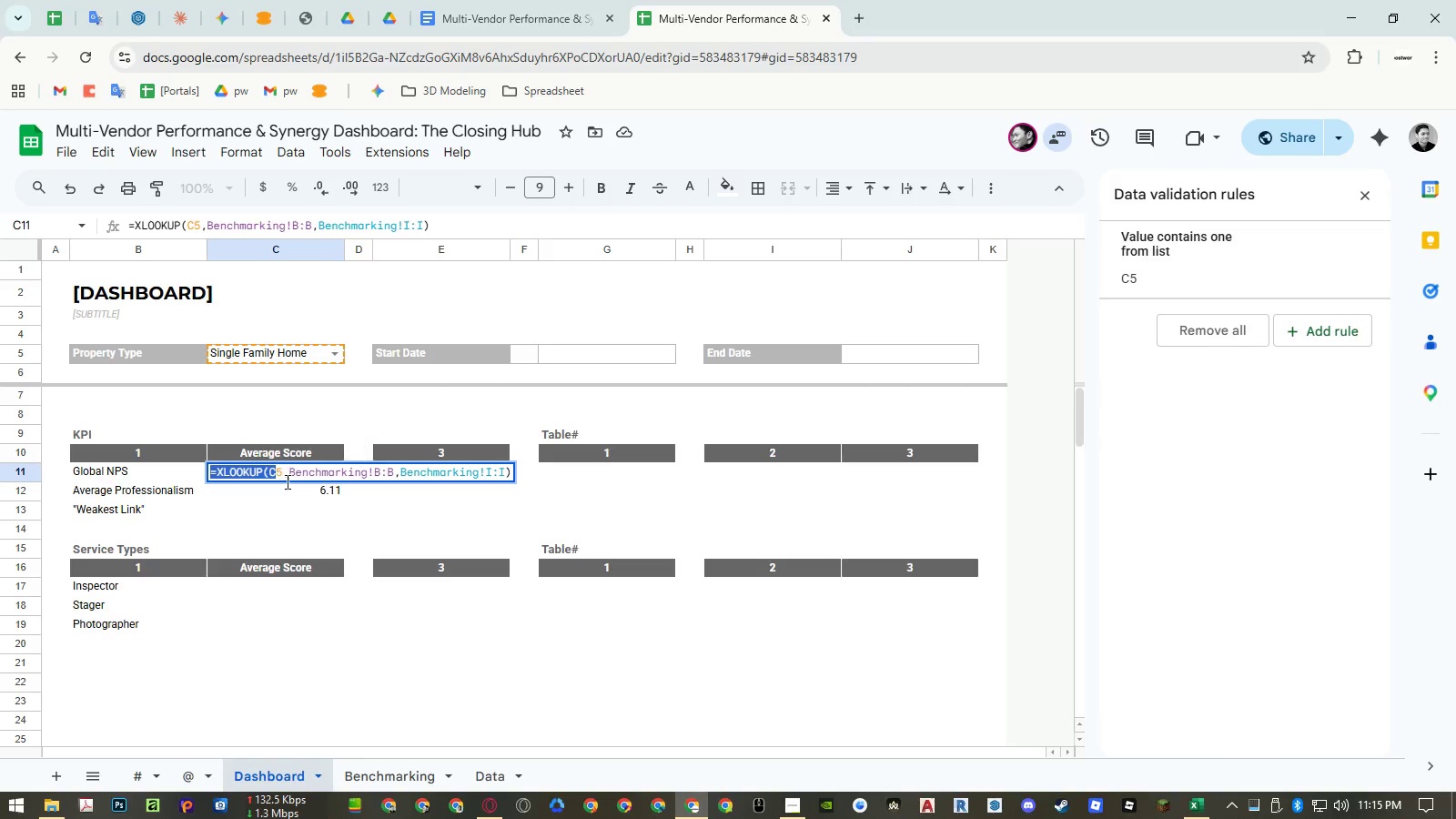 
key(Control+ControlLeft)
 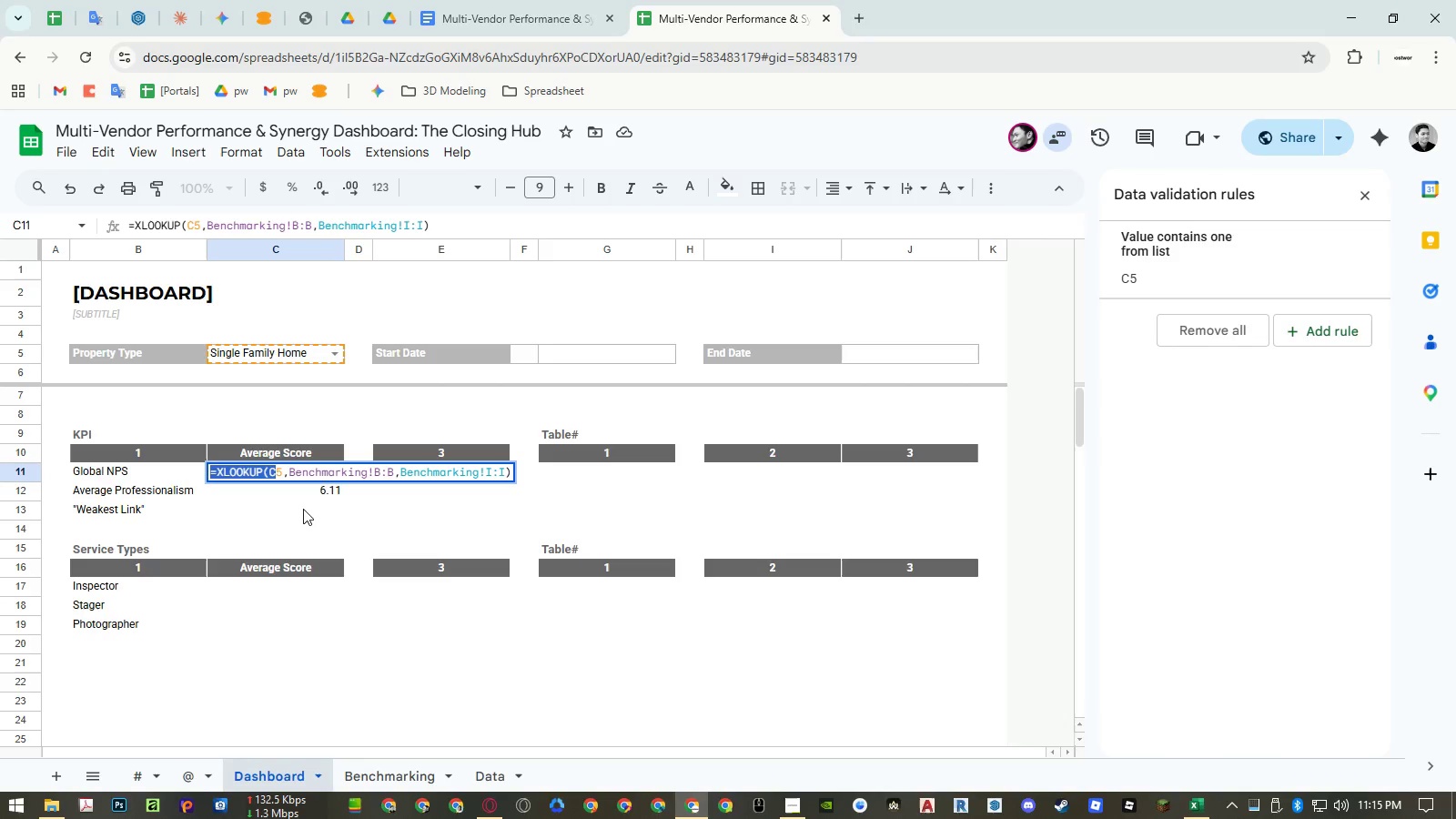 
key(Control+C)
 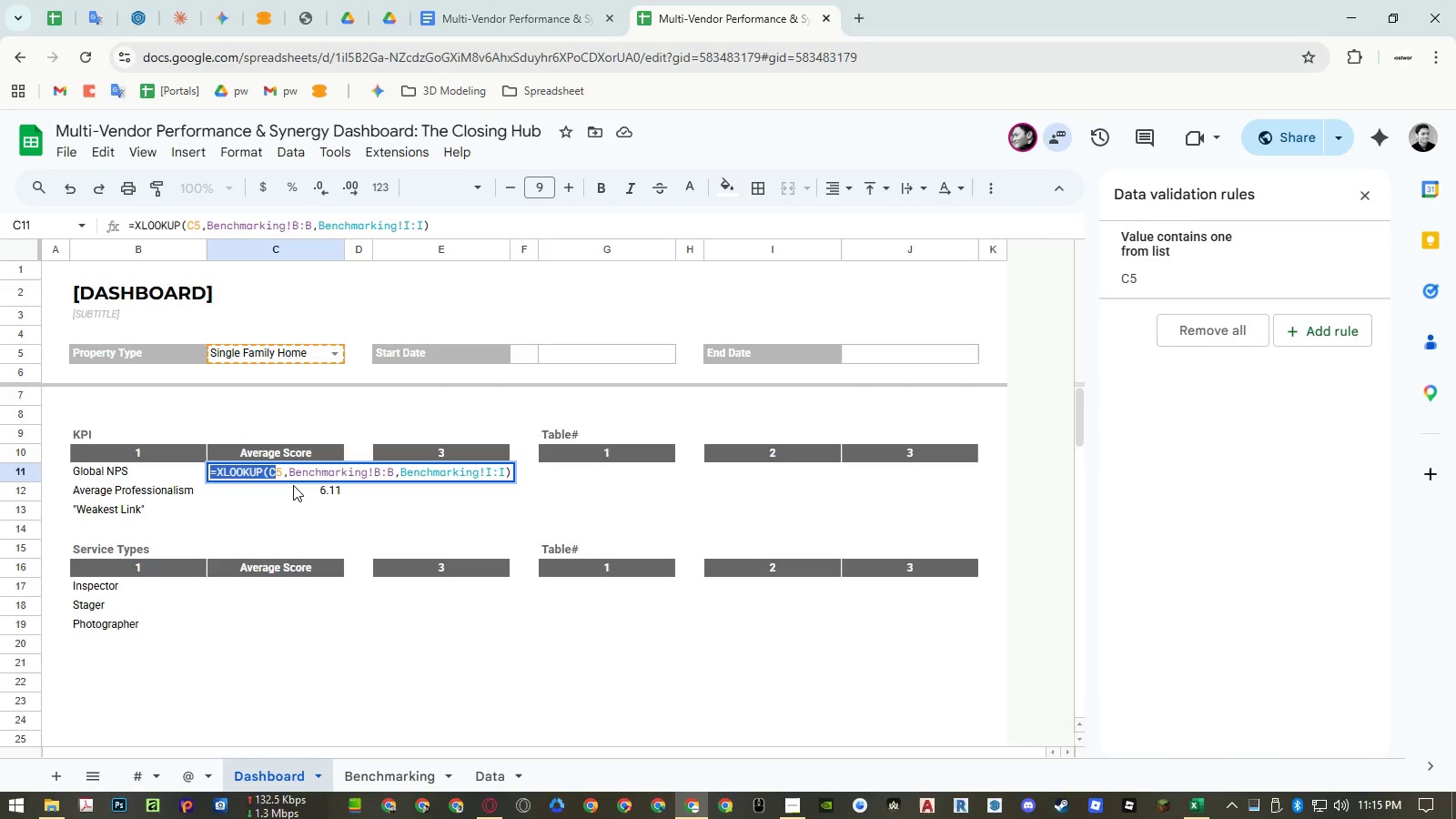 
key(Control+ControlLeft)
 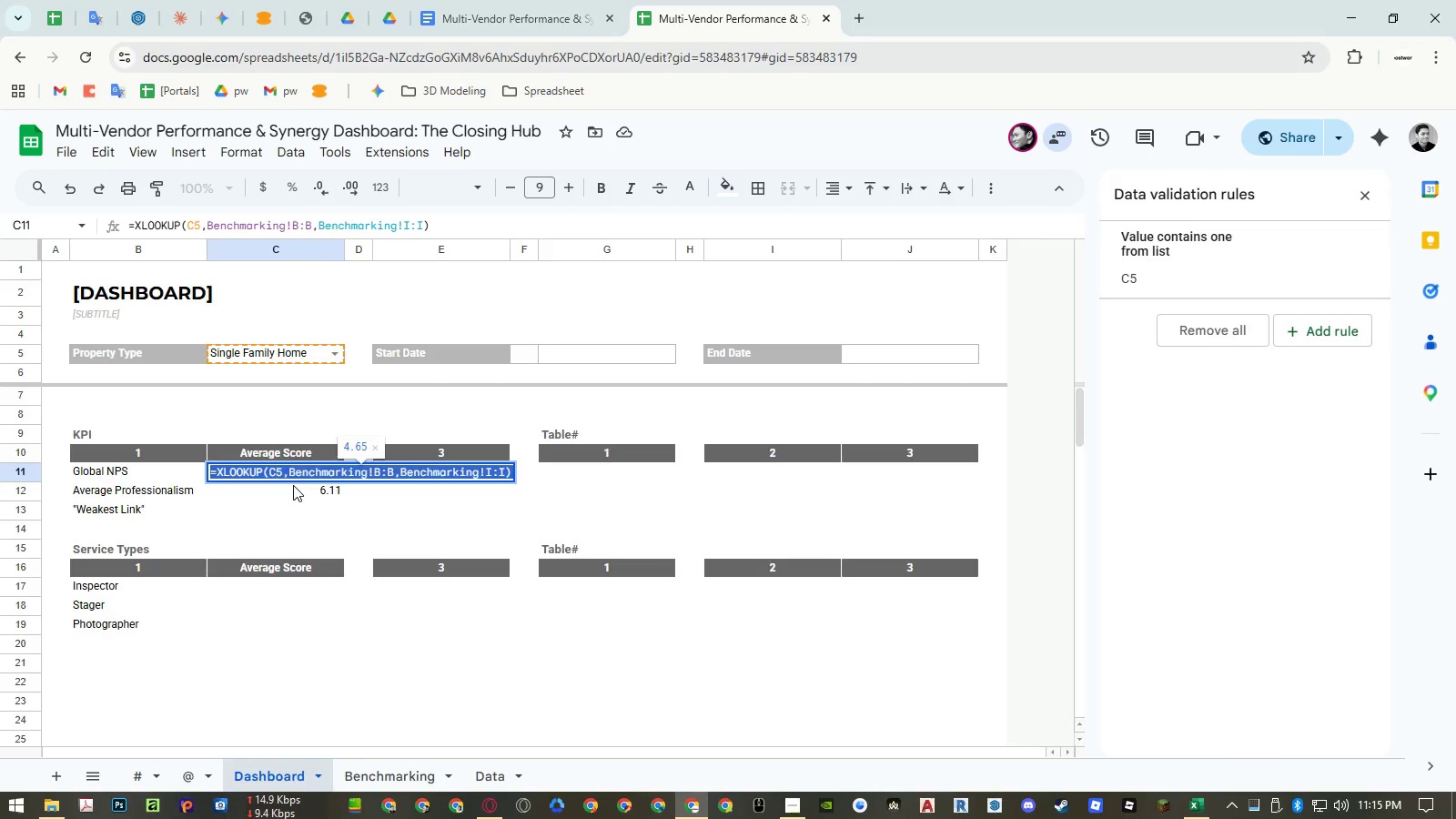 
key(Control+A)
 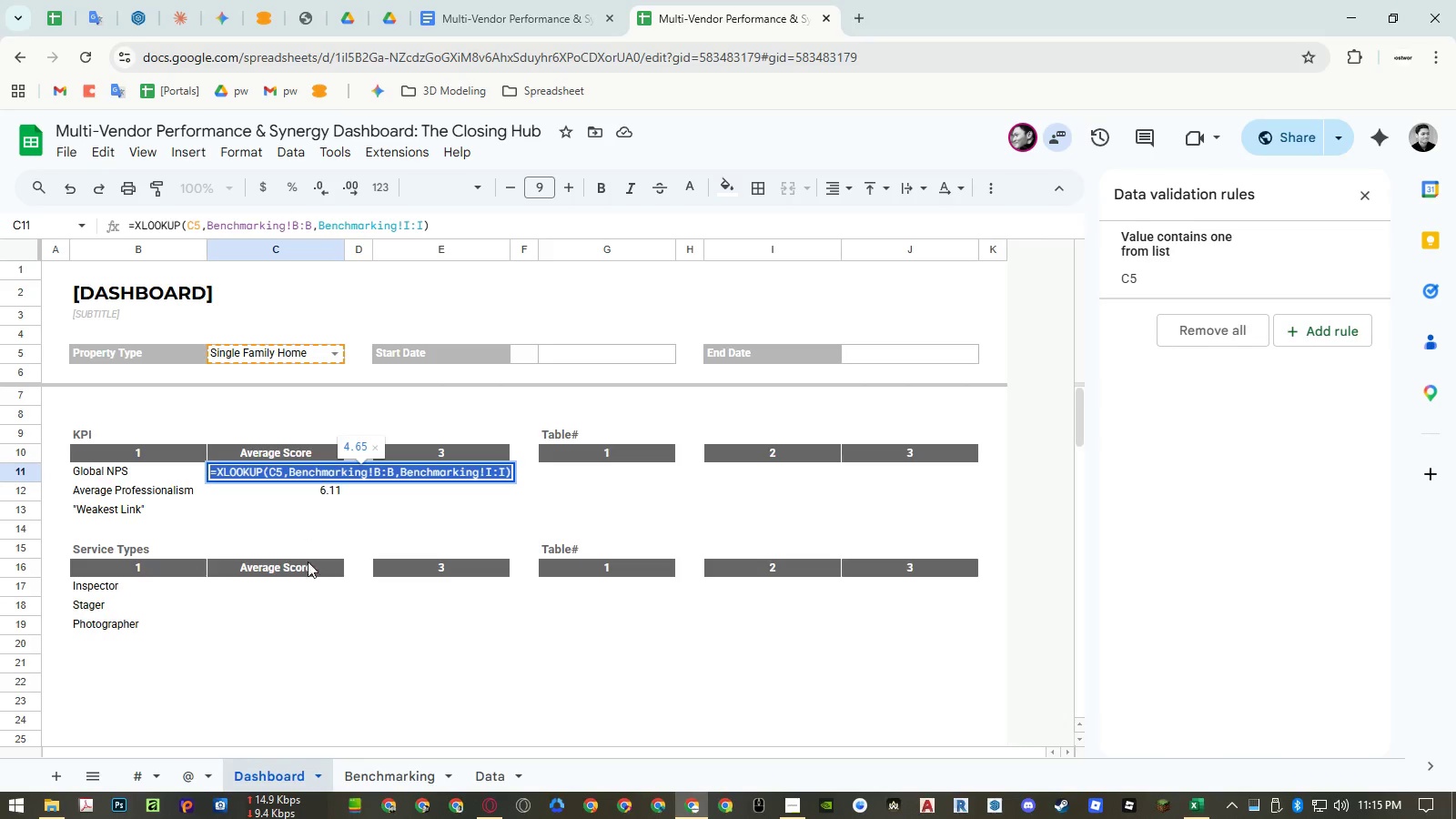 
key(Control+ControlLeft)
 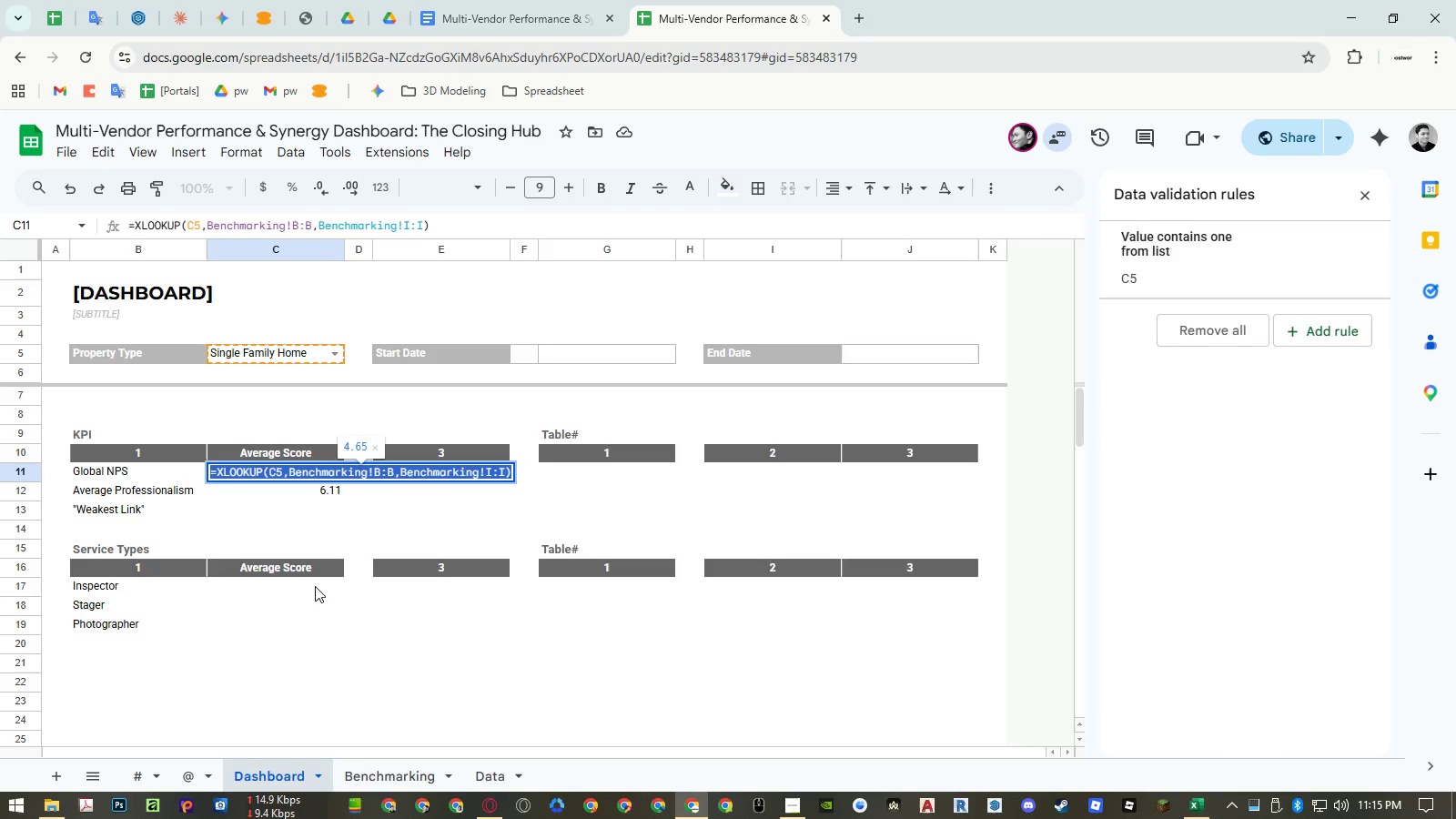 
key(Control+C)
 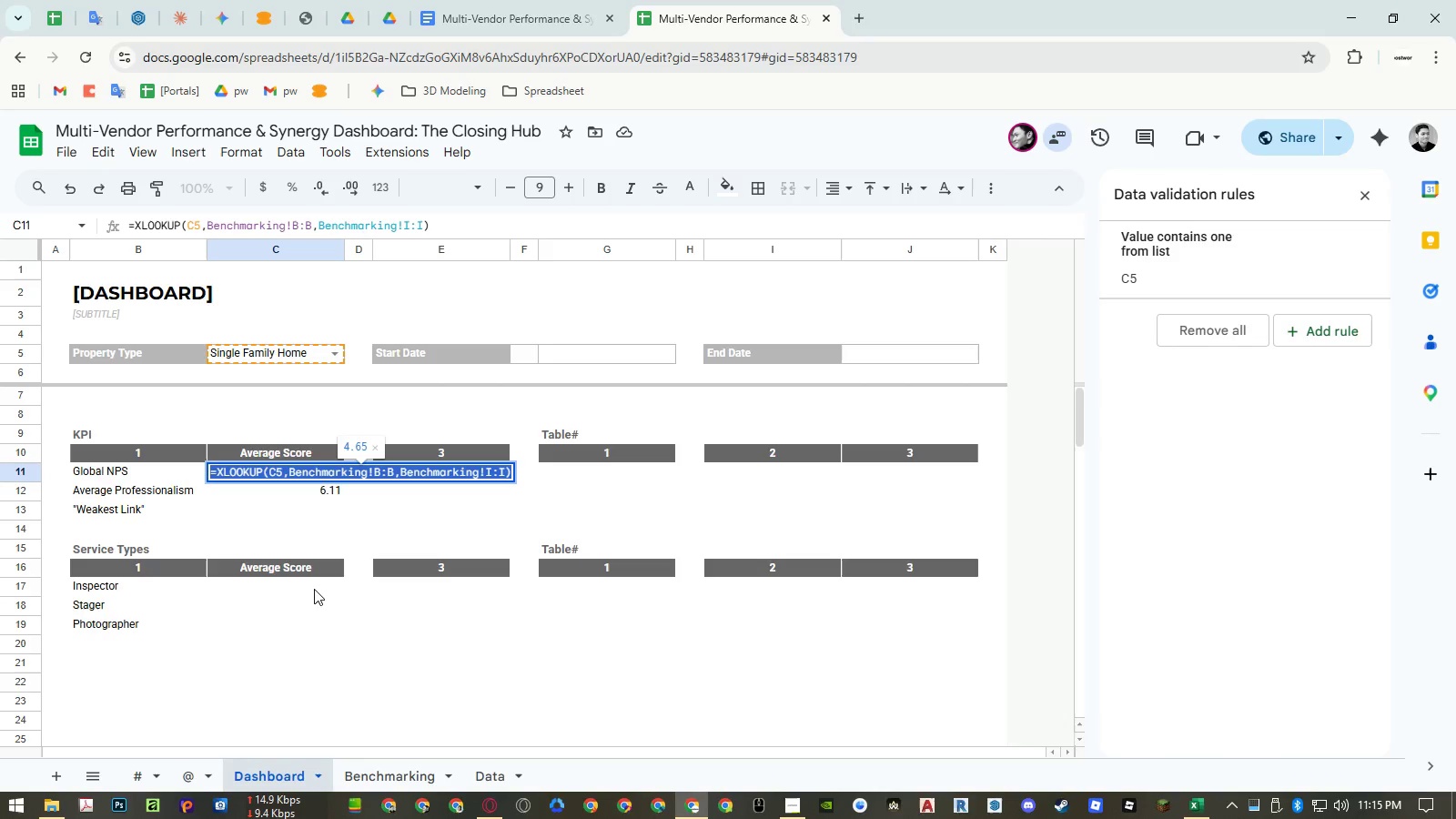 
key(Control+ControlLeft)
 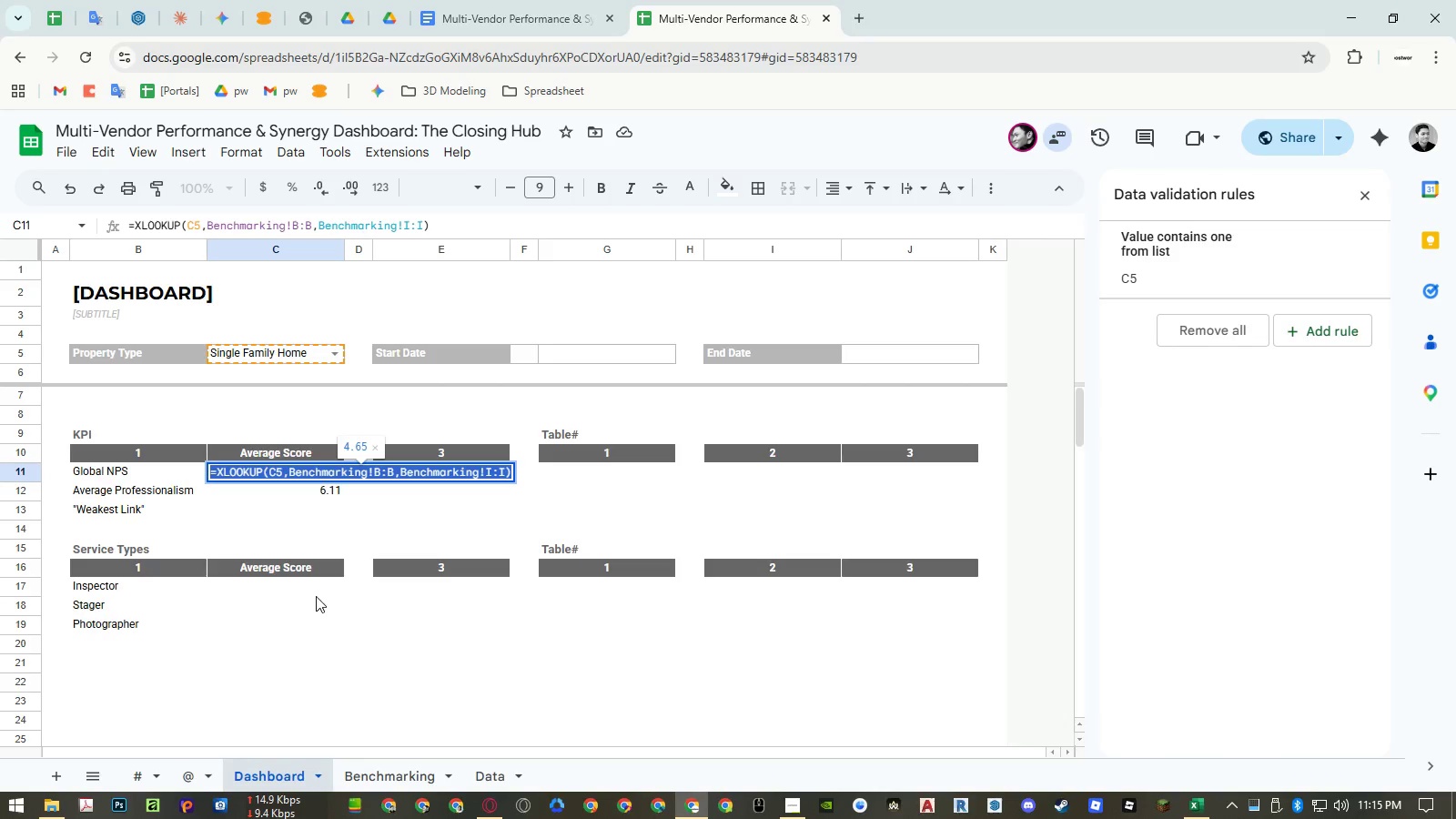 
key(Control+C)
 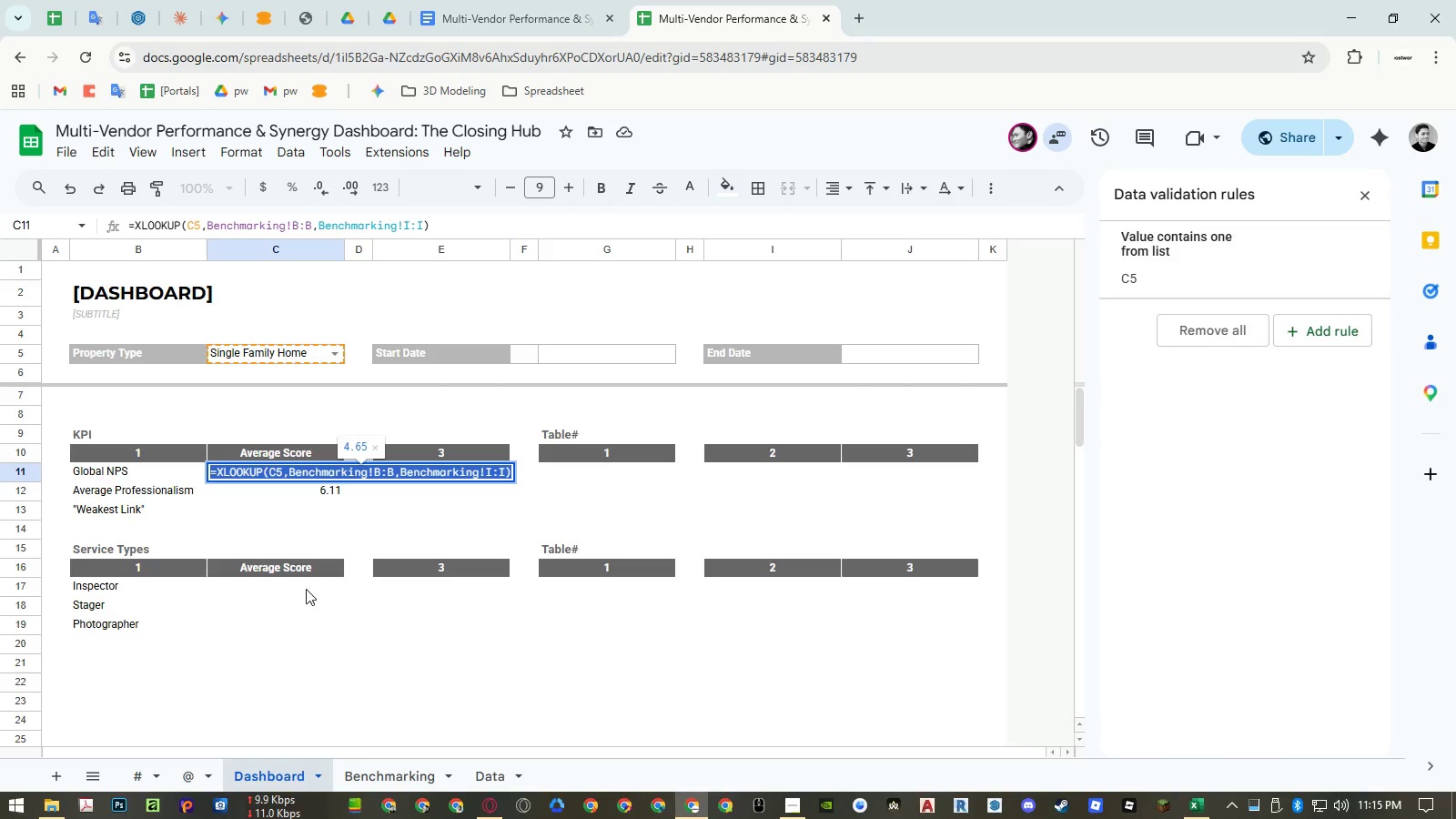 
key(Escape)
 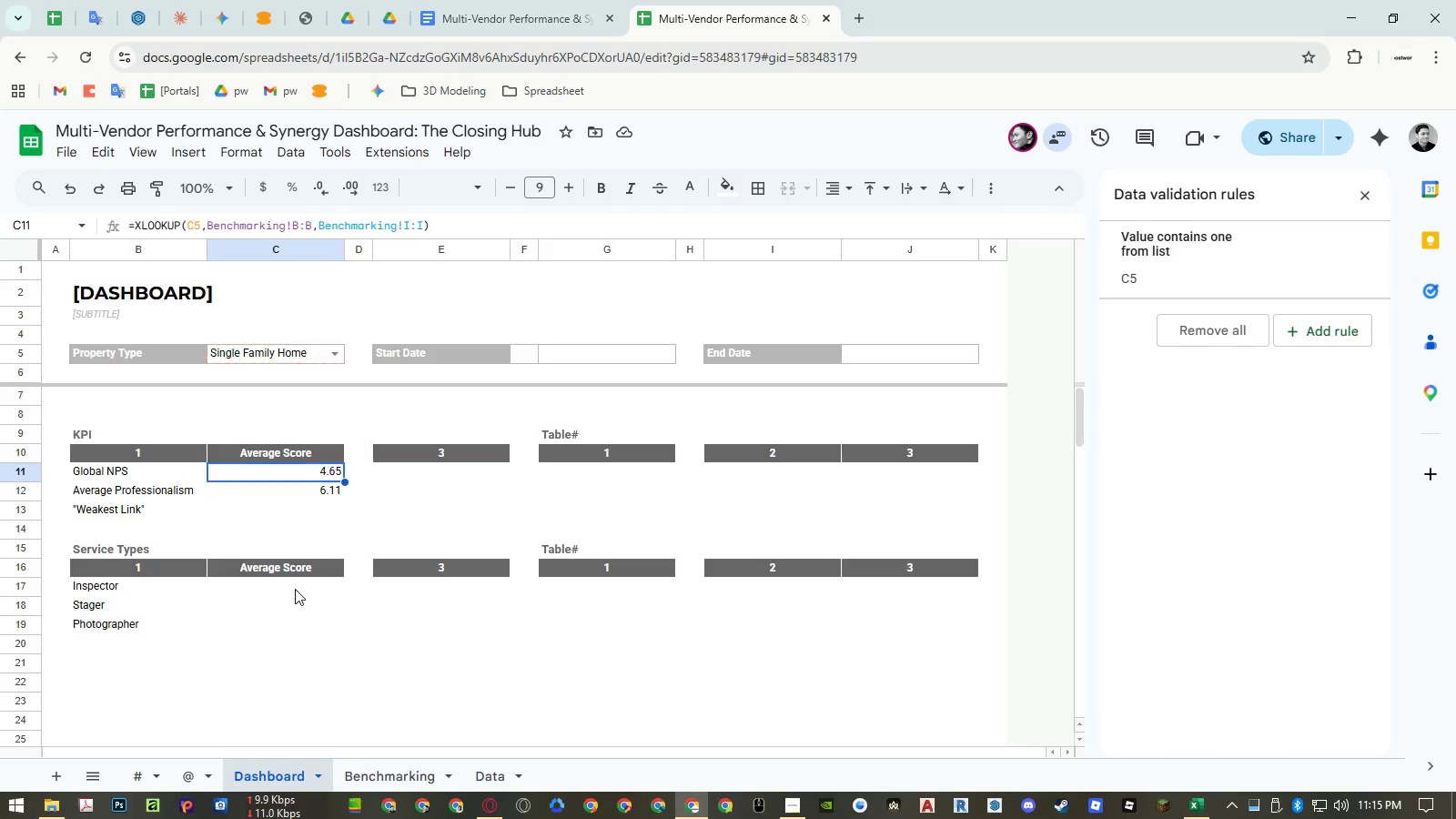 
key(Escape)
 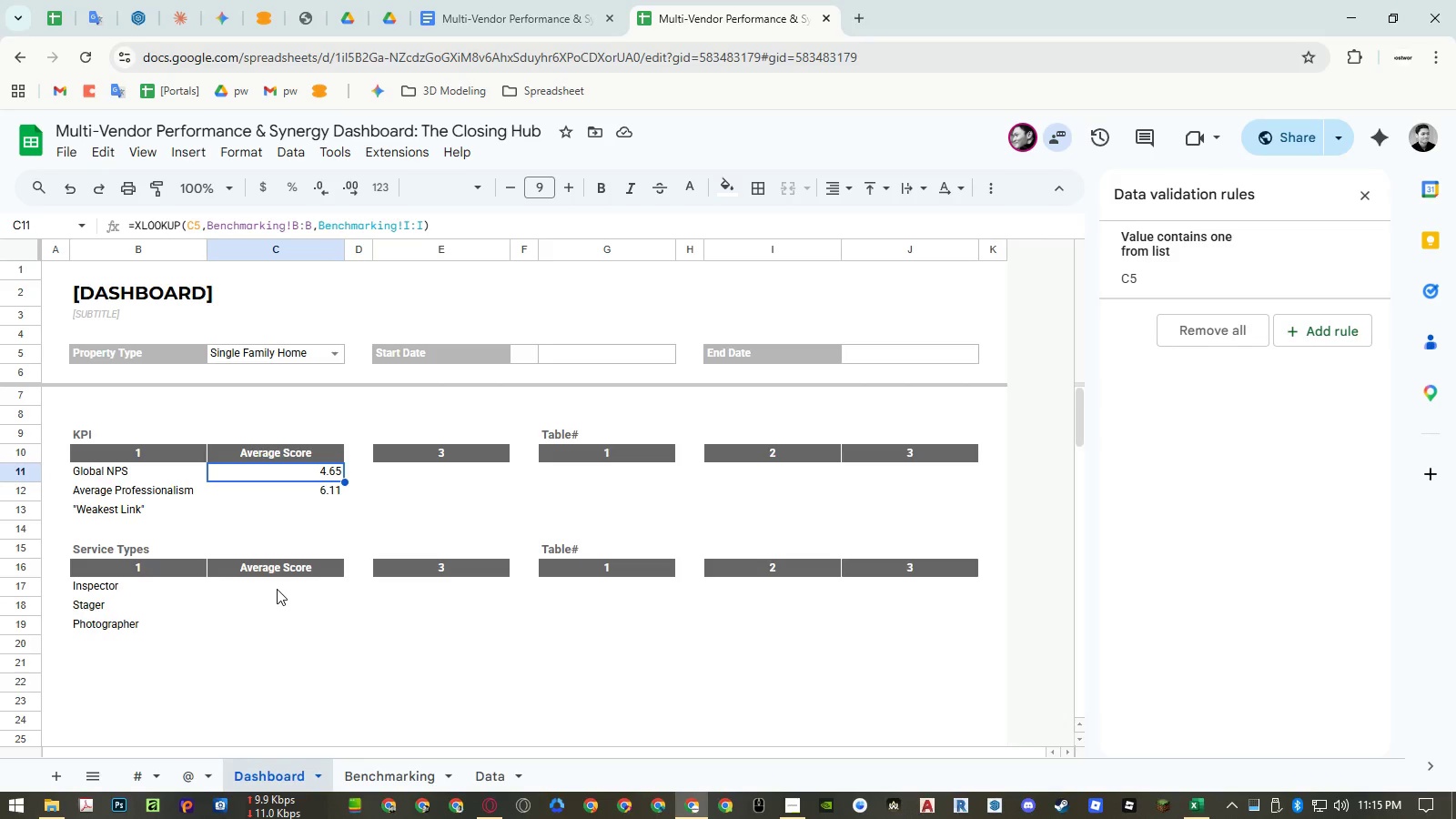 
left_click([277, 589])
 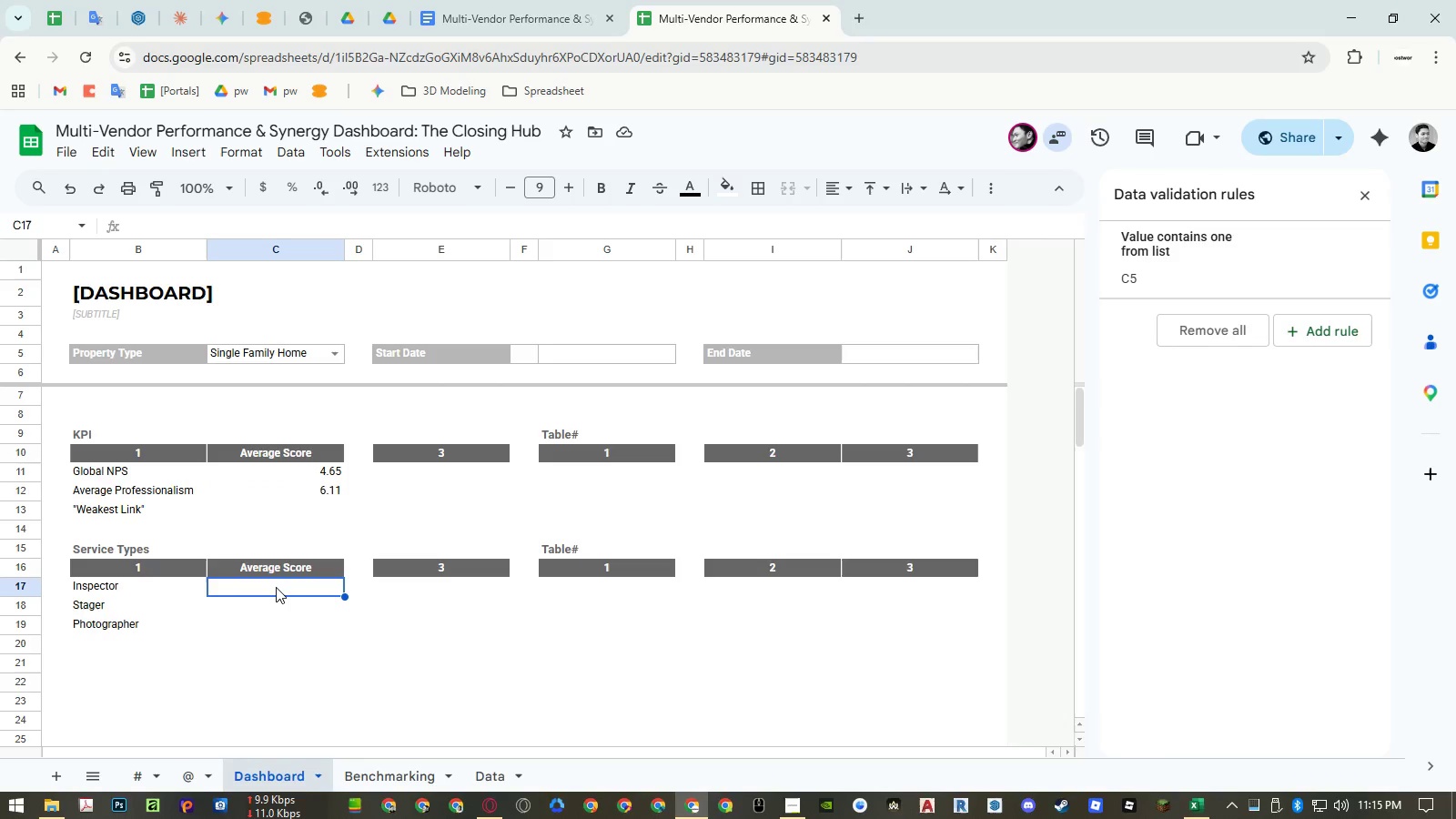 
double_click([276, 587])
 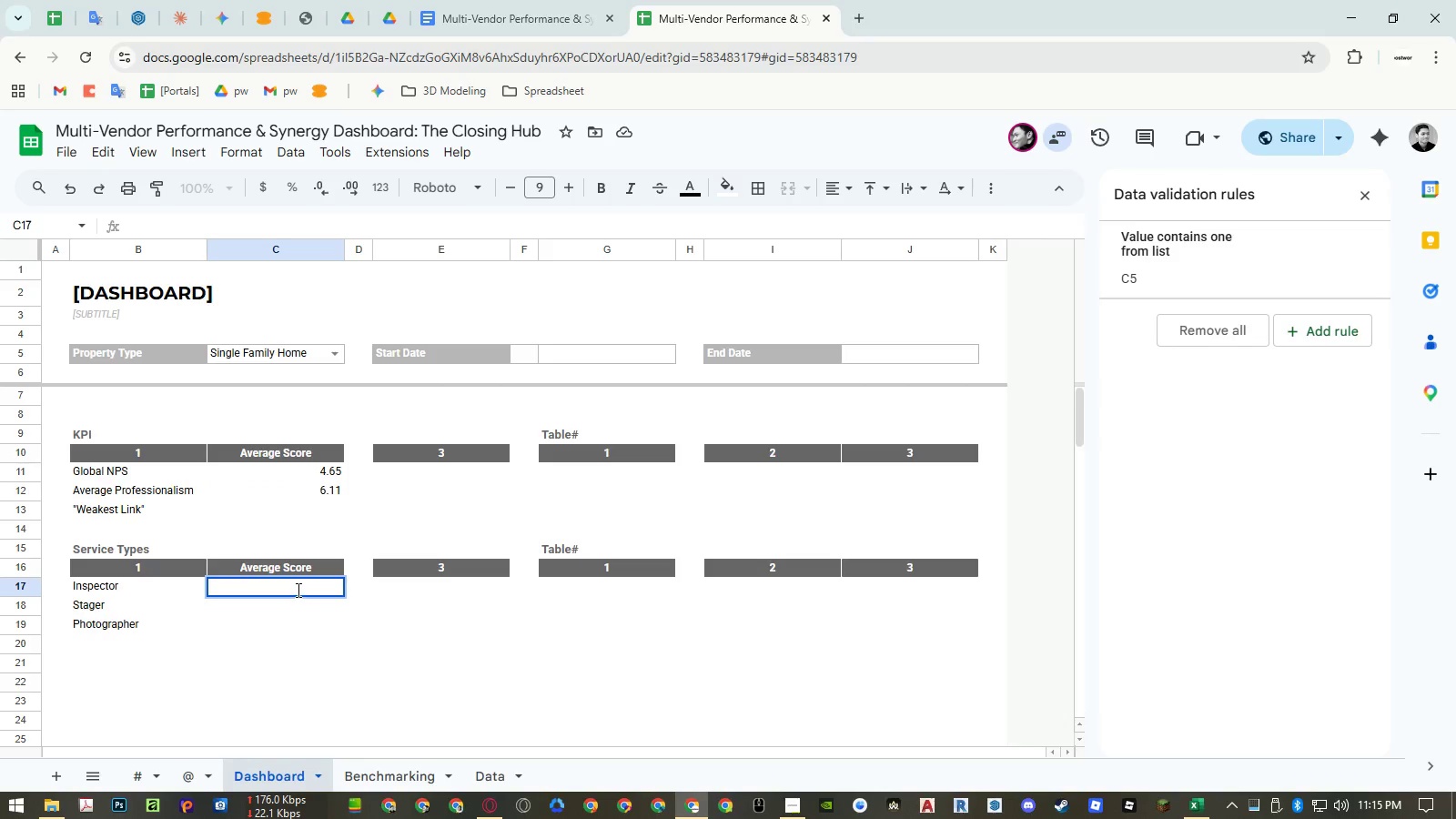 
key(Control+ControlLeft)
 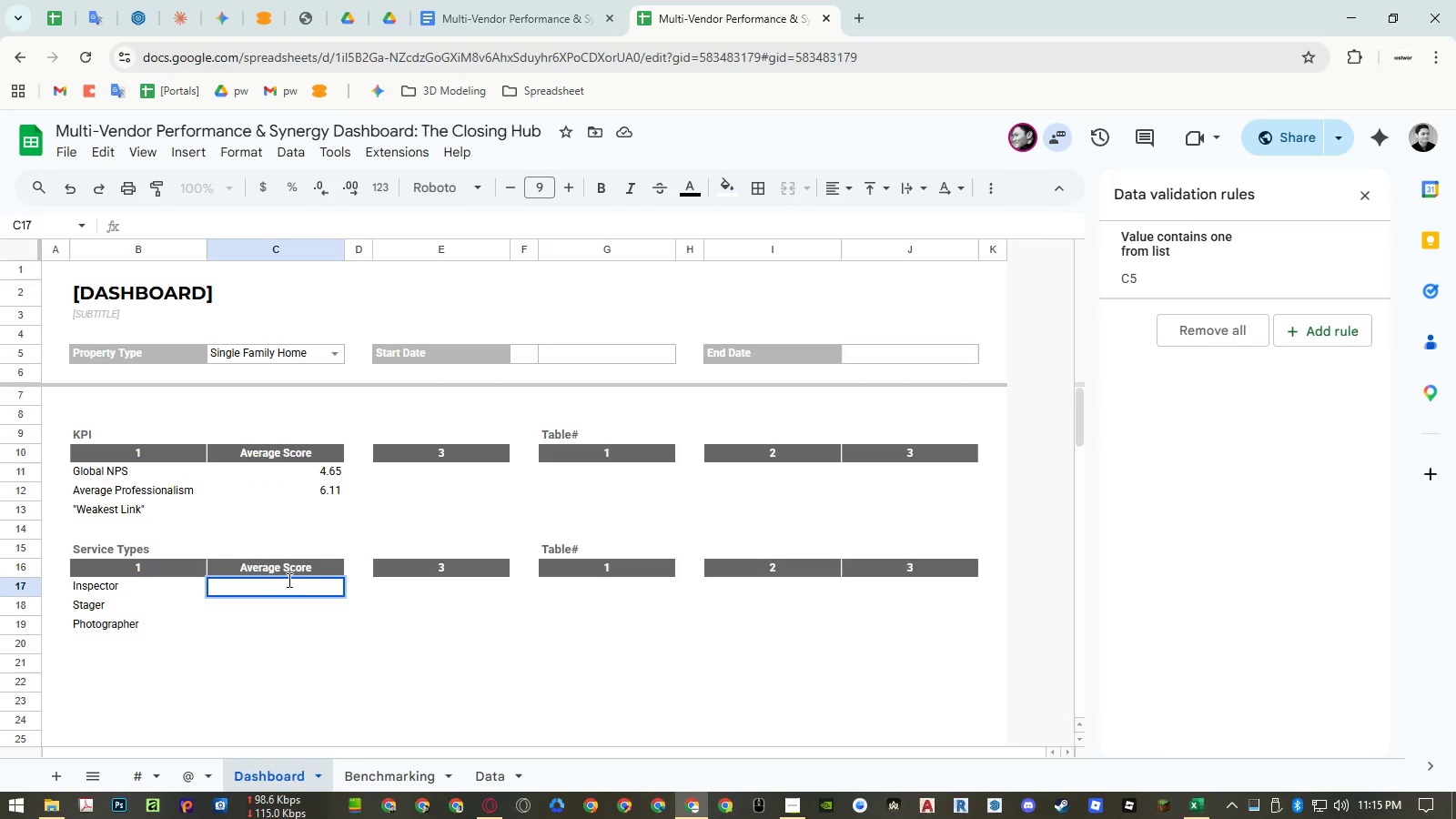 
key(Control+V)
 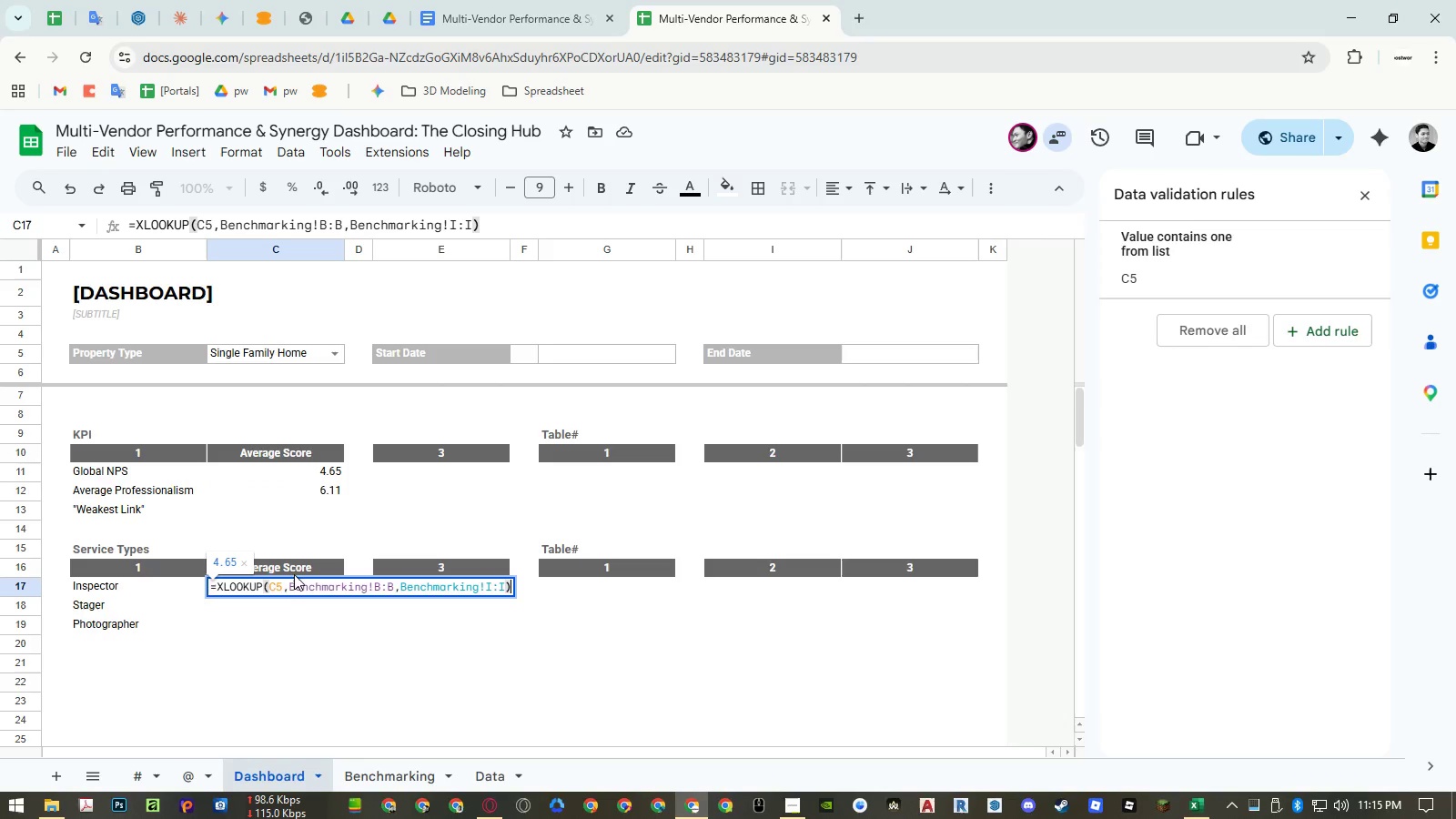 
key(Enter)
 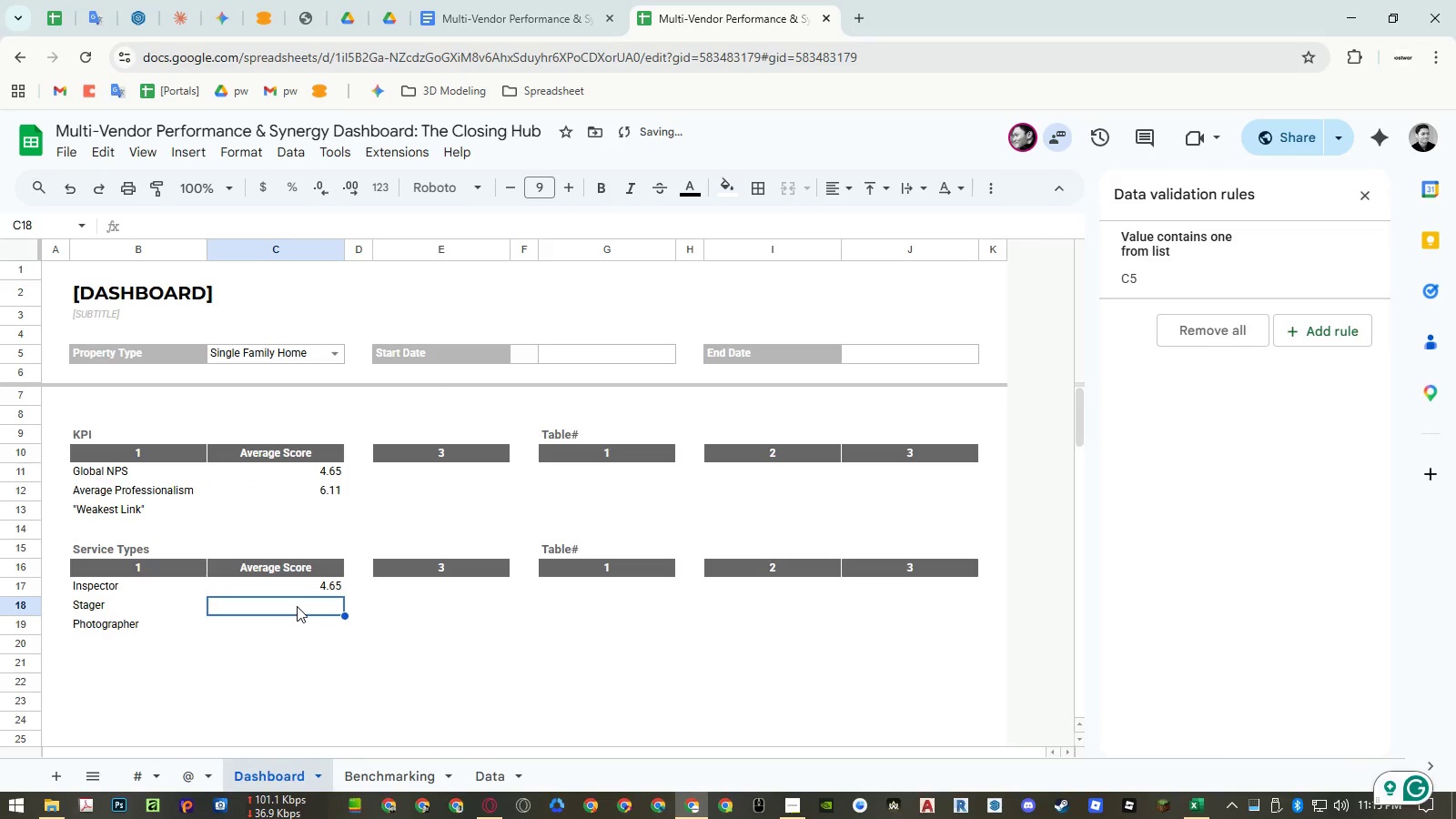 
double_click([297, 606])
 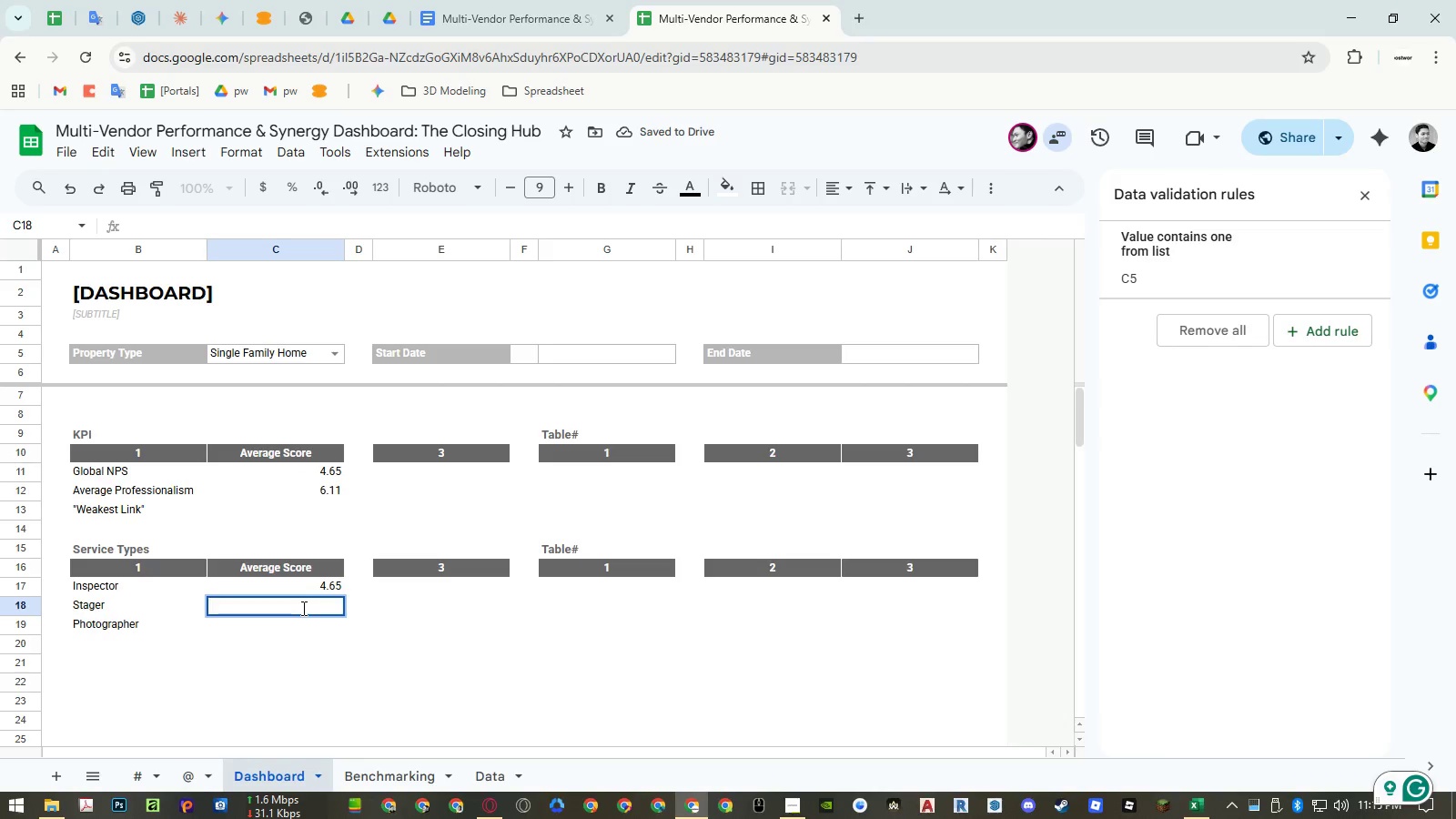 
key(Control+ControlLeft)
 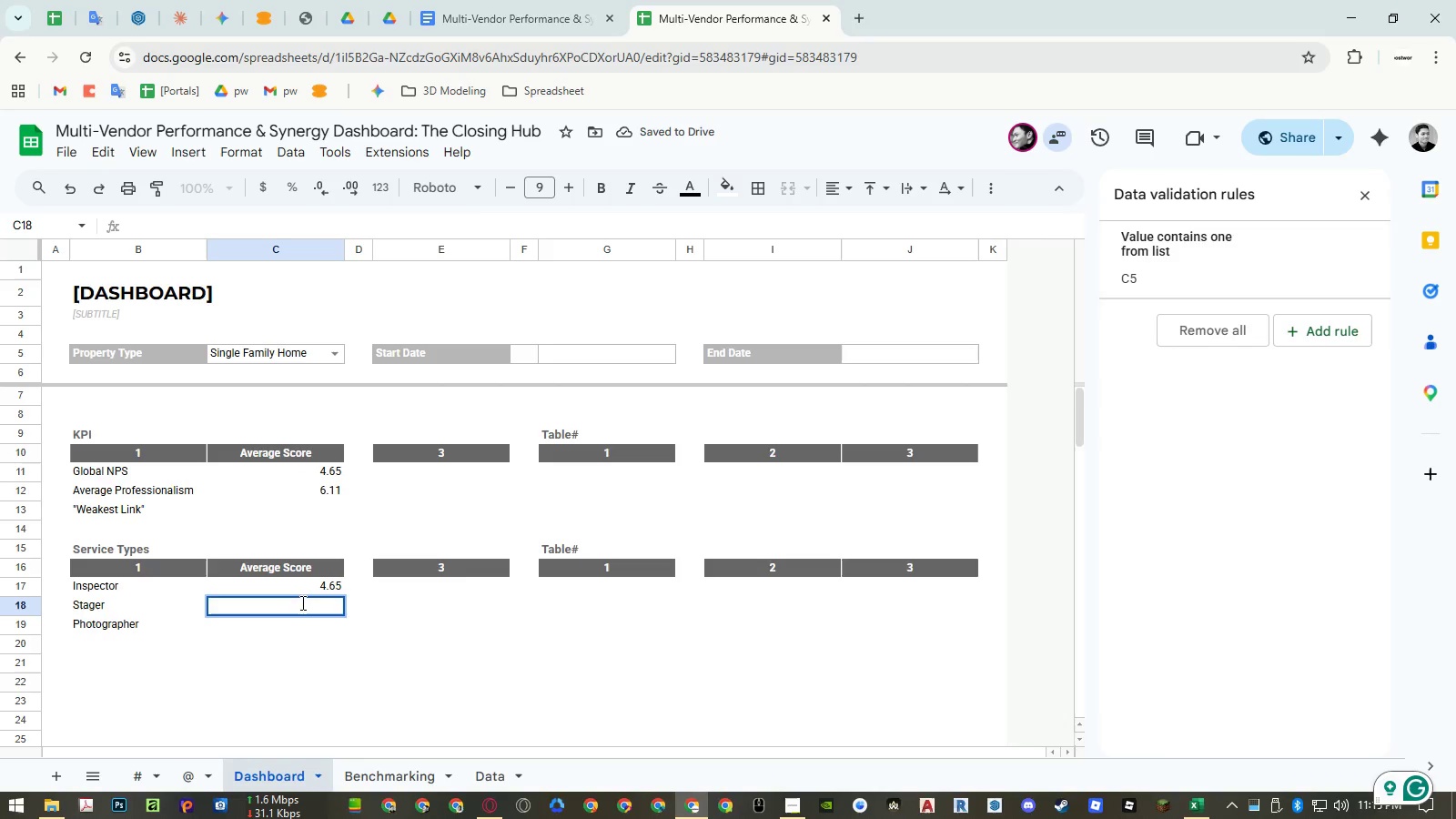 
key(Control+V)
 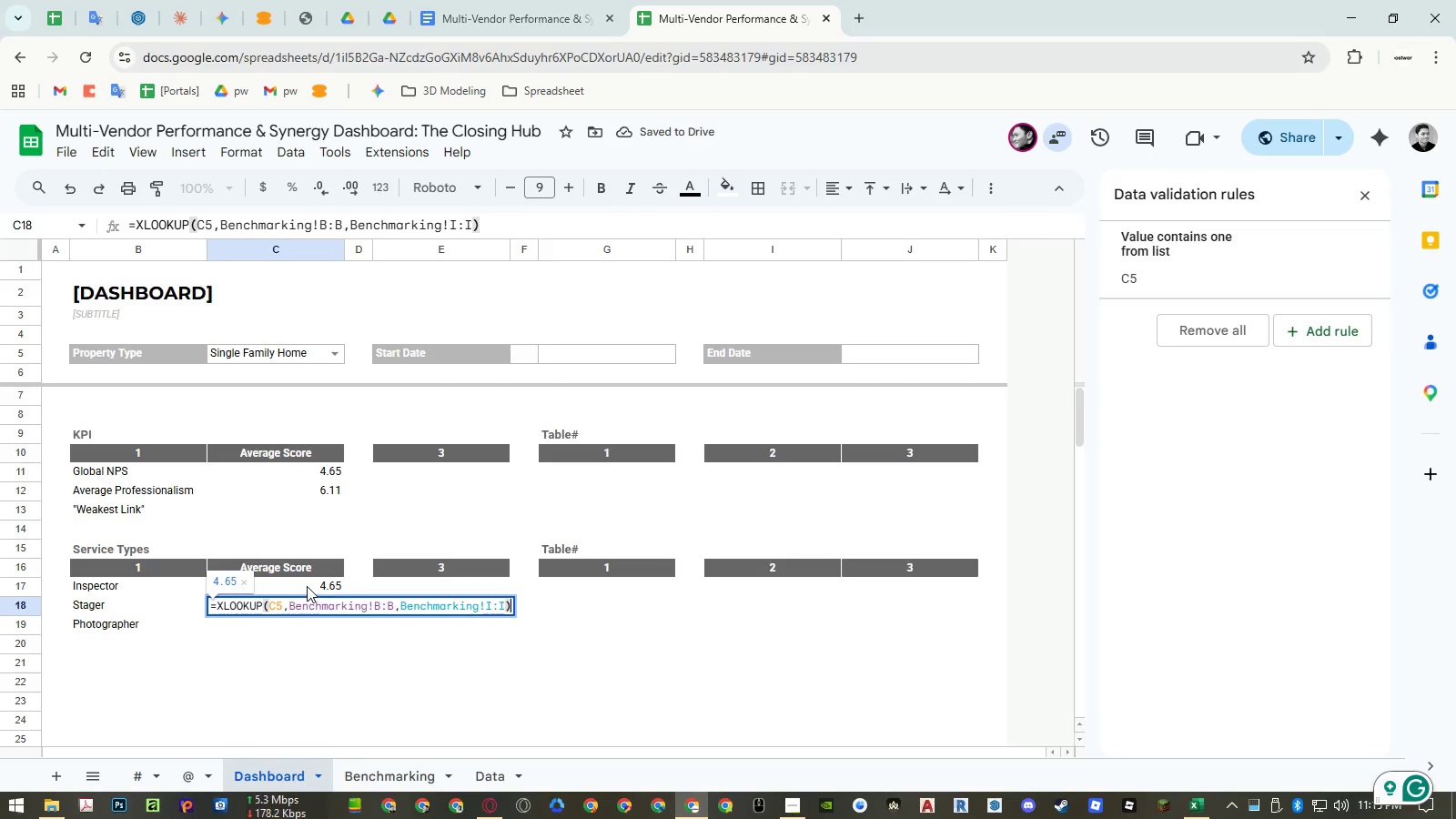 
key(Enter)
 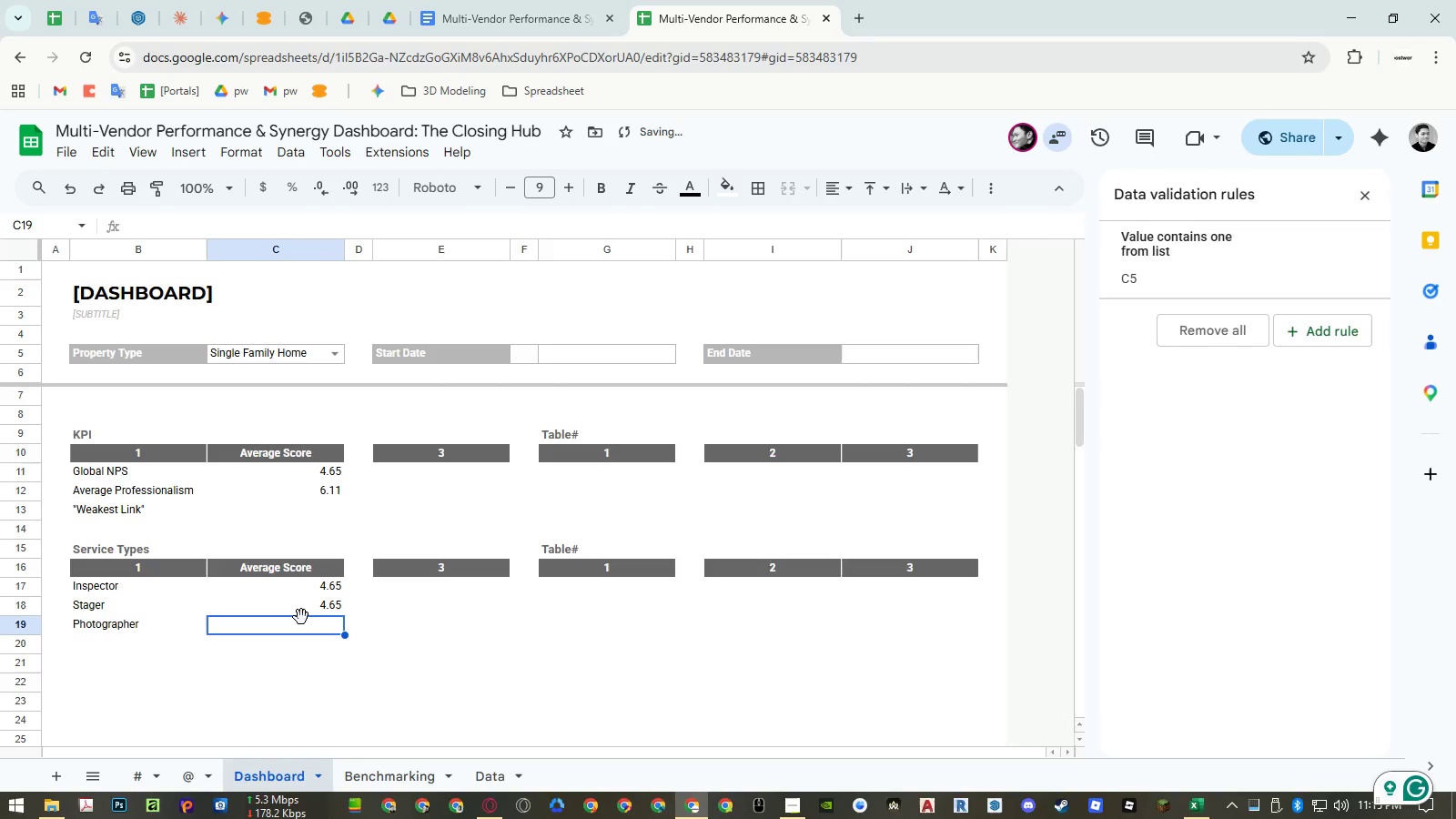 
key(Enter)
 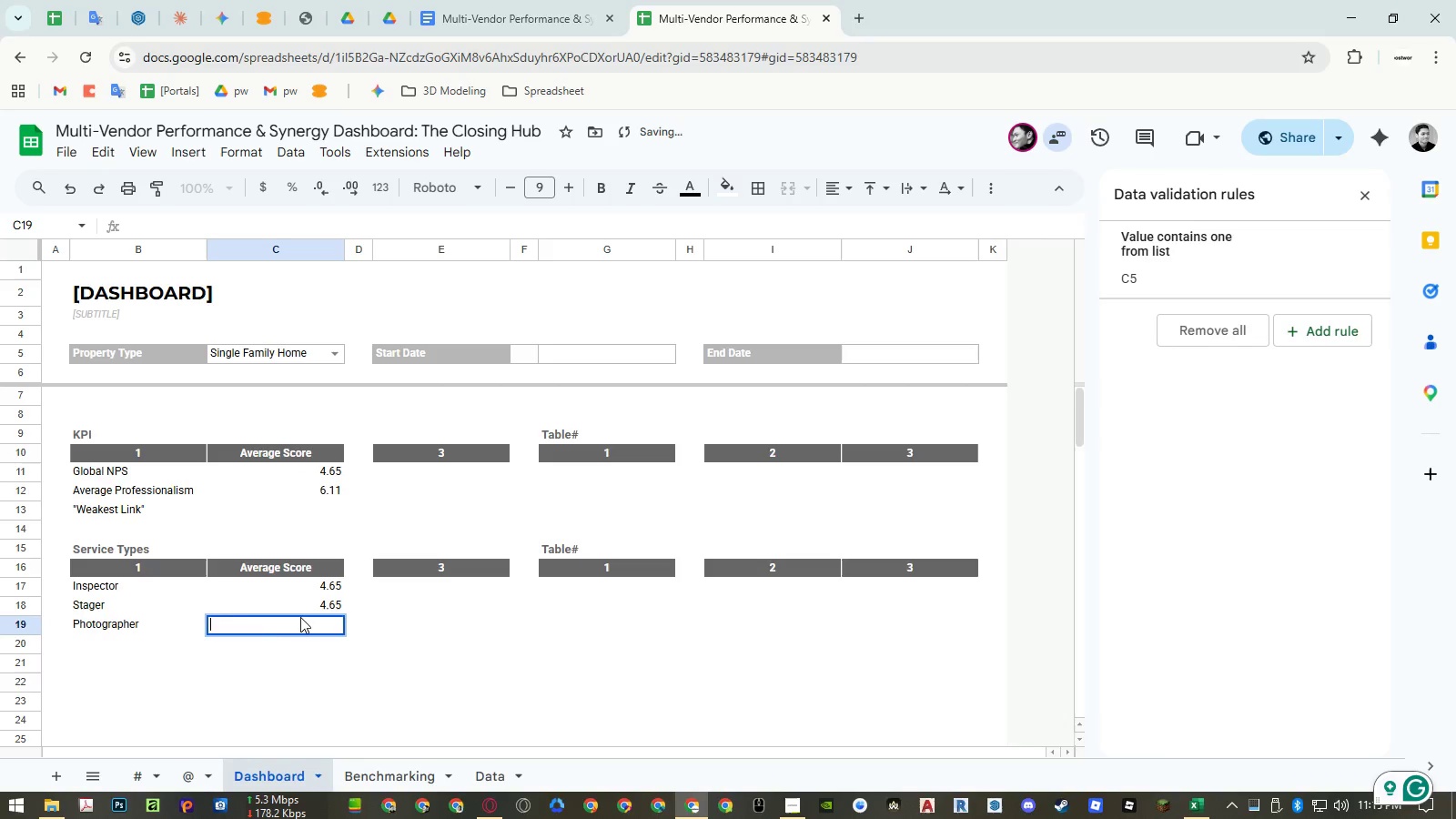 
key(Control+ControlLeft)
 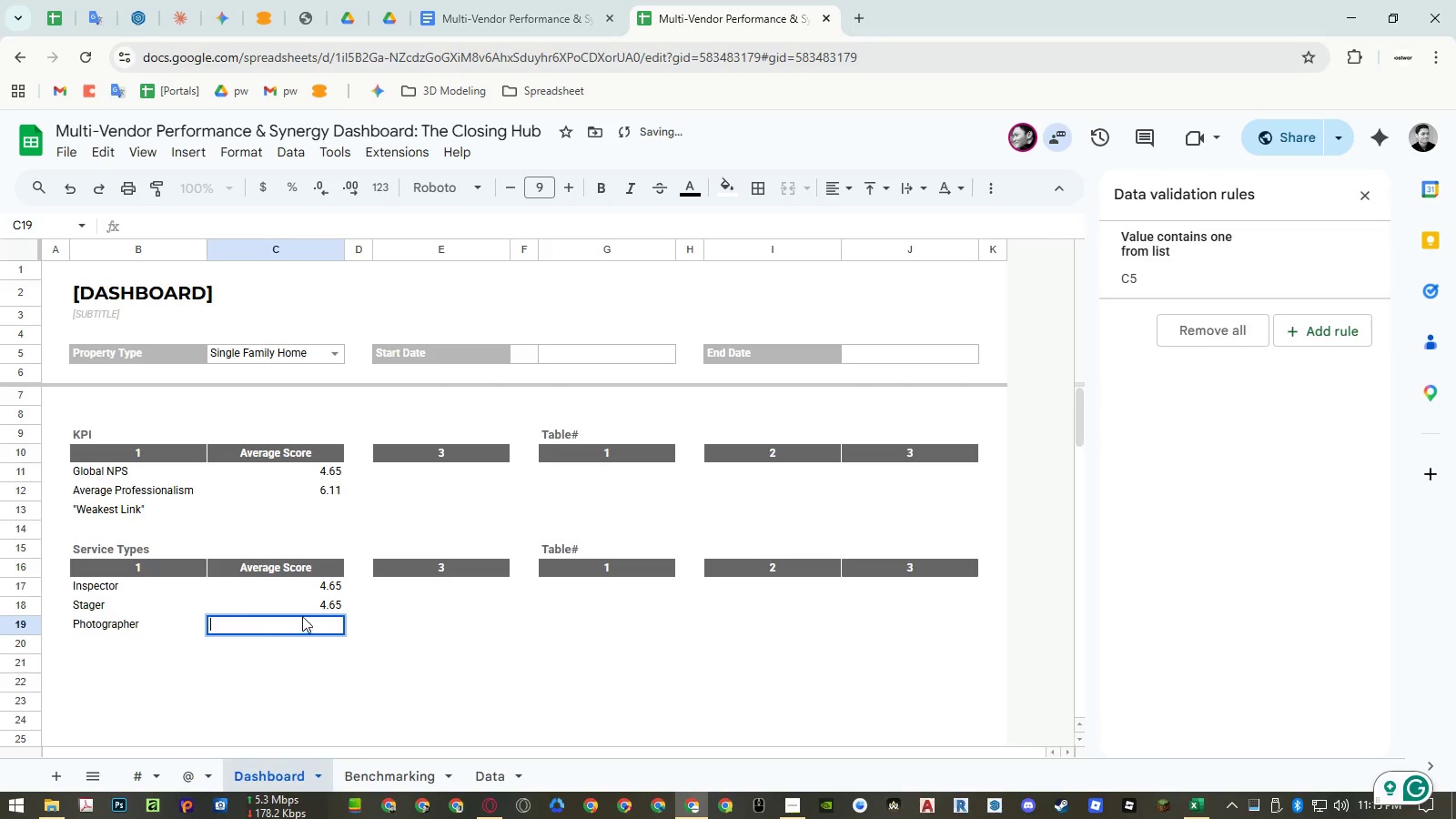 
key(Control+V)
 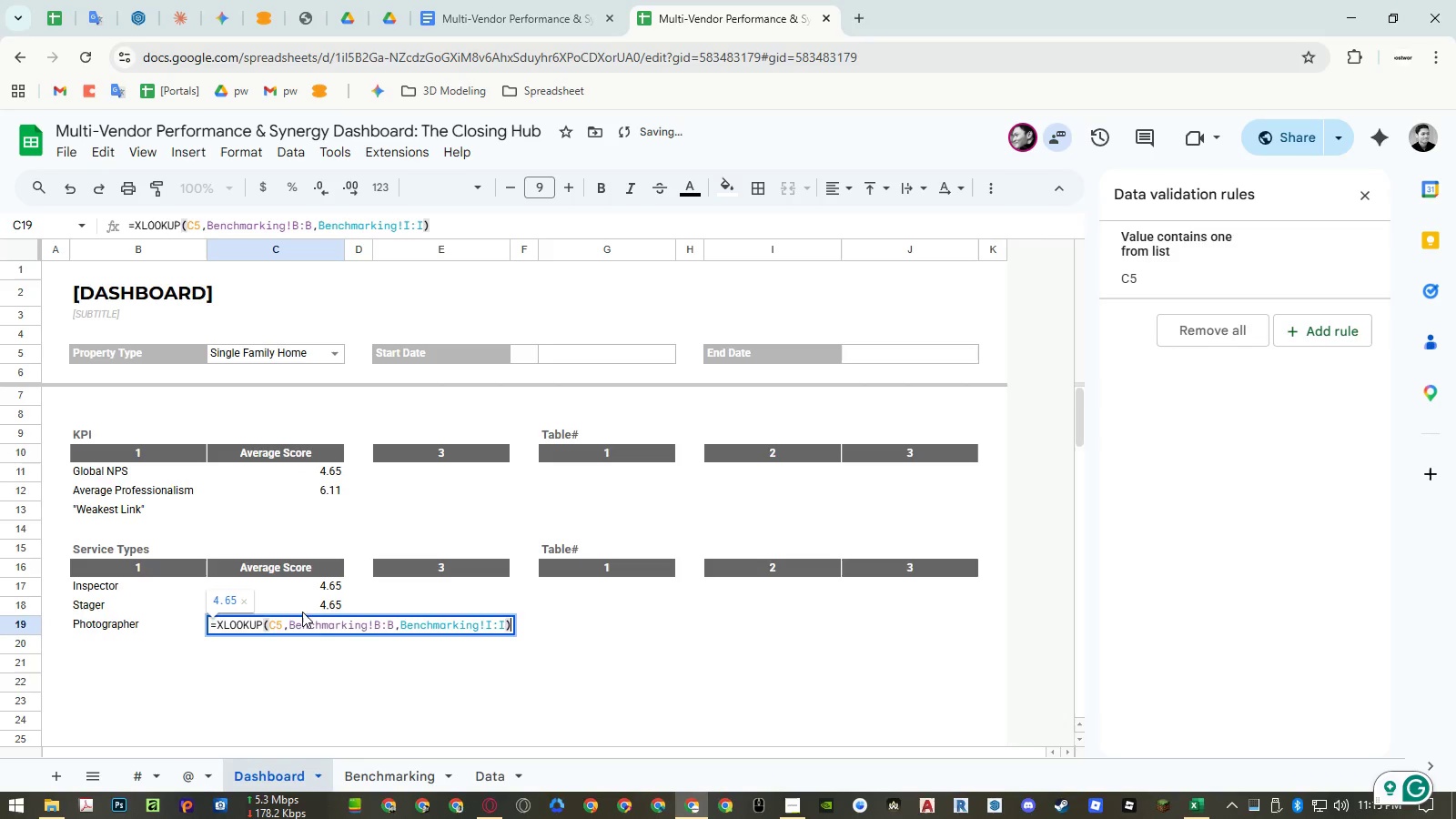 
key(Enter)
 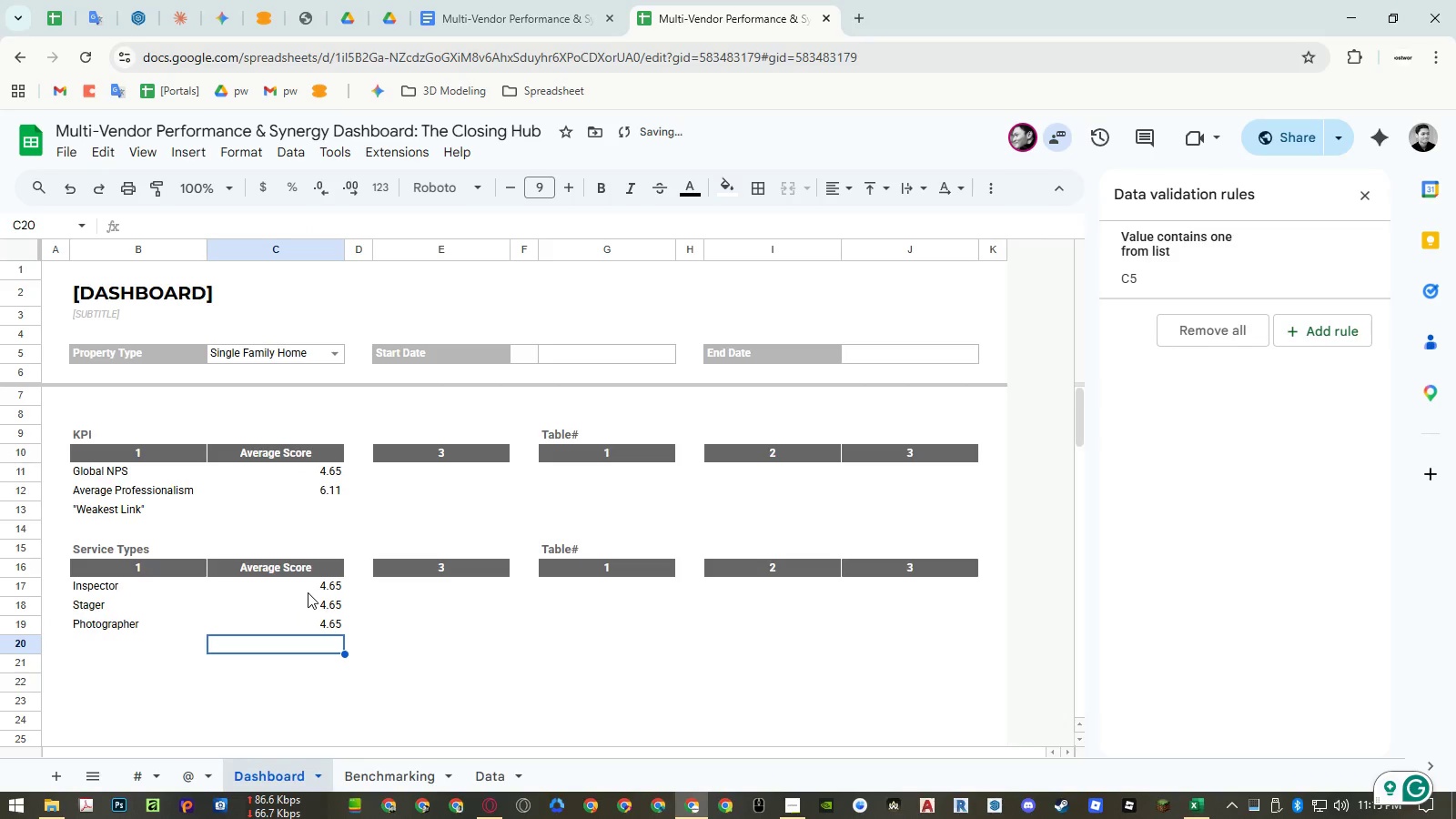 
double_click([308, 592])
 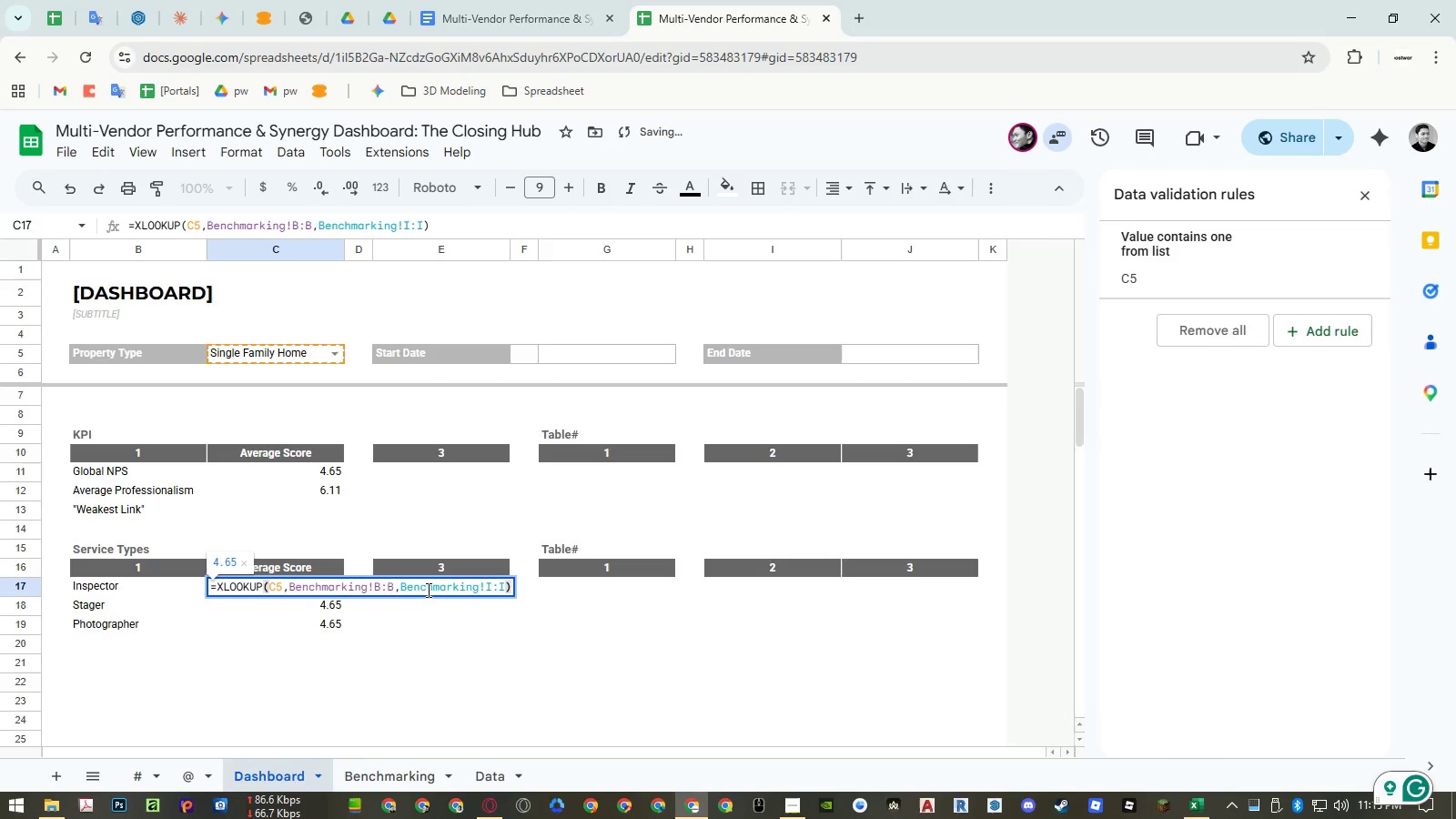 
double_click([428, 590])
 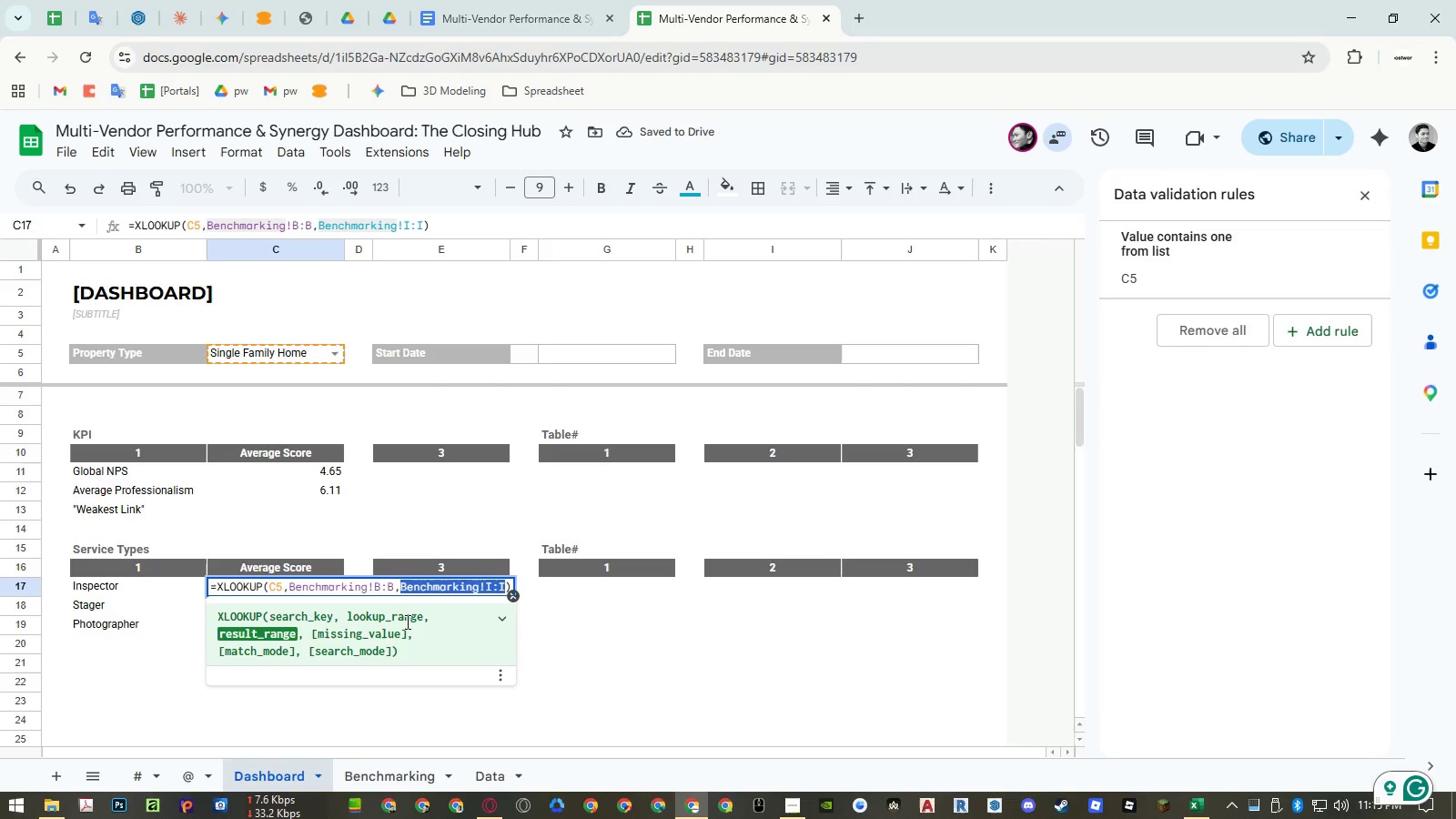 
key(Backspace)
 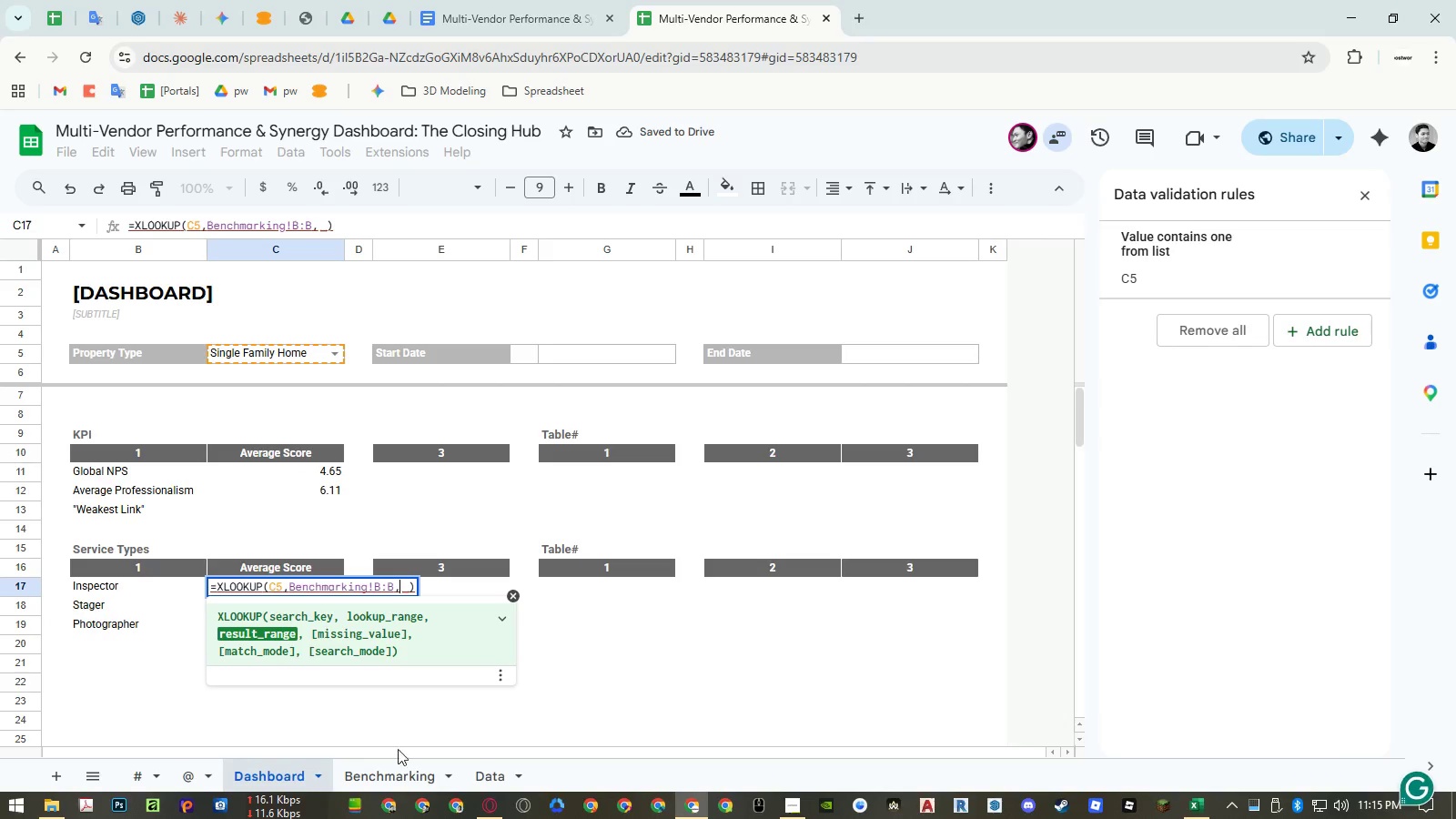 
left_click([392, 771])
 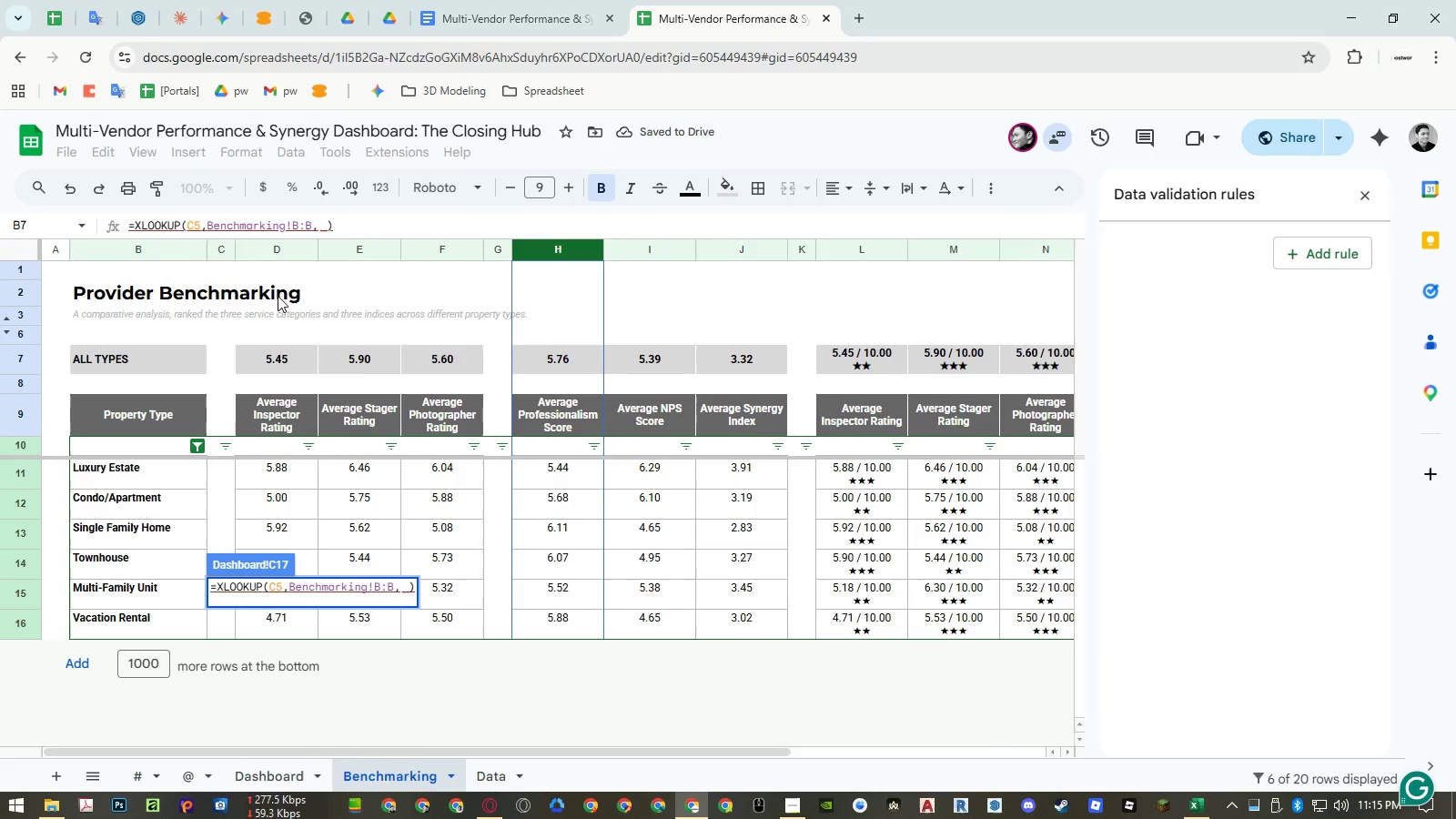 
left_click([276, 251])
 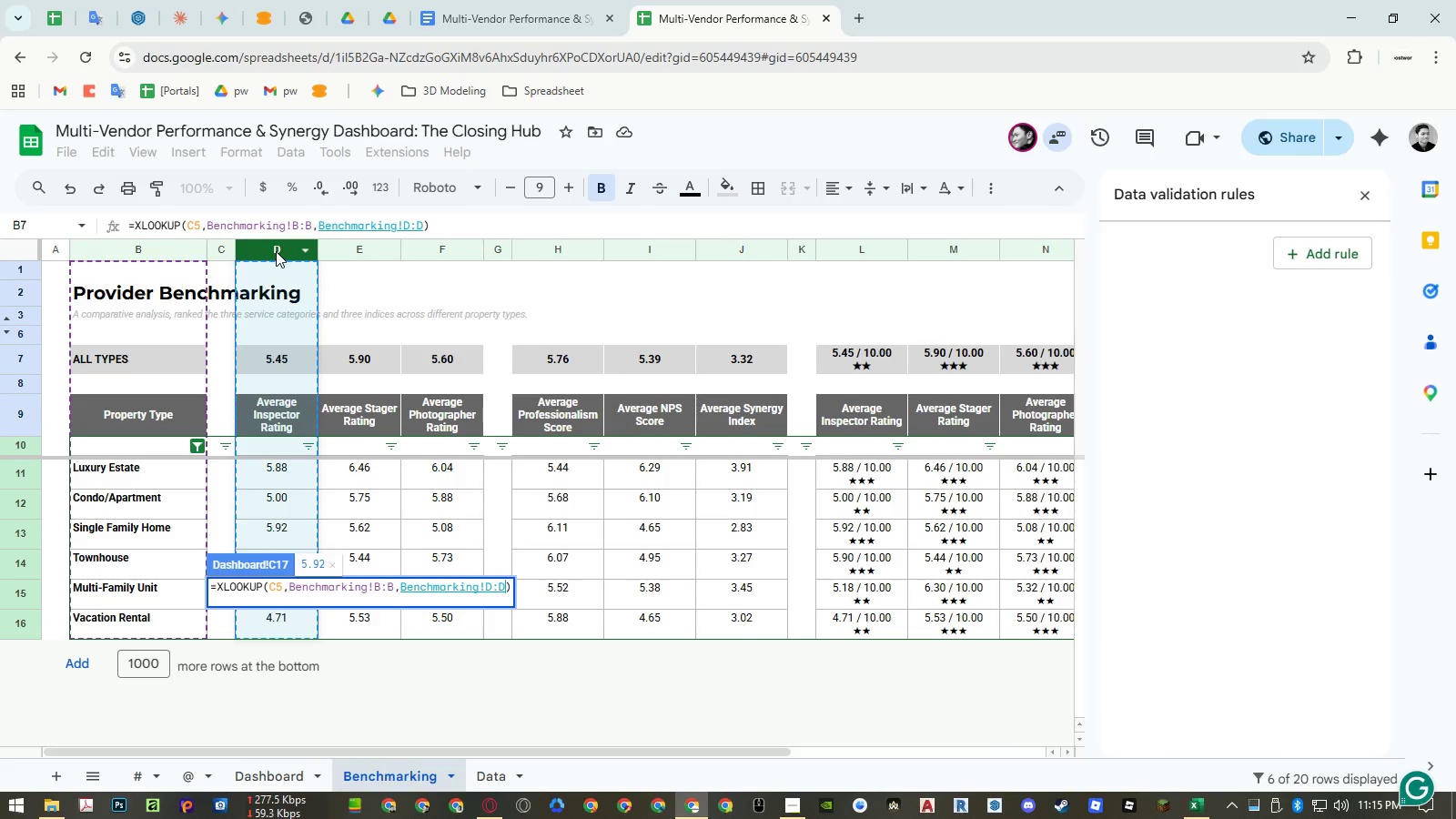 
key(Enter)
 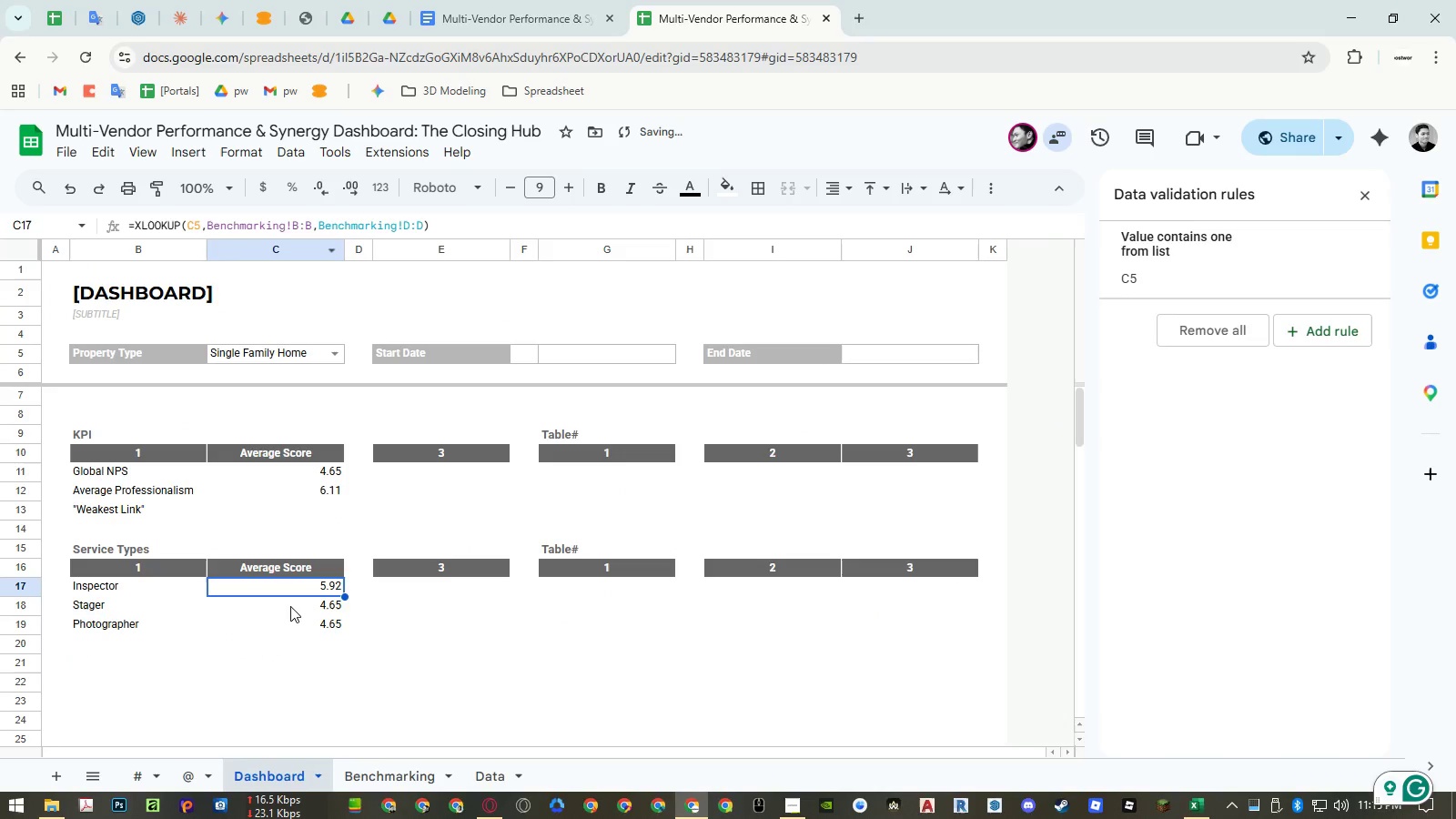 
double_click([290, 606])
 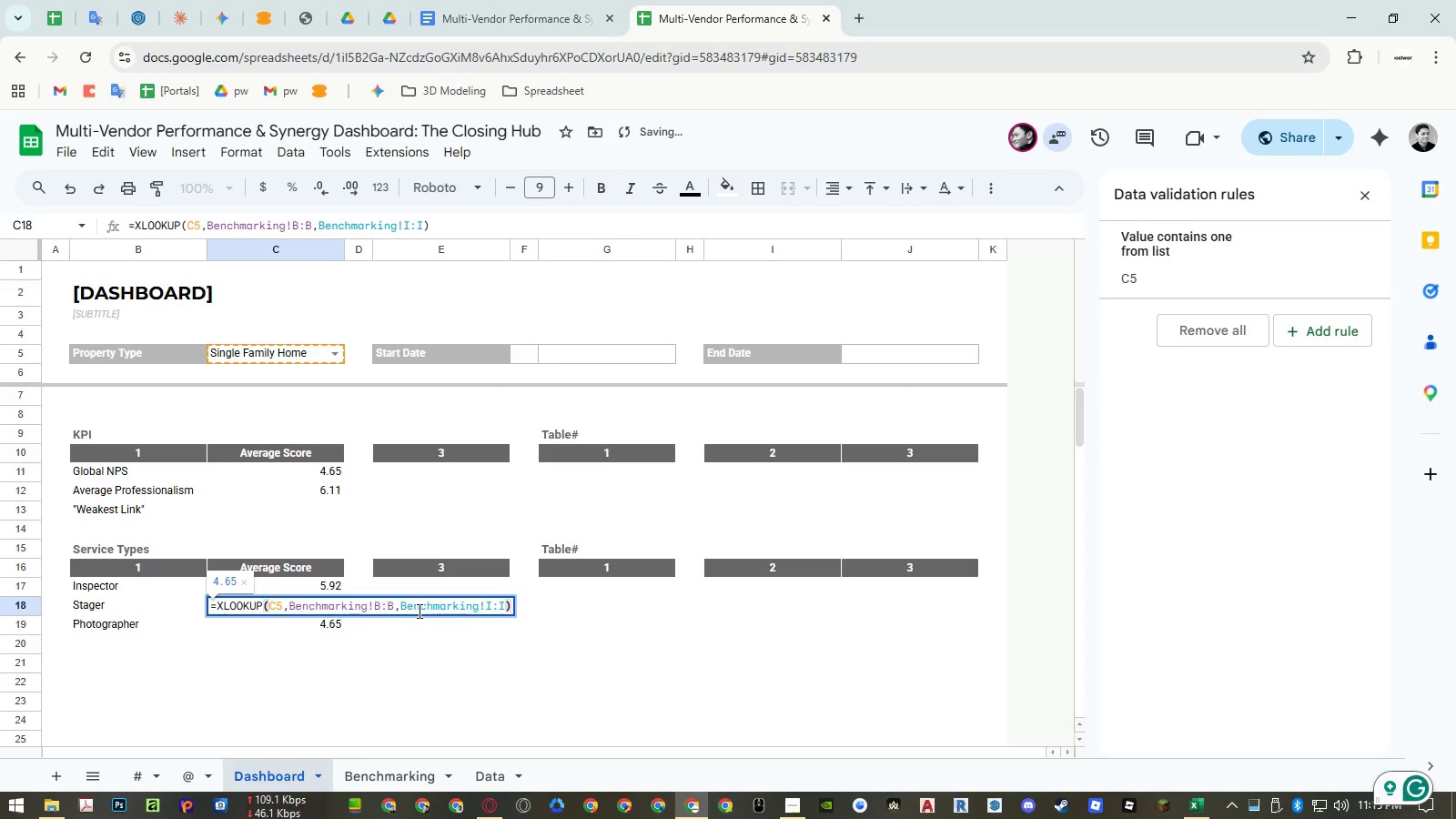 
double_click([419, 610])
 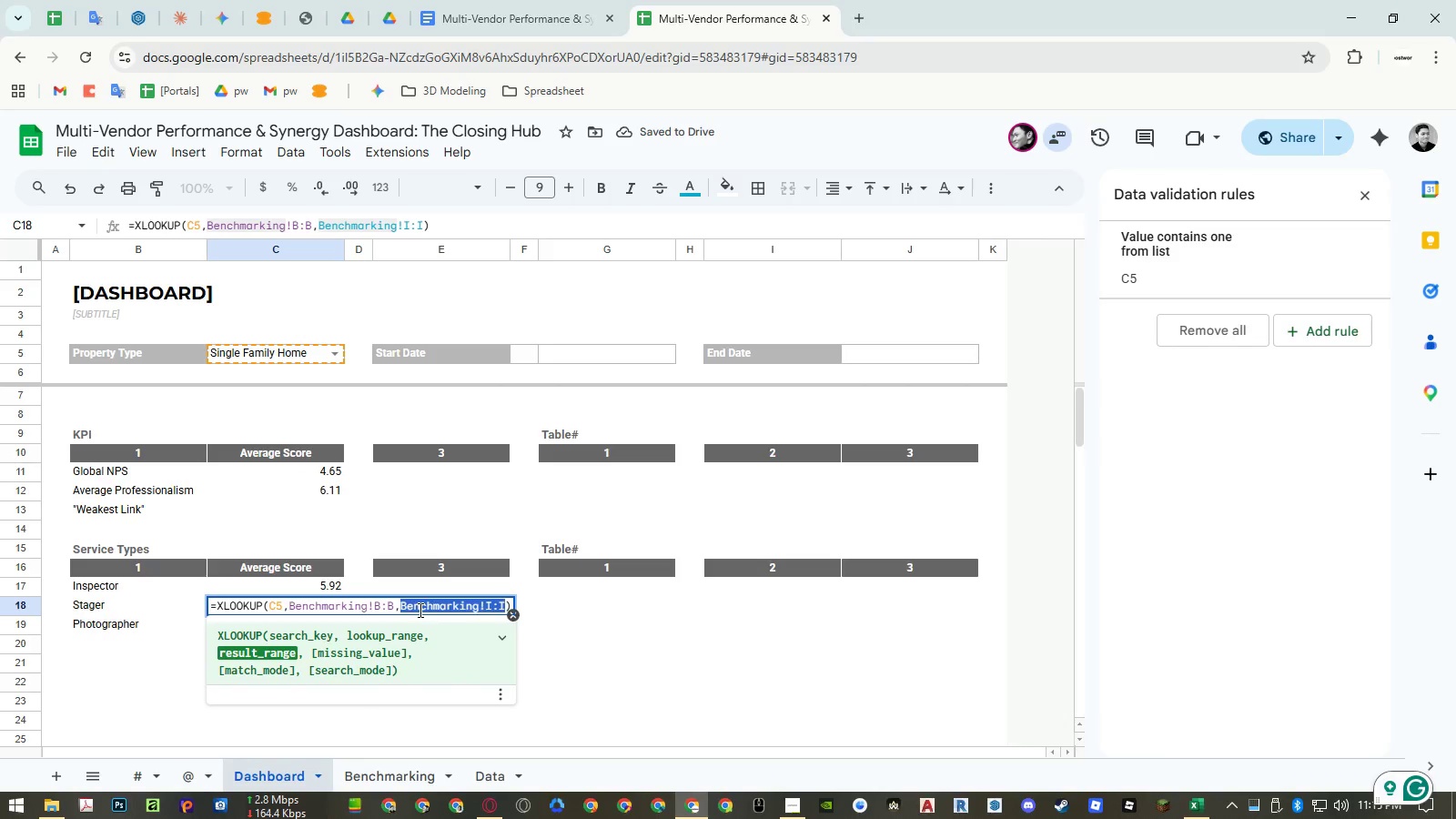 
key(Backspace)
 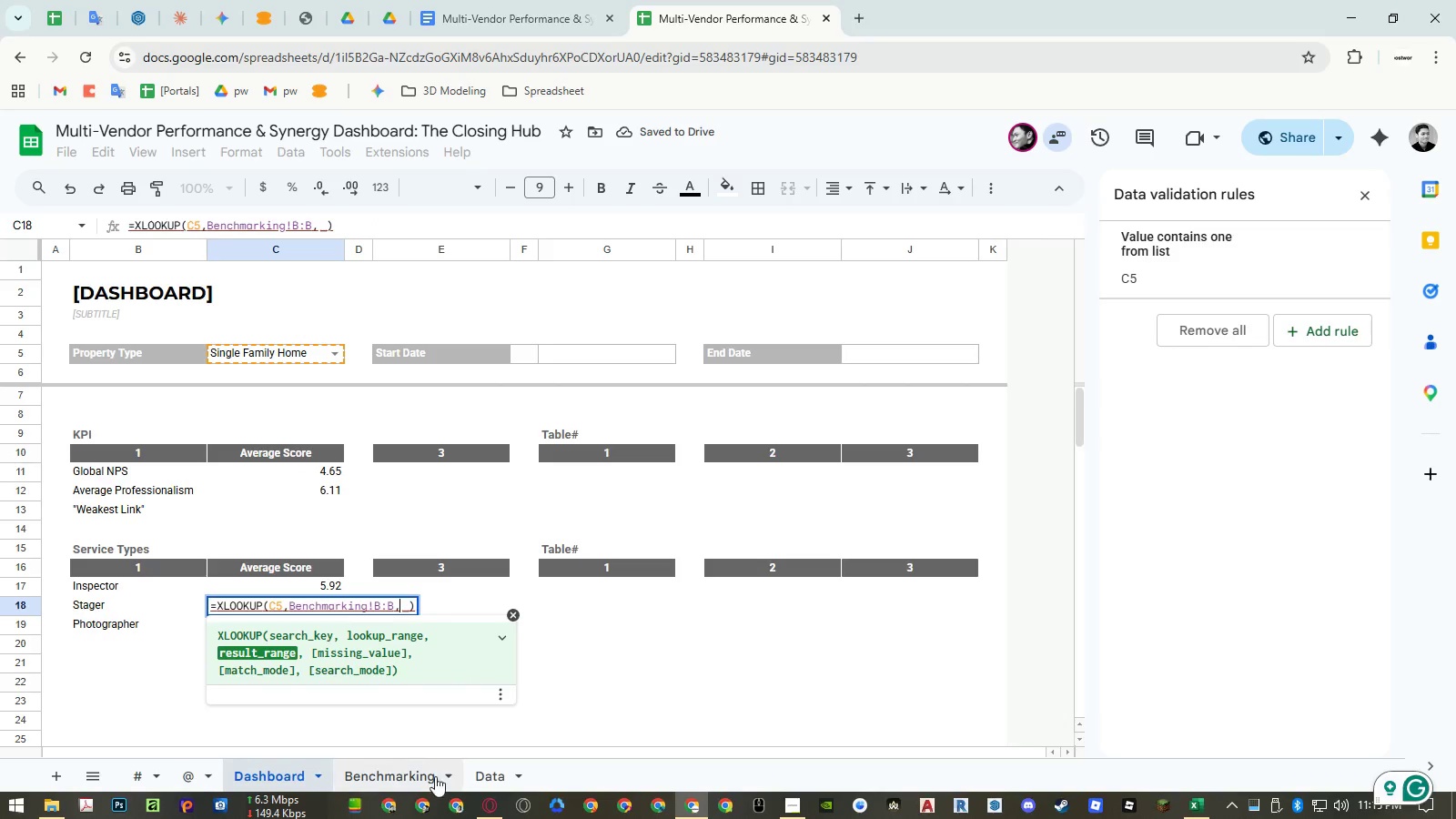 
left_click([435, 777])
 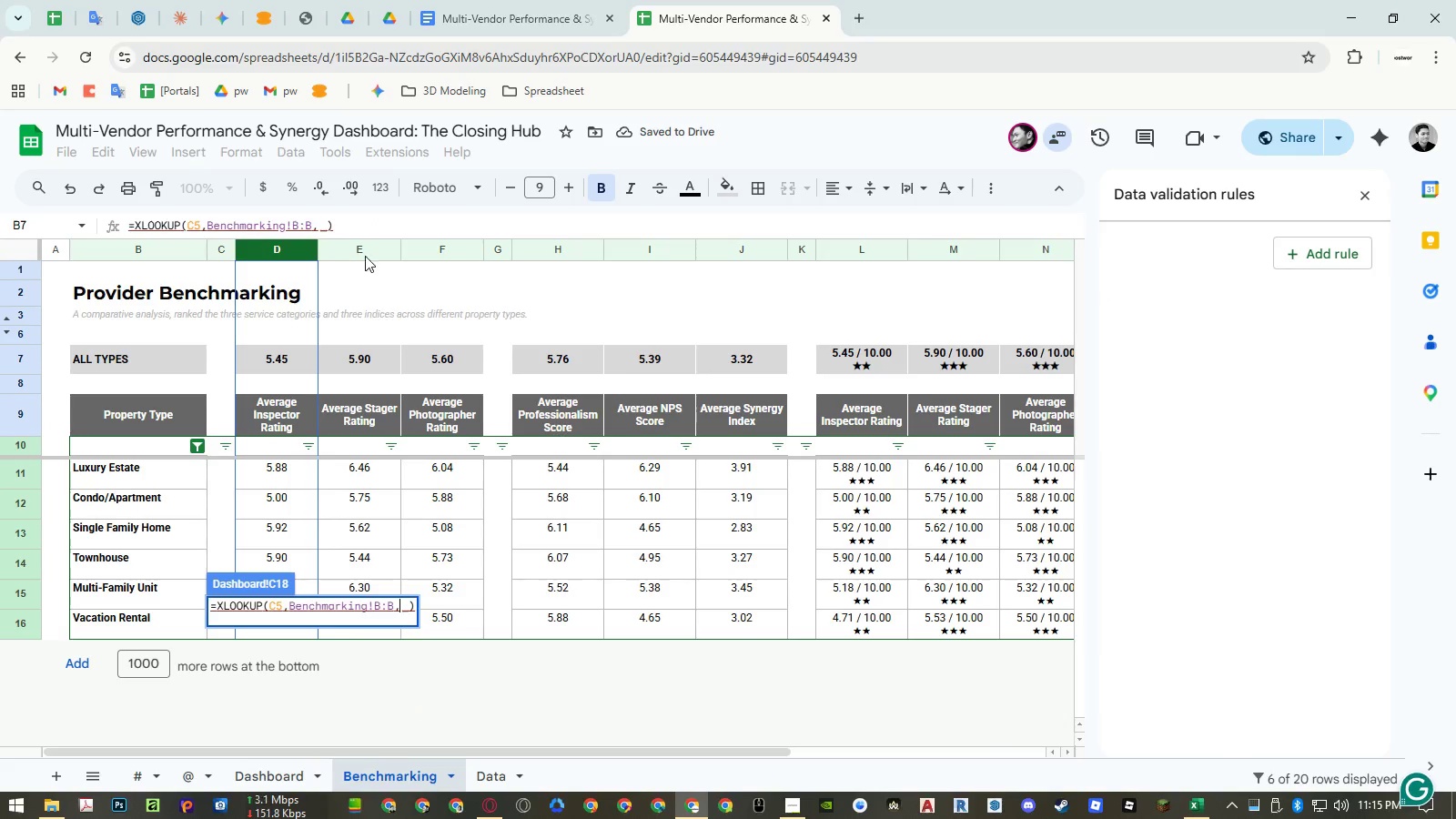 
left_click([363, 248])
 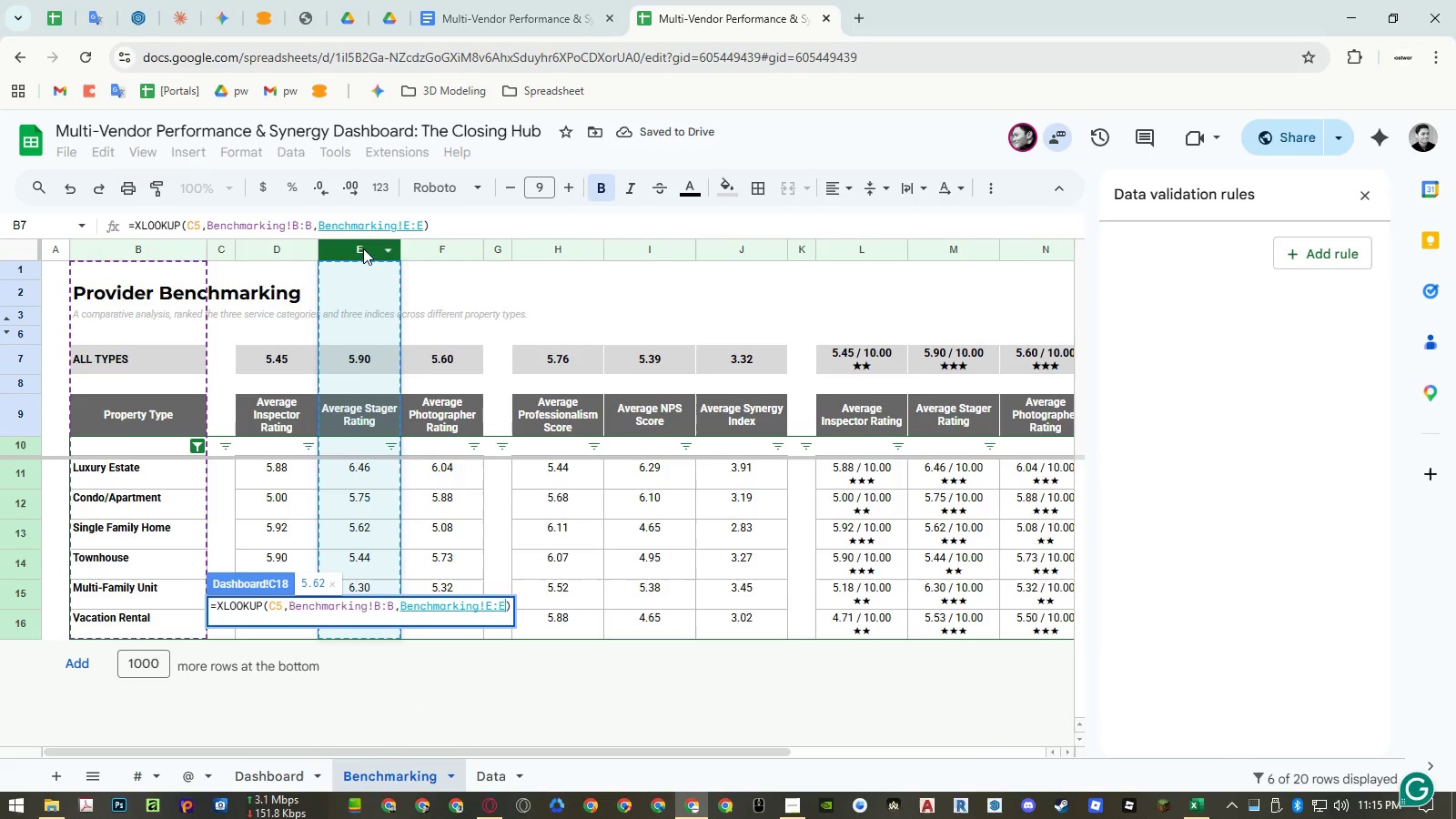 
key(Enter)
 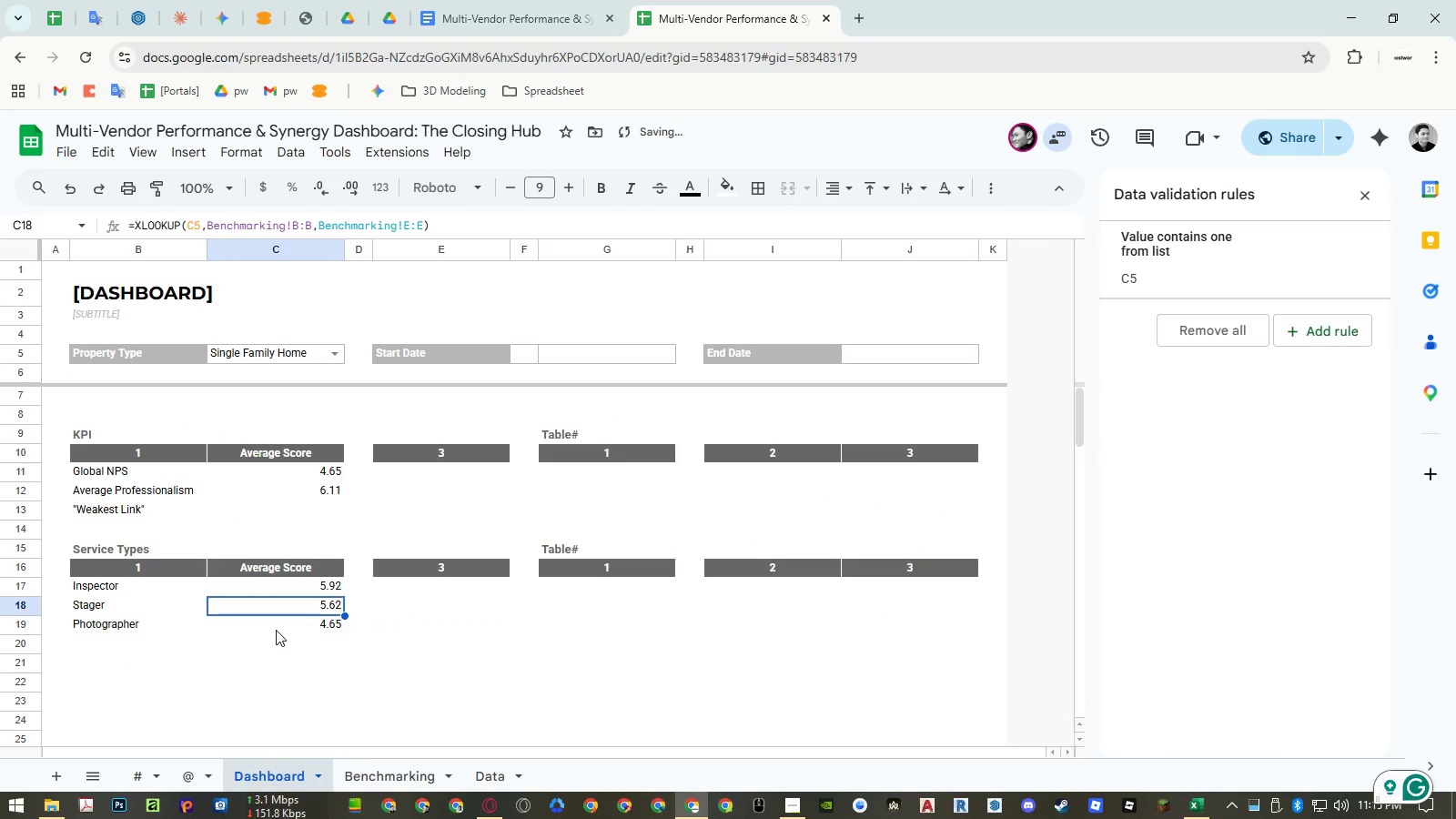 
double_click([276, 630])
 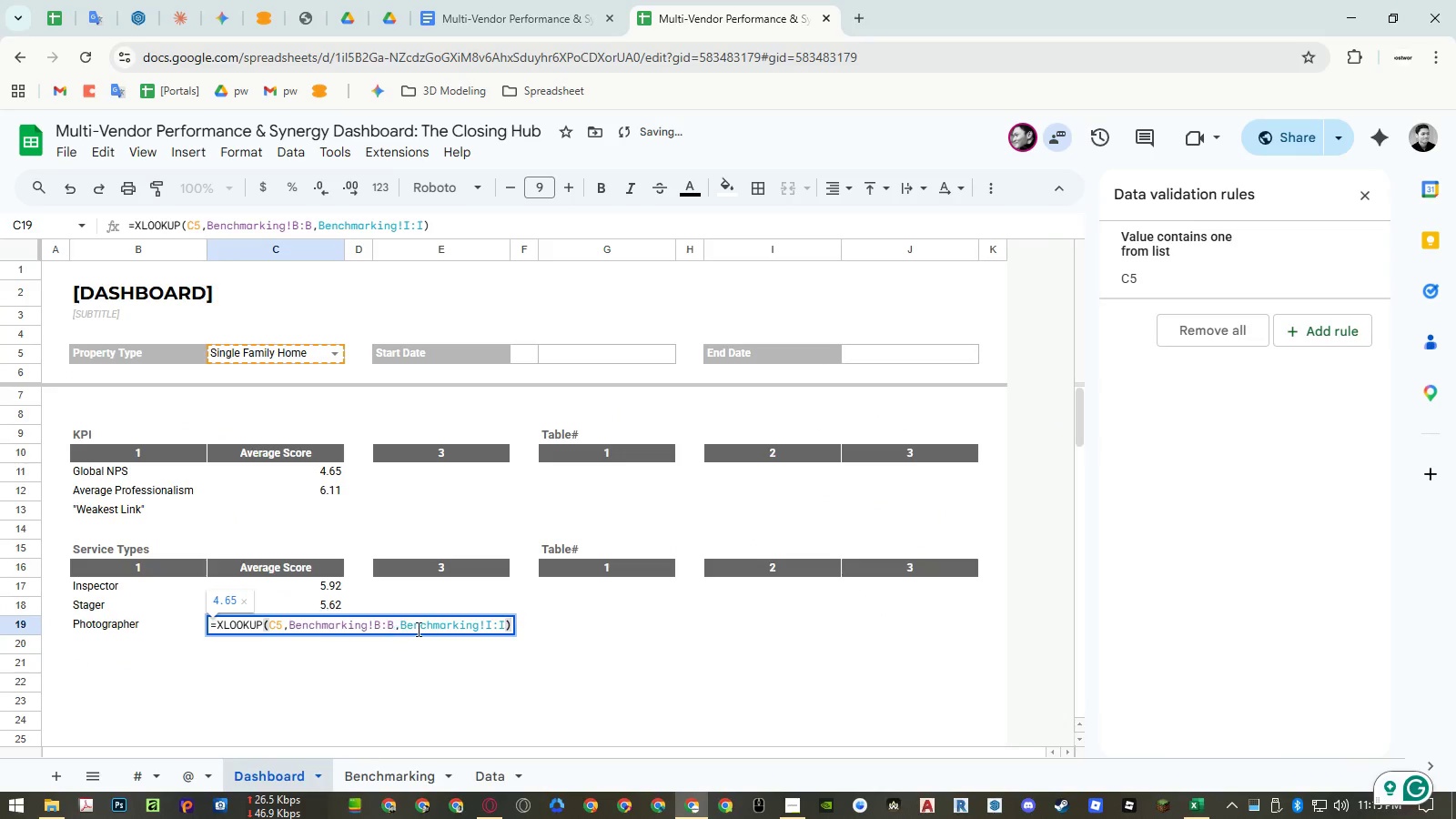 
double_click([419, 629])
 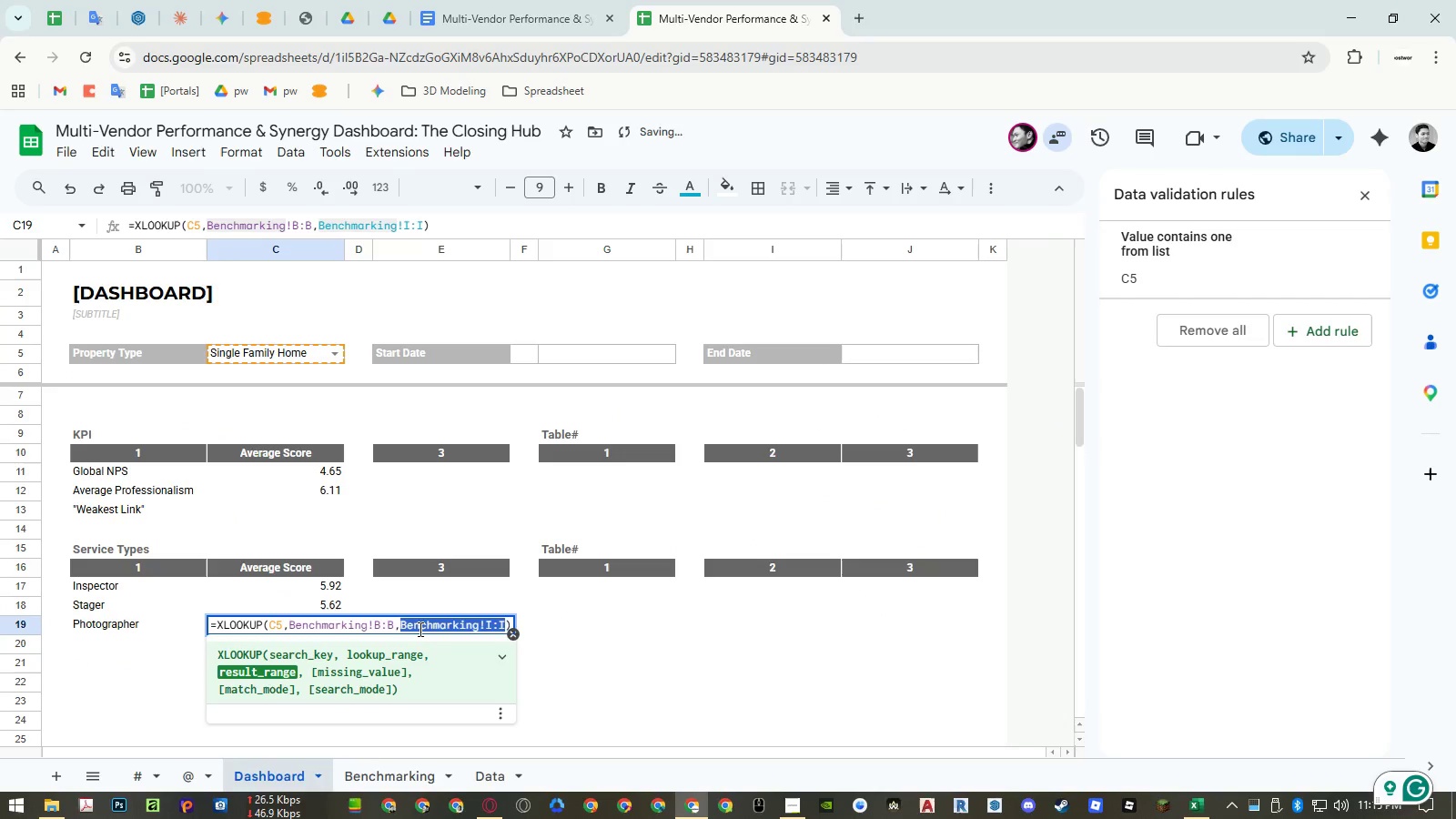 
key(Backspace)
 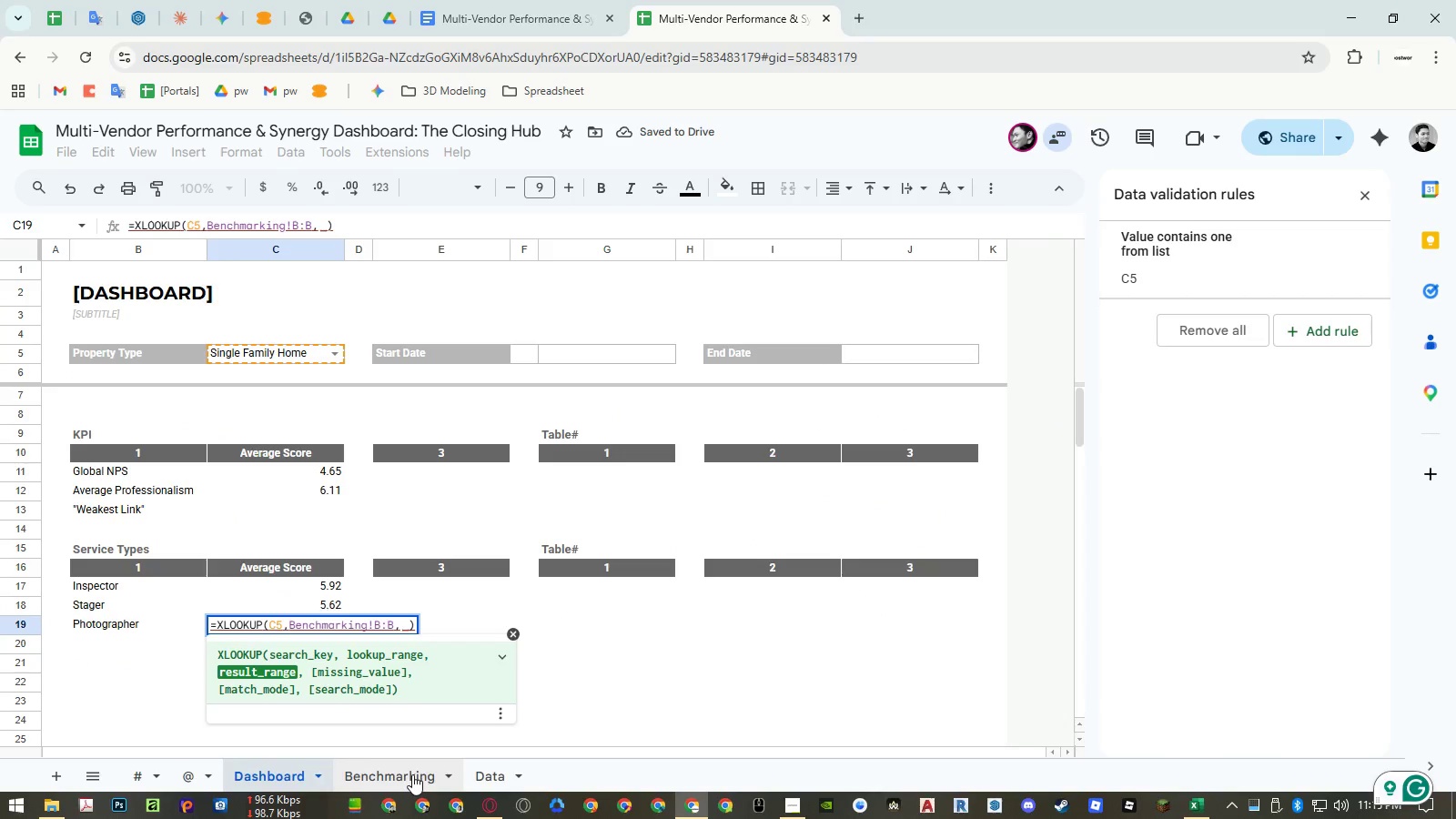 
left_click([412, 774])
 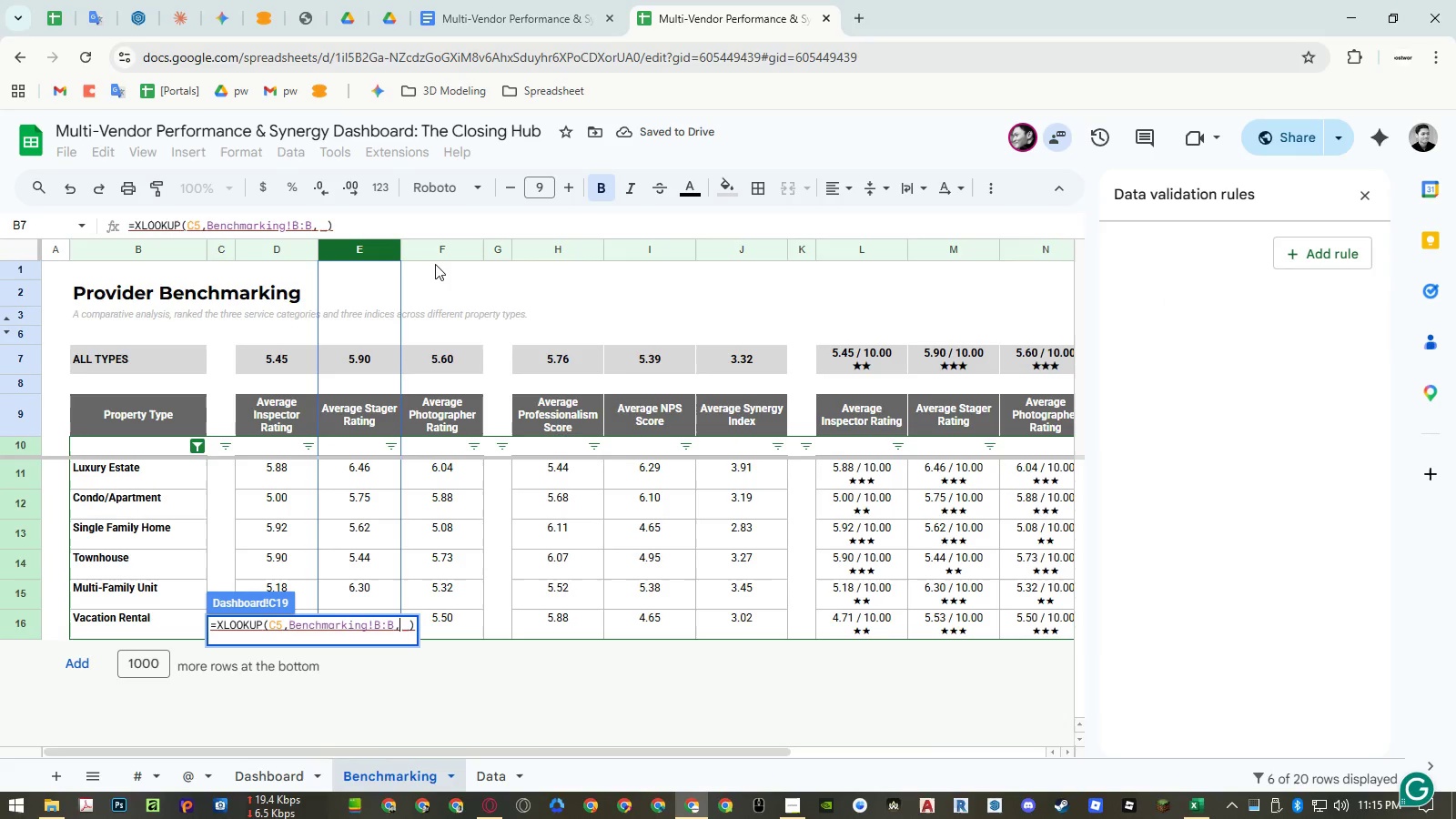 
left_click([435, 248])
 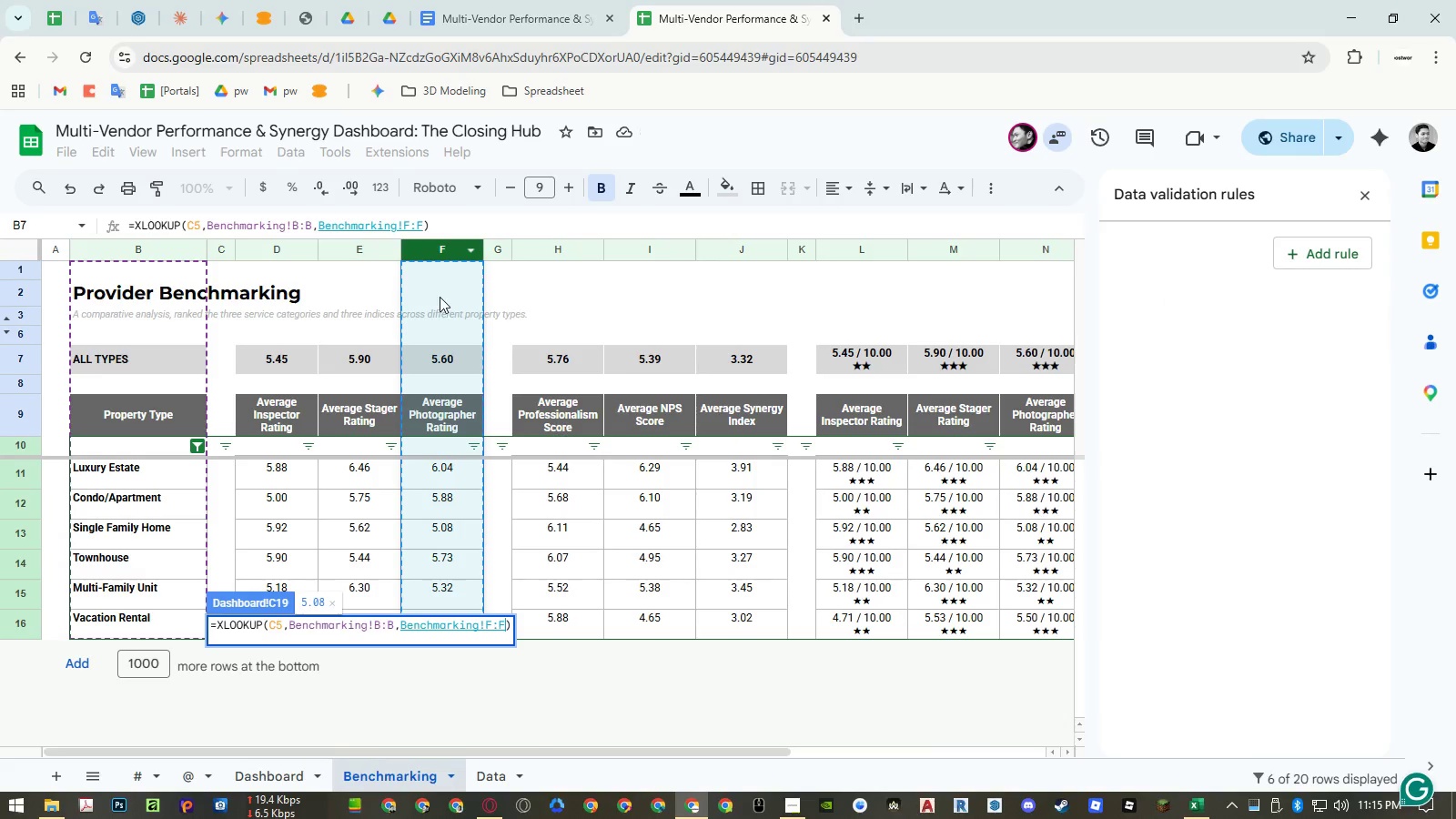 
key(Enter)
 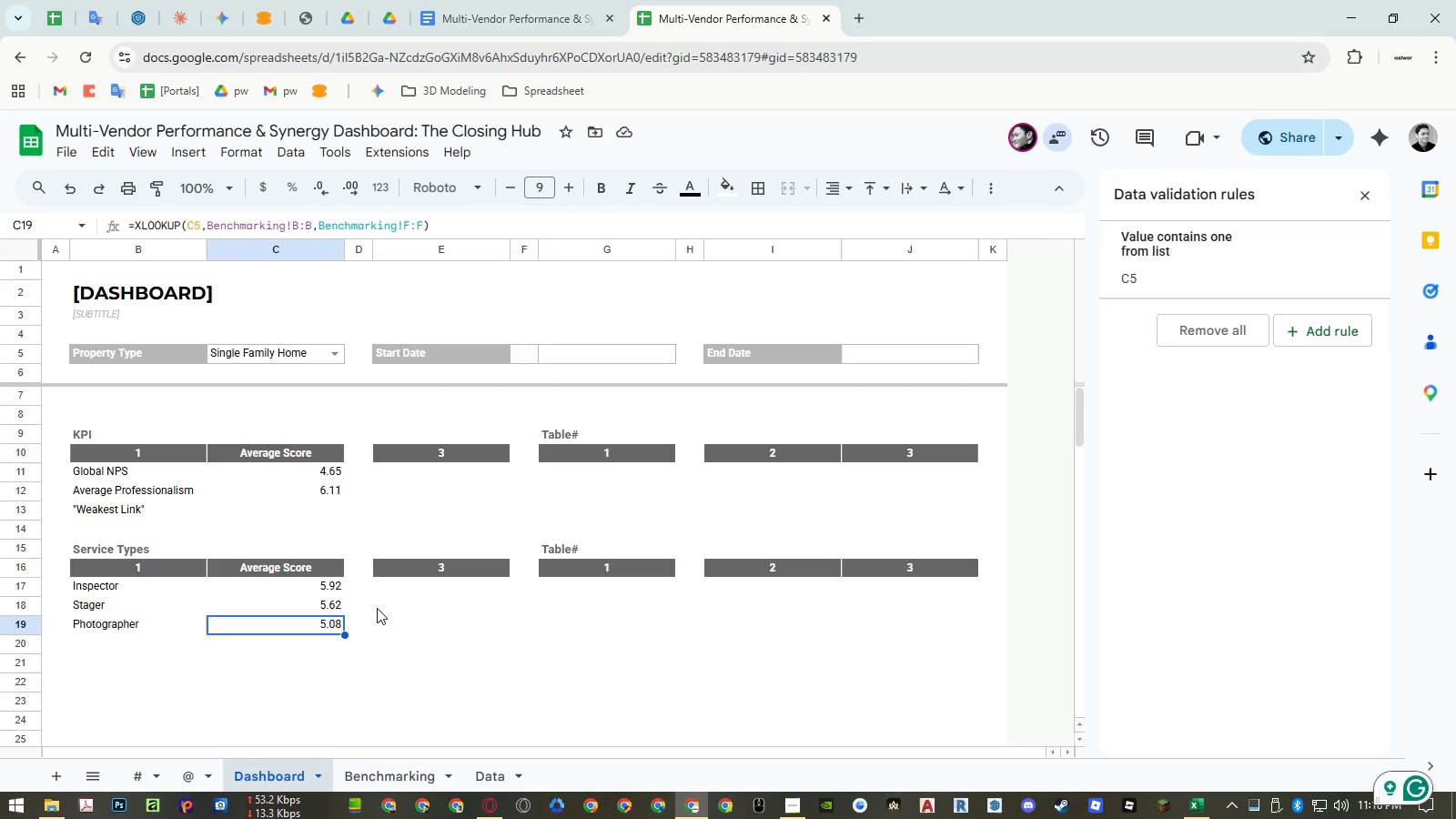 
wait(25.48)
 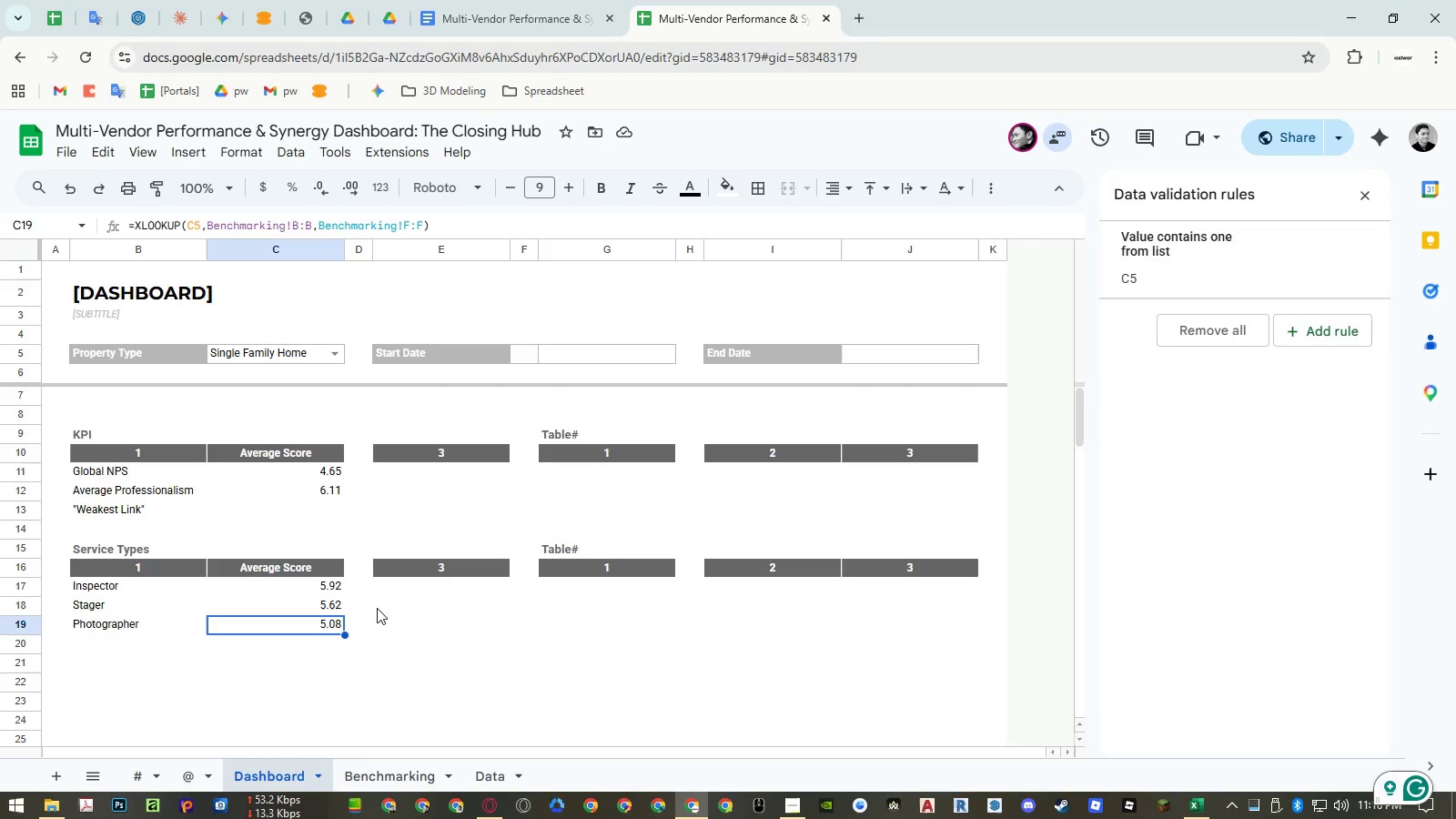 
left_click([784, 746])